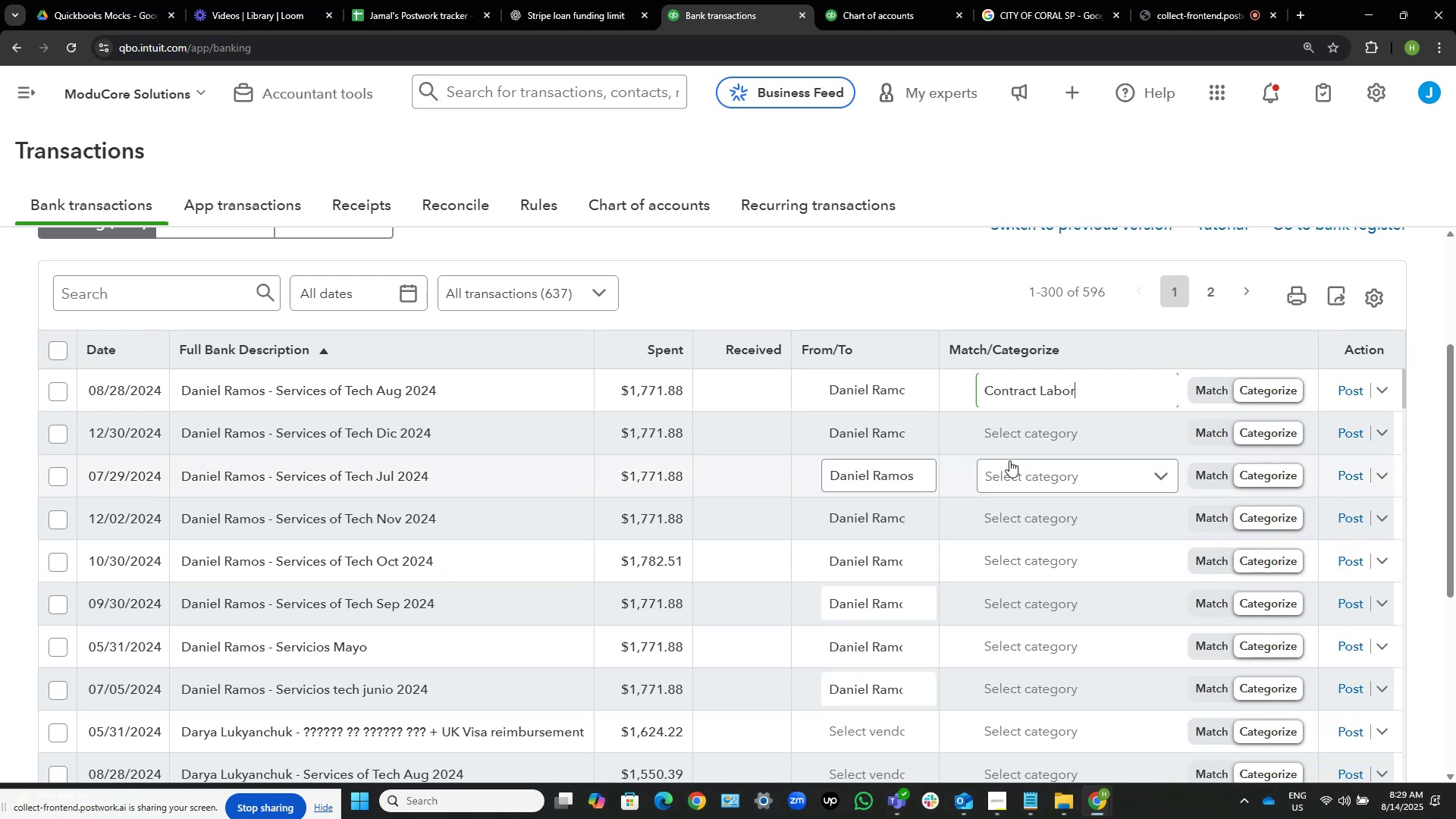 
left_click([1040, 431])
 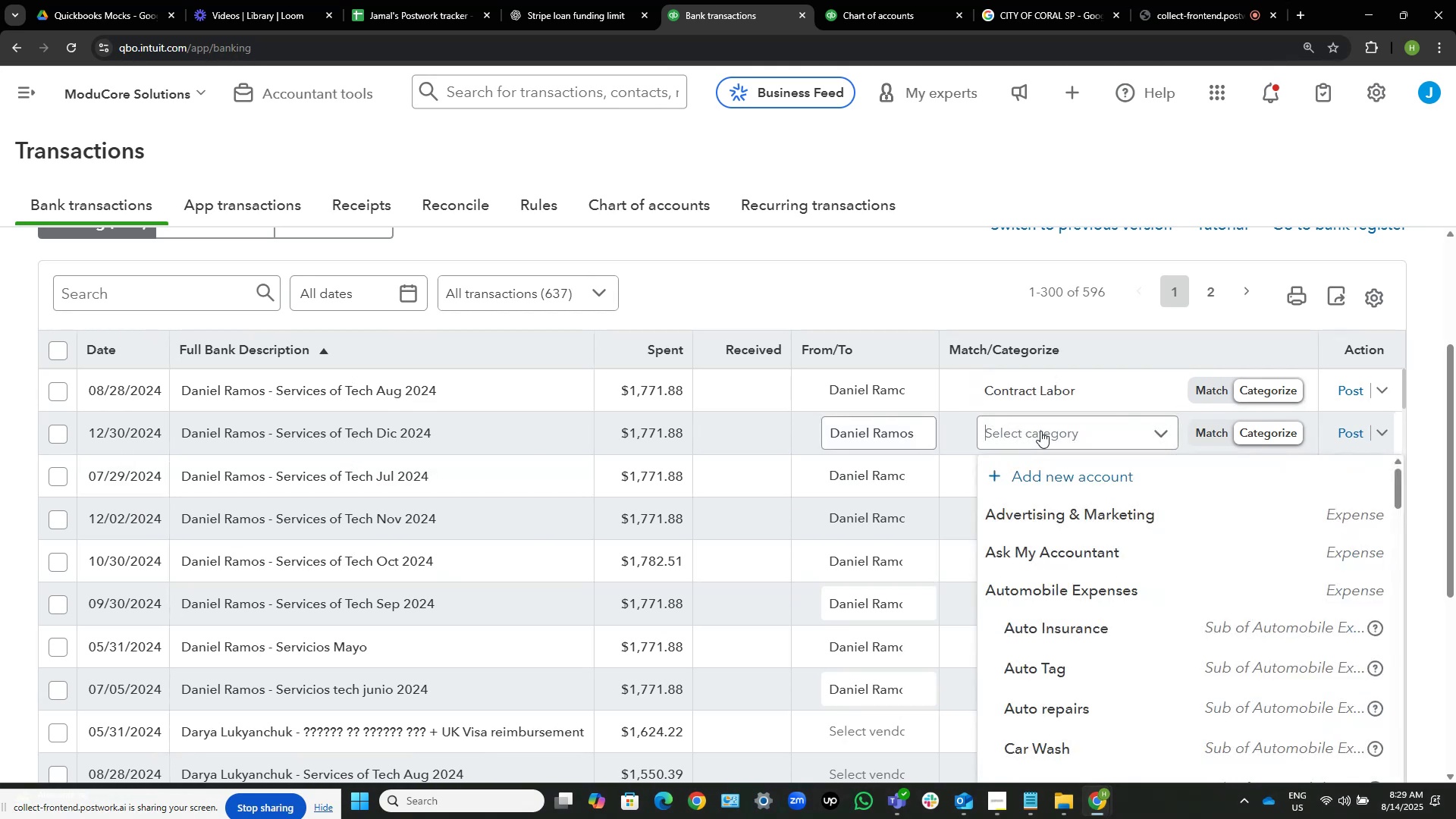 
key(Control+V)
 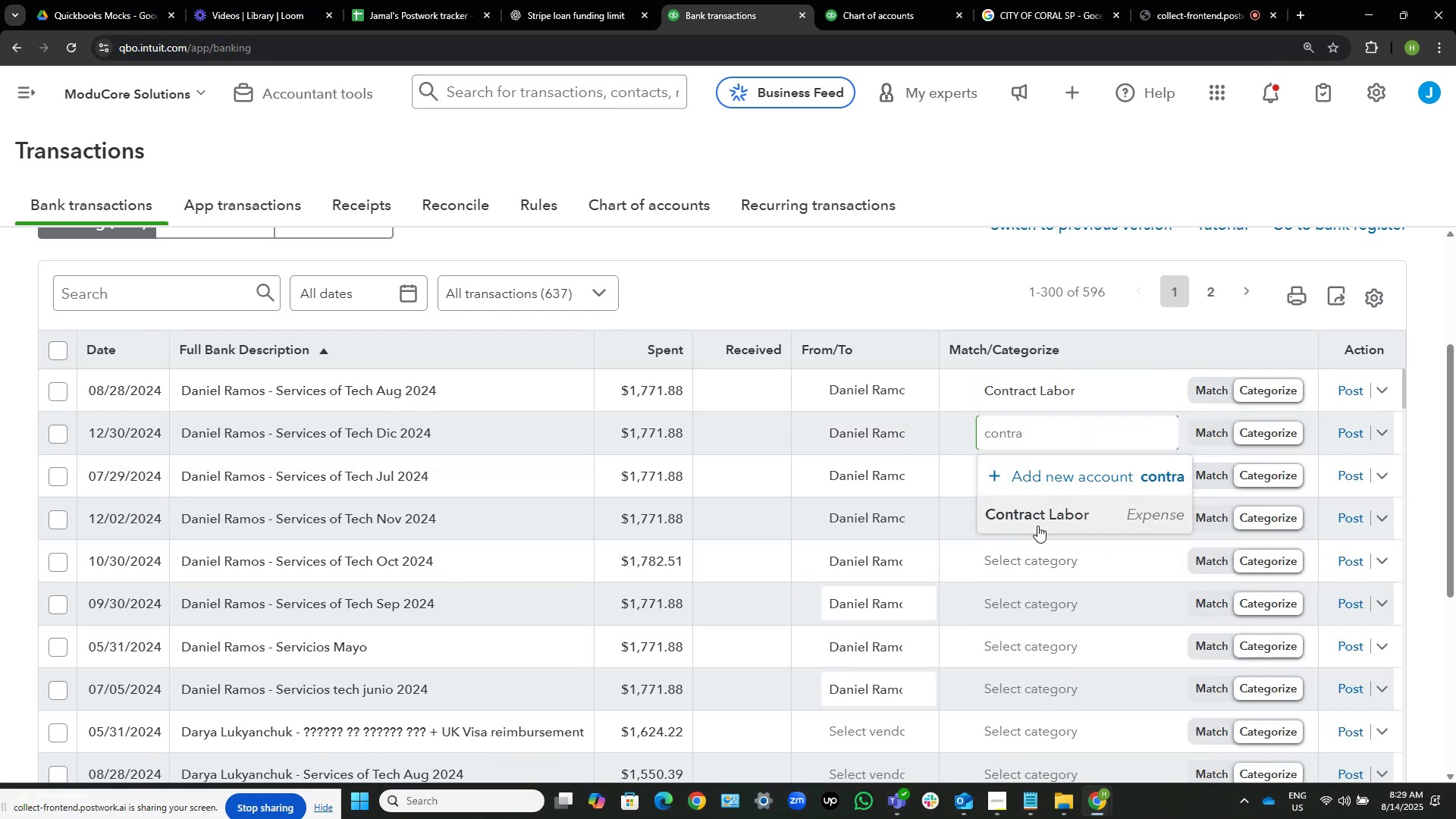 
left_click([1050, 512])
 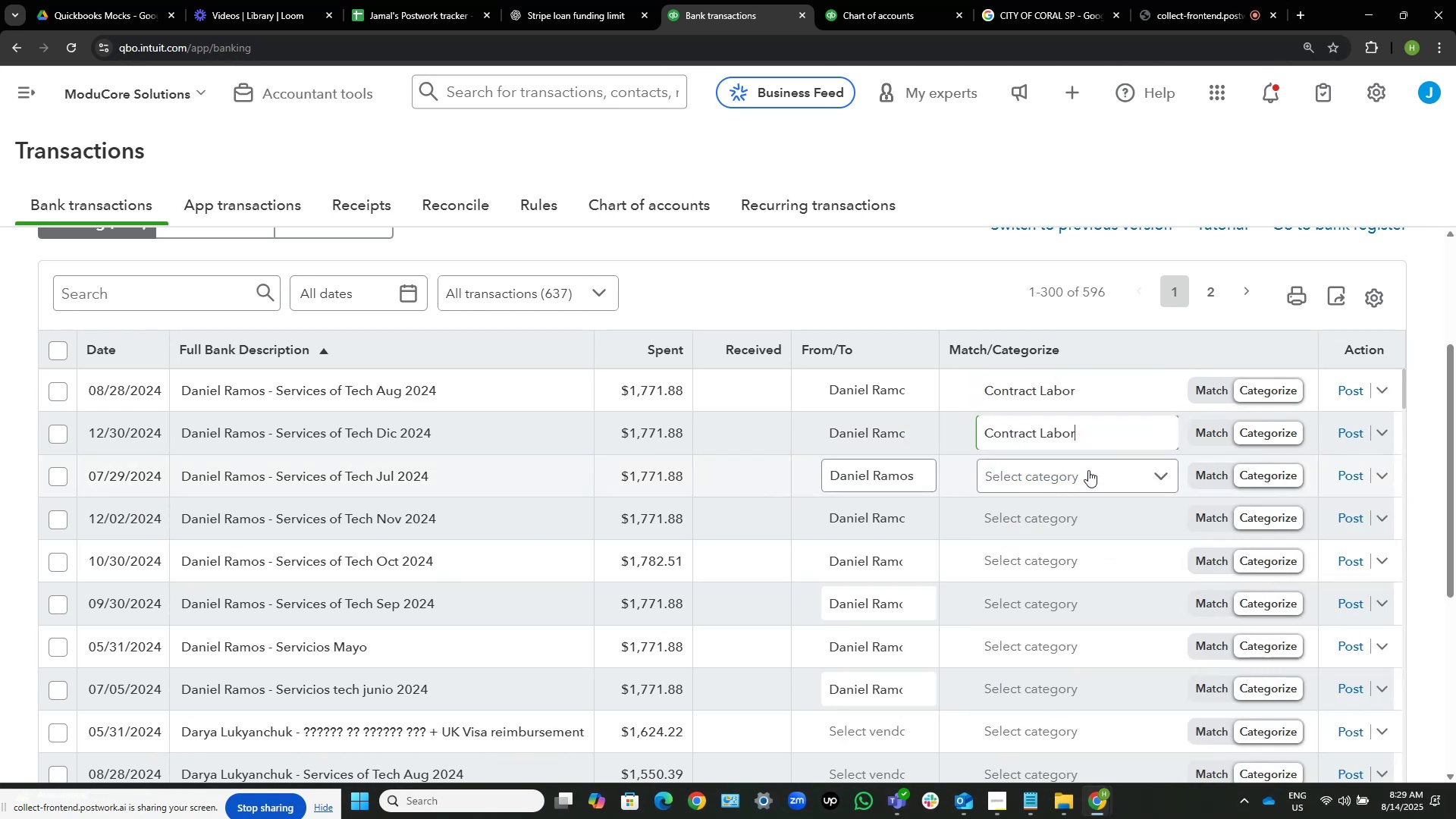 
left_click([1088, 470])
 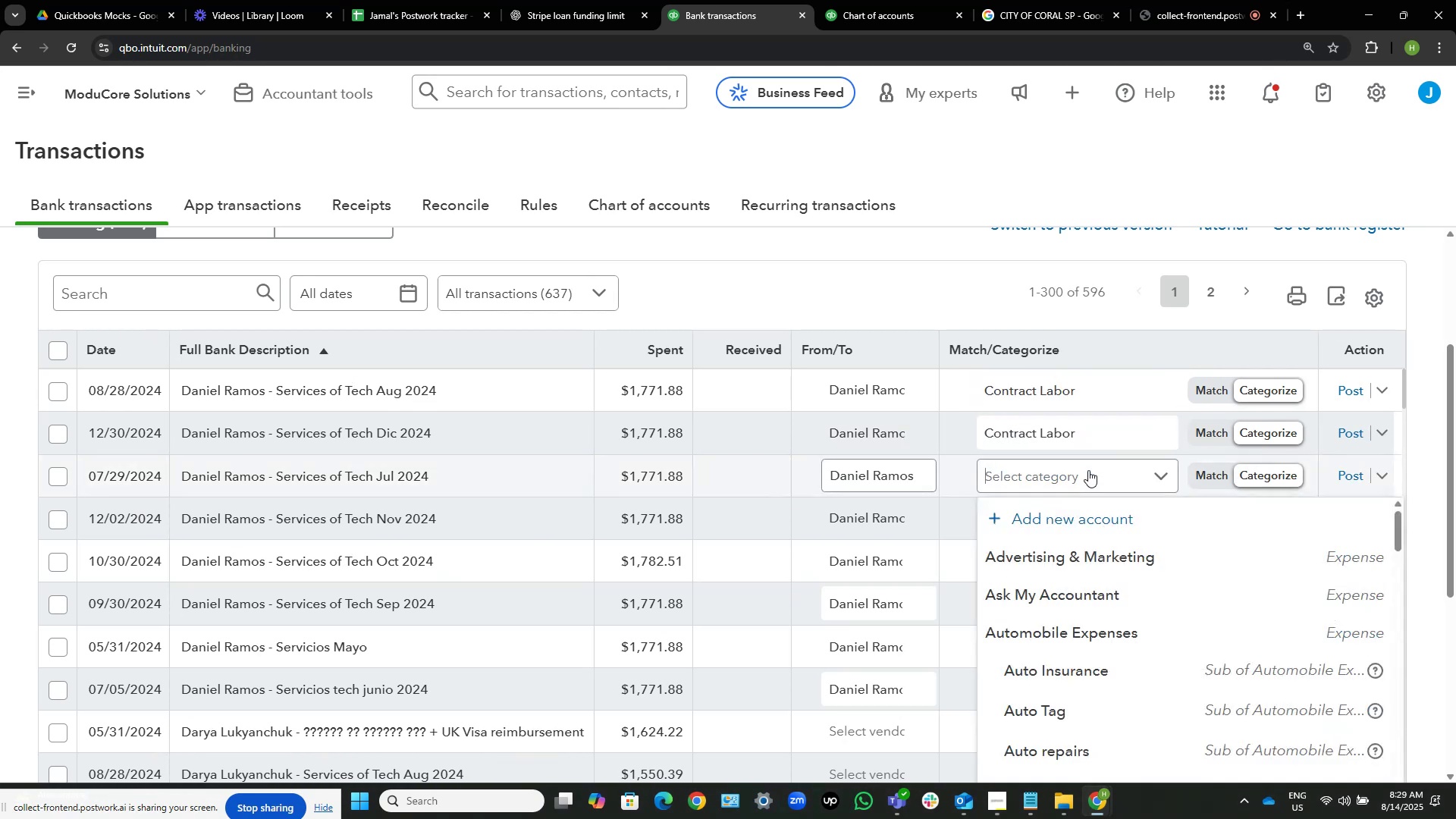 
key(Control+ControlLeft)
 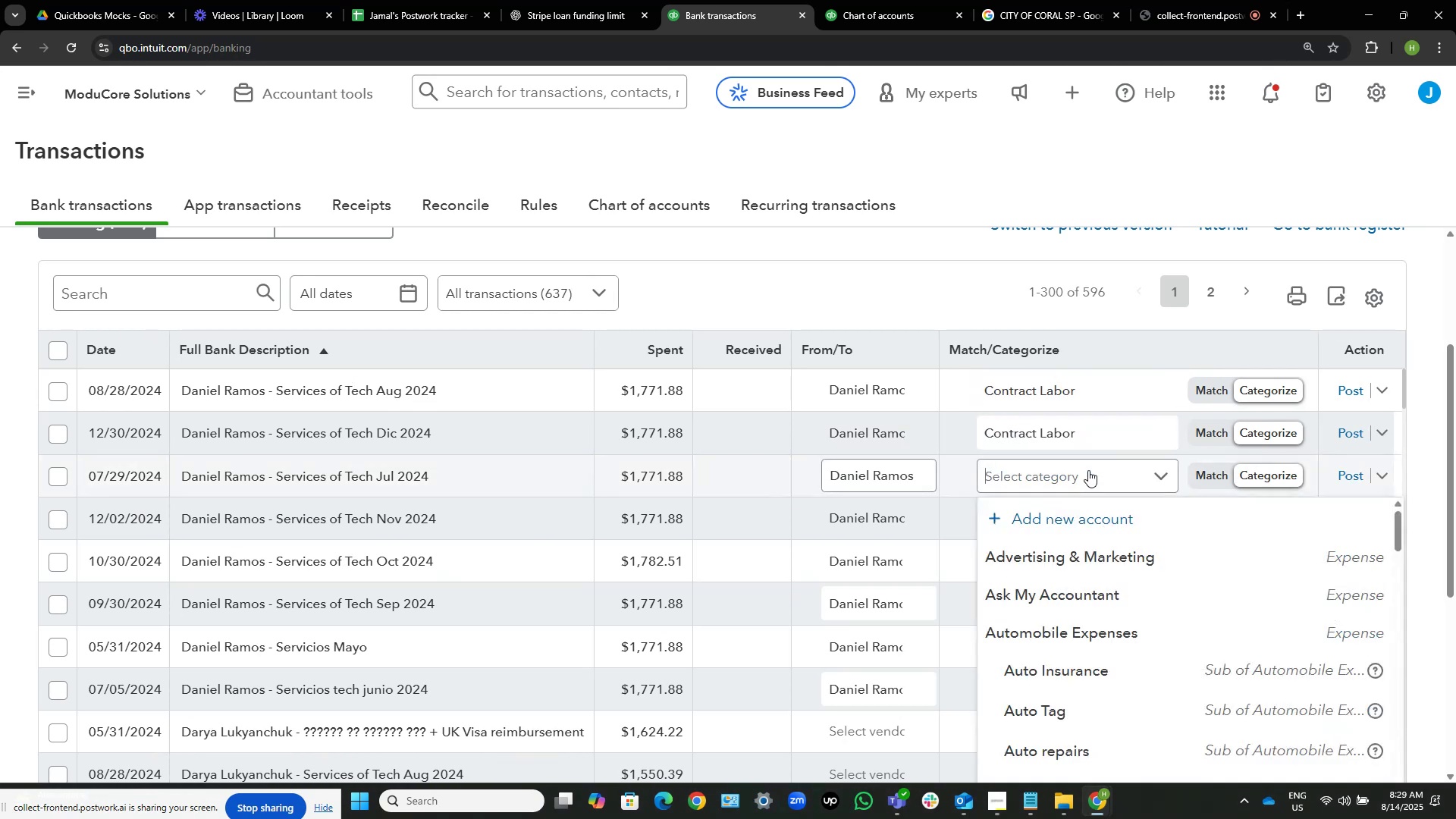 
key(Control+V)
 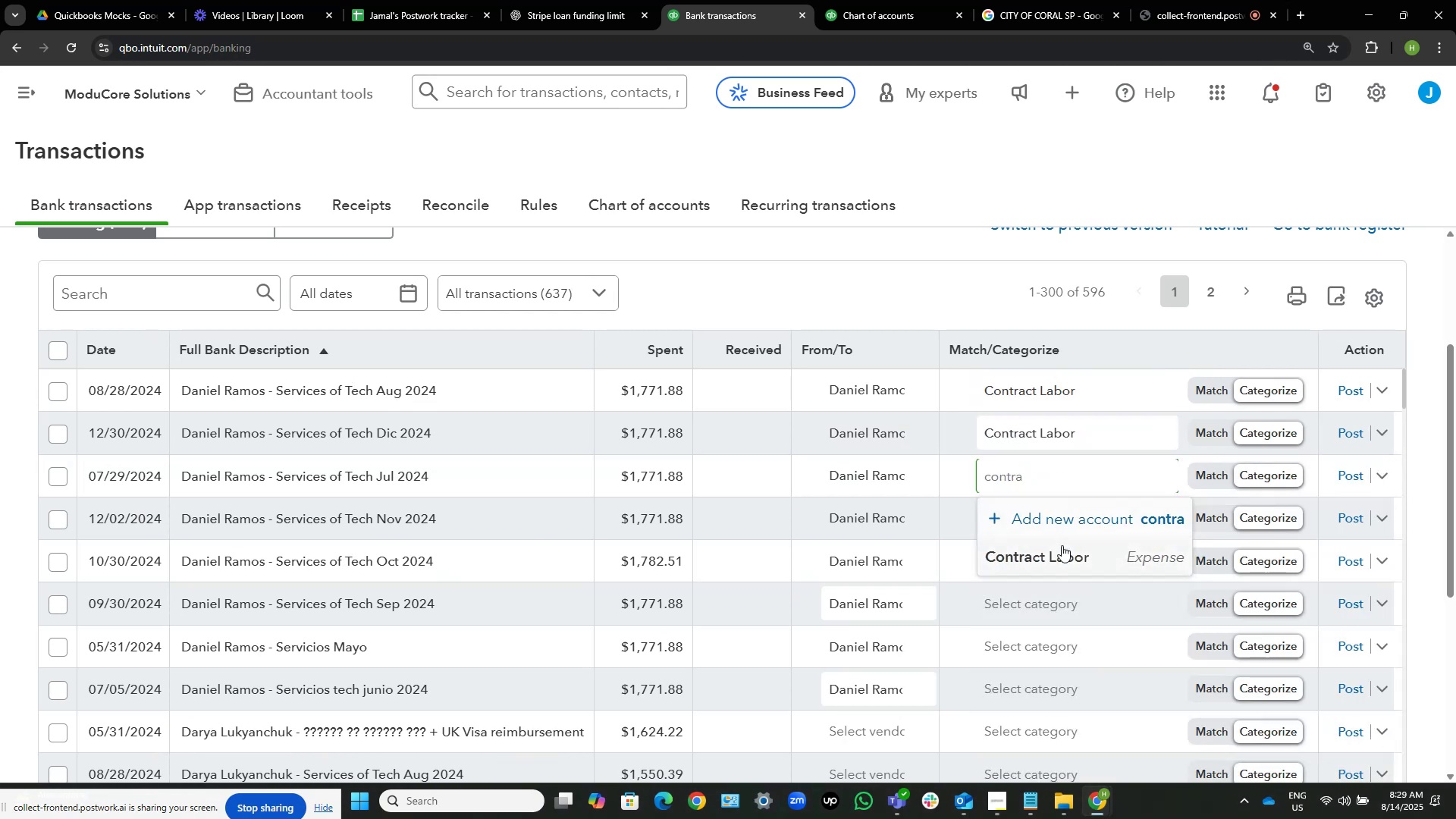 
left_click([1062, 545])
 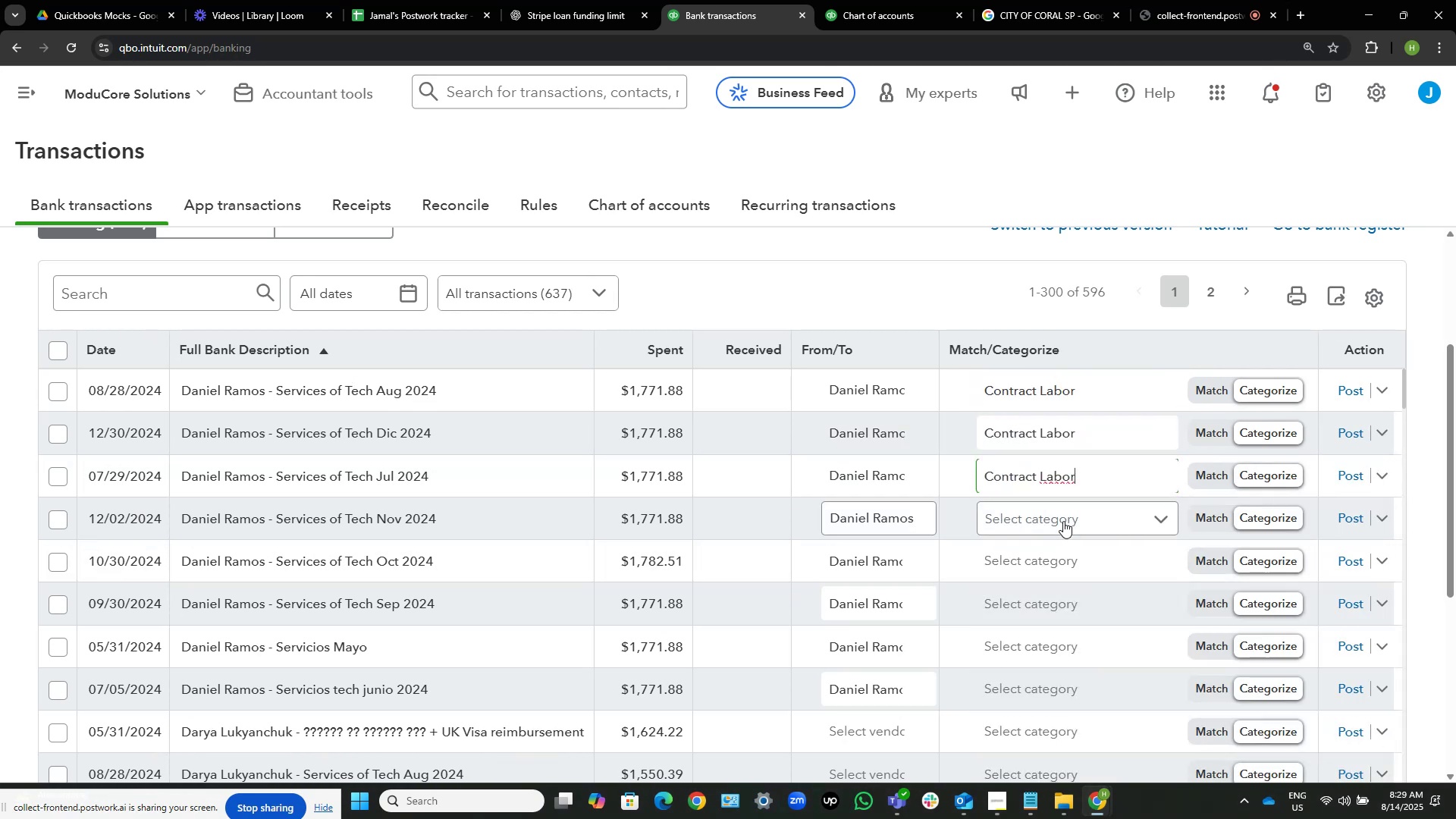 
left_click([1063, 521])
 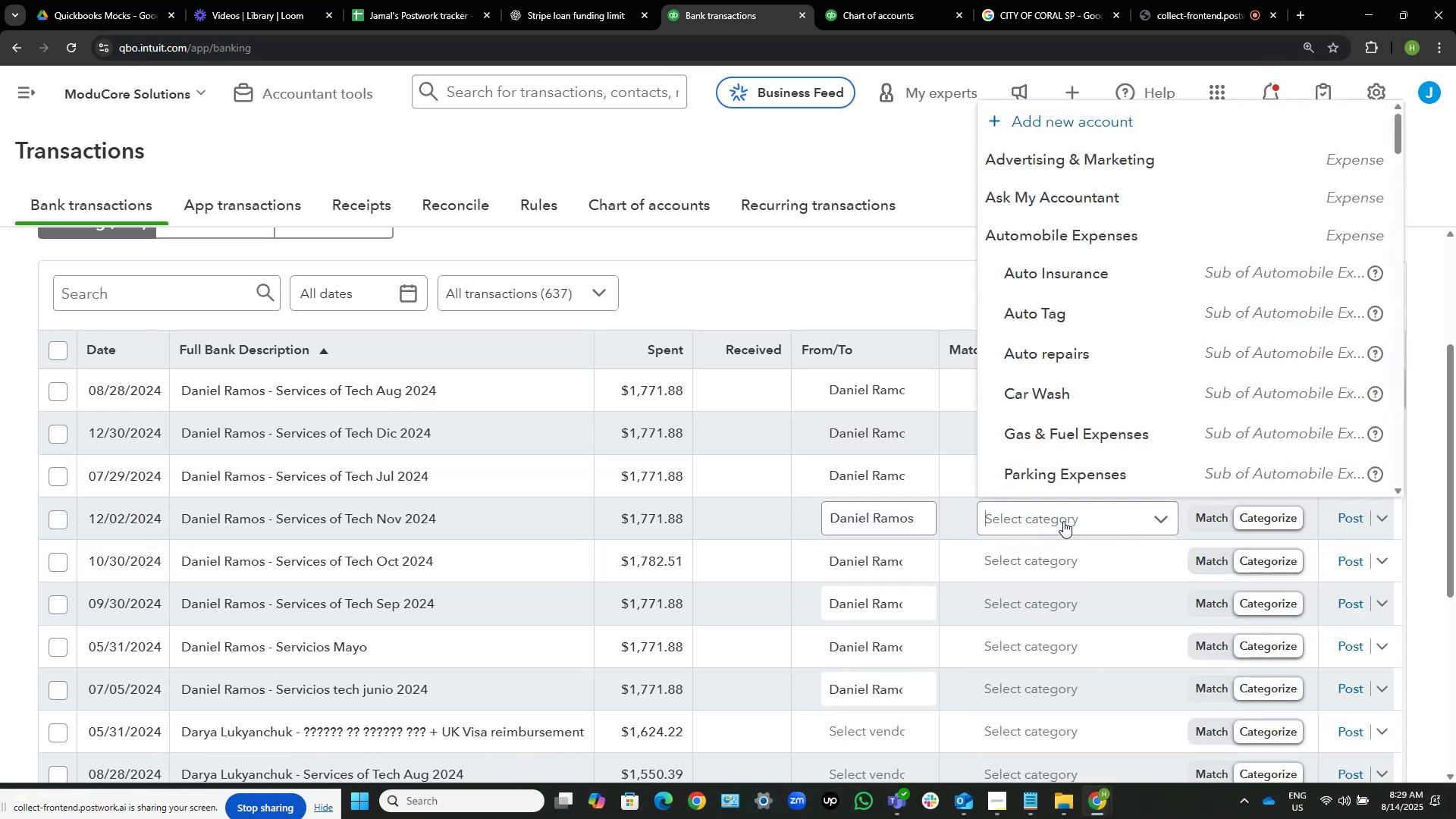 
key(Control+V)
 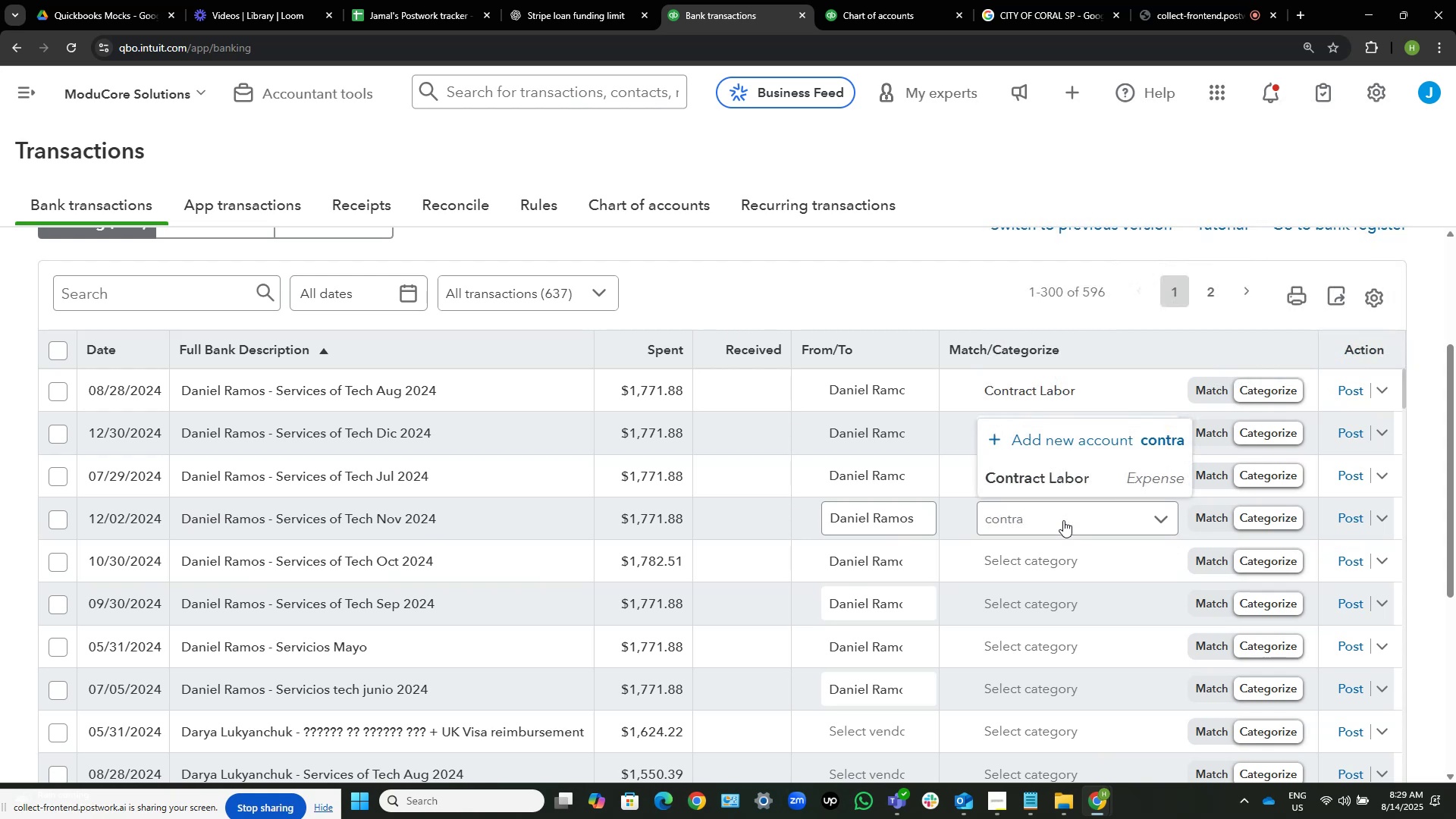 
left_click([1056, 486])
 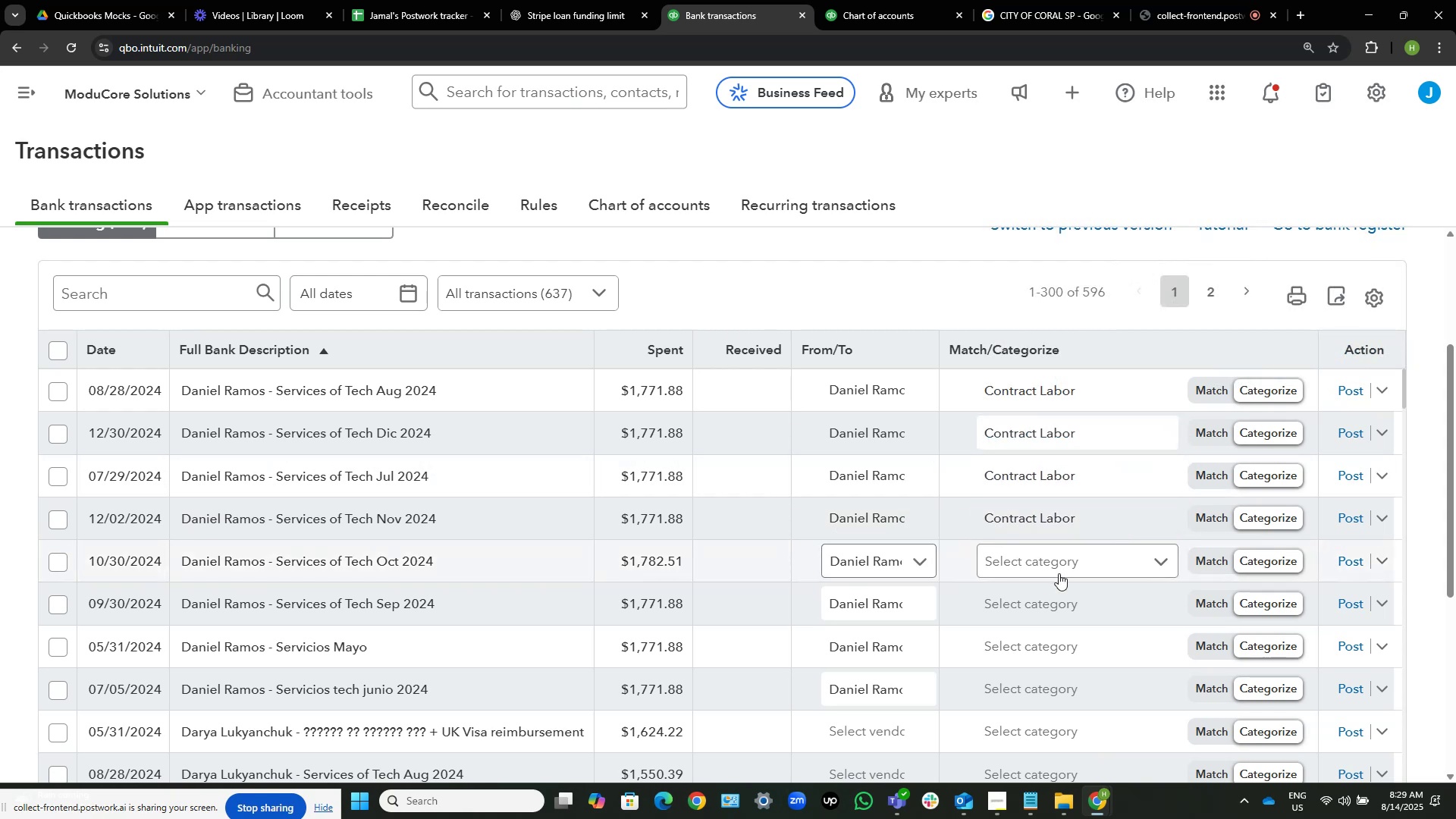 
key(Control+ControlLeft)
 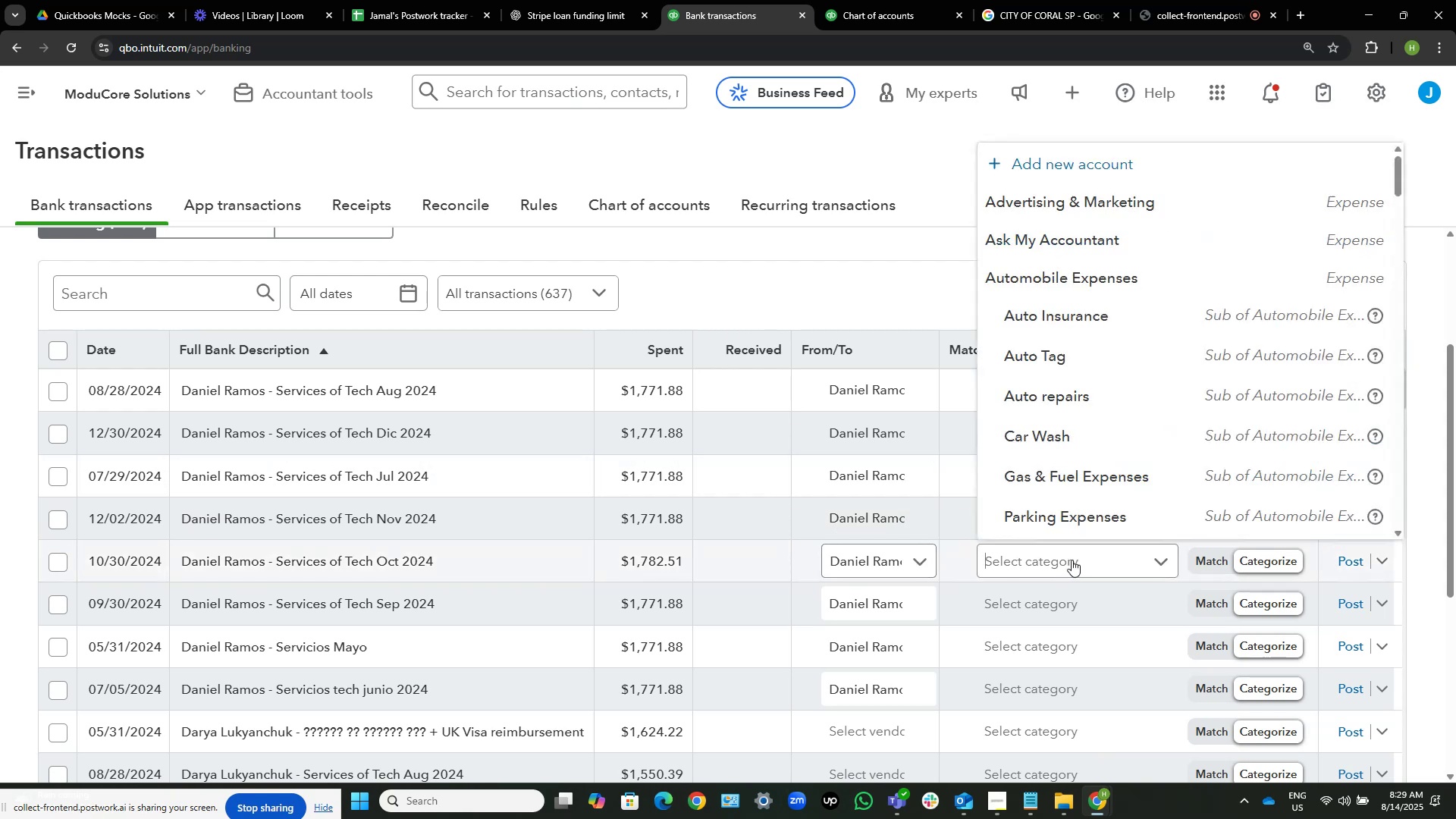 
key(Control+V)
 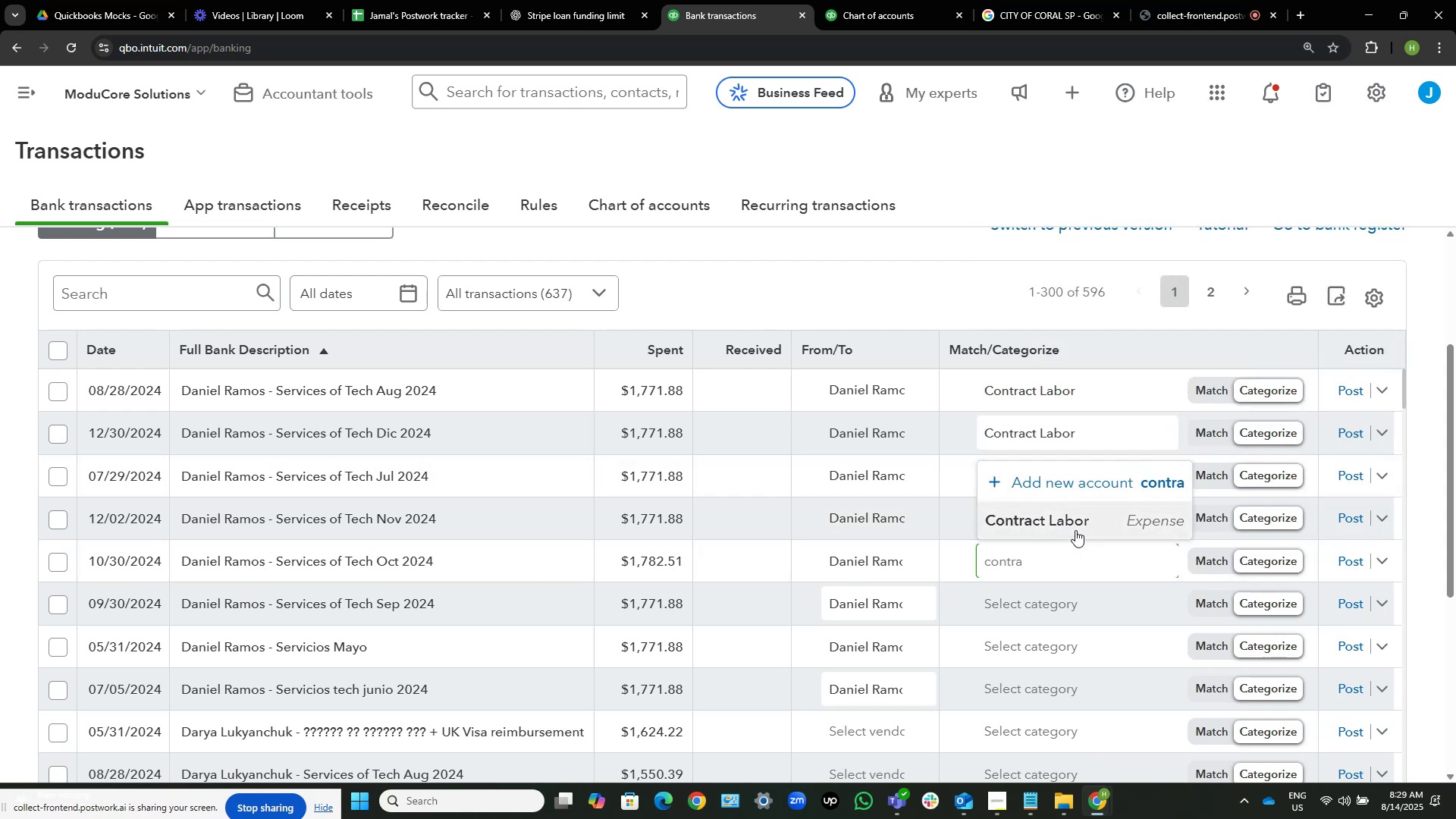 
left_click([1075, 526])
 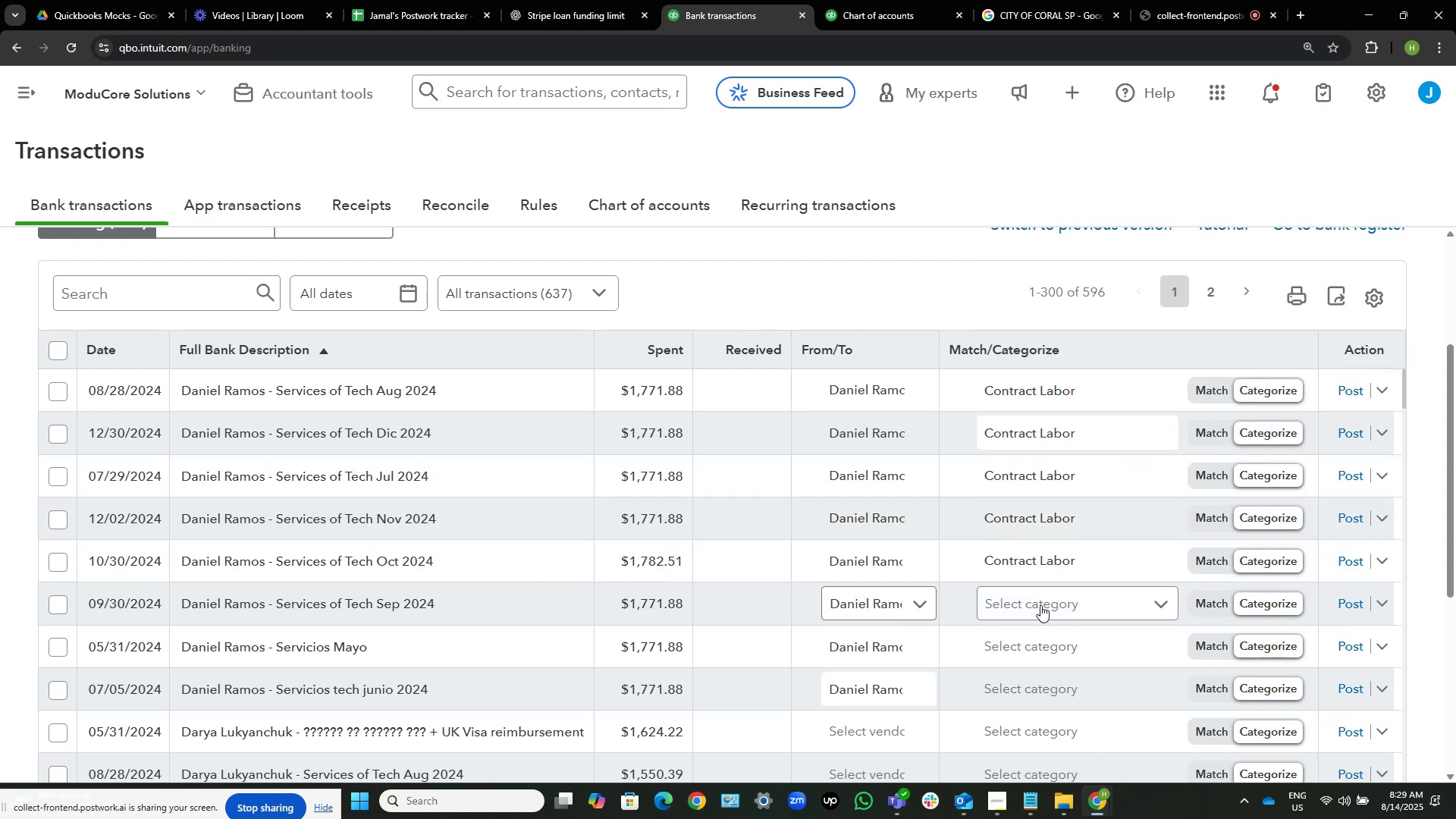 
left_click([1040, 605])
 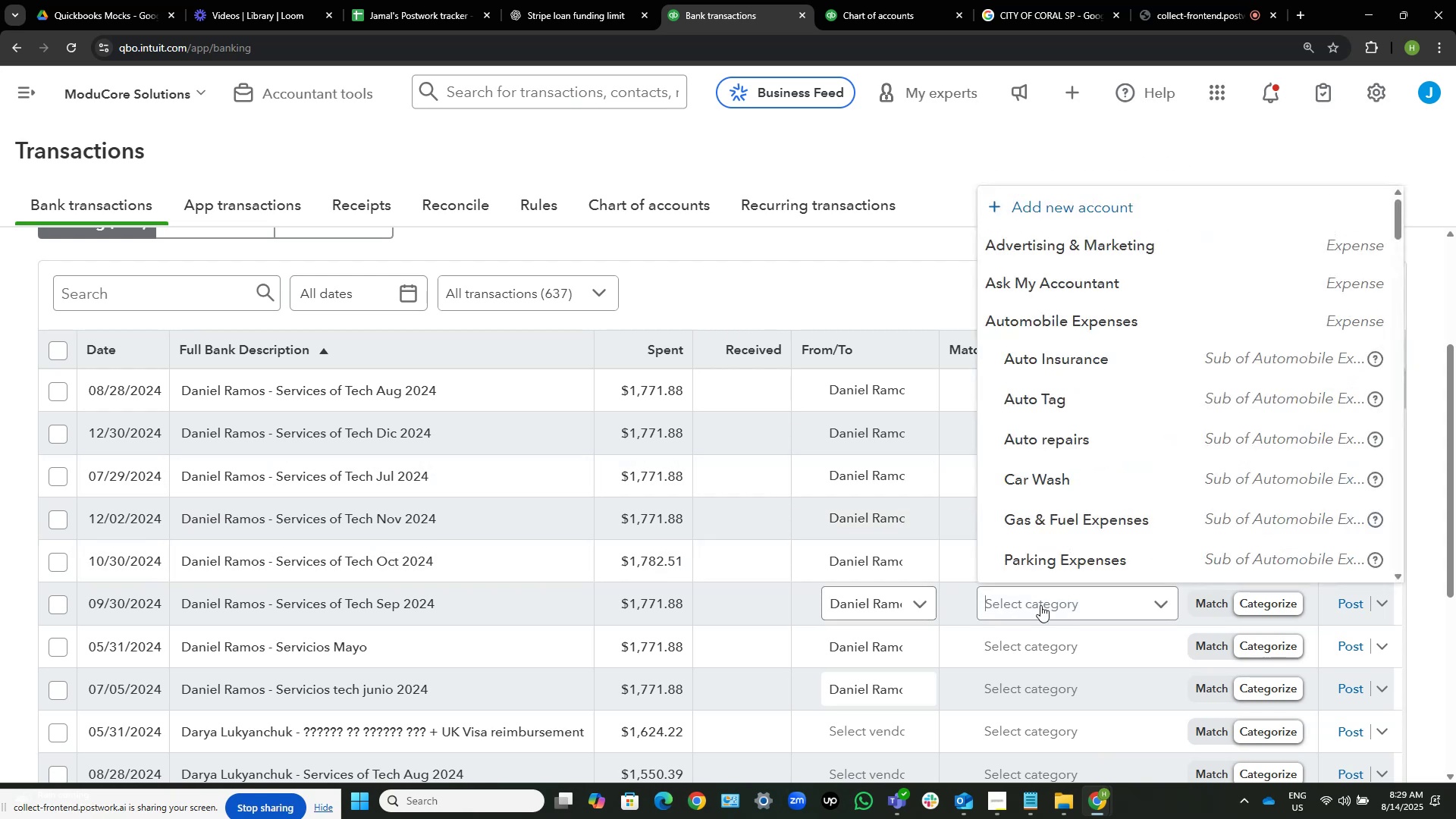 
key(Control+V)
 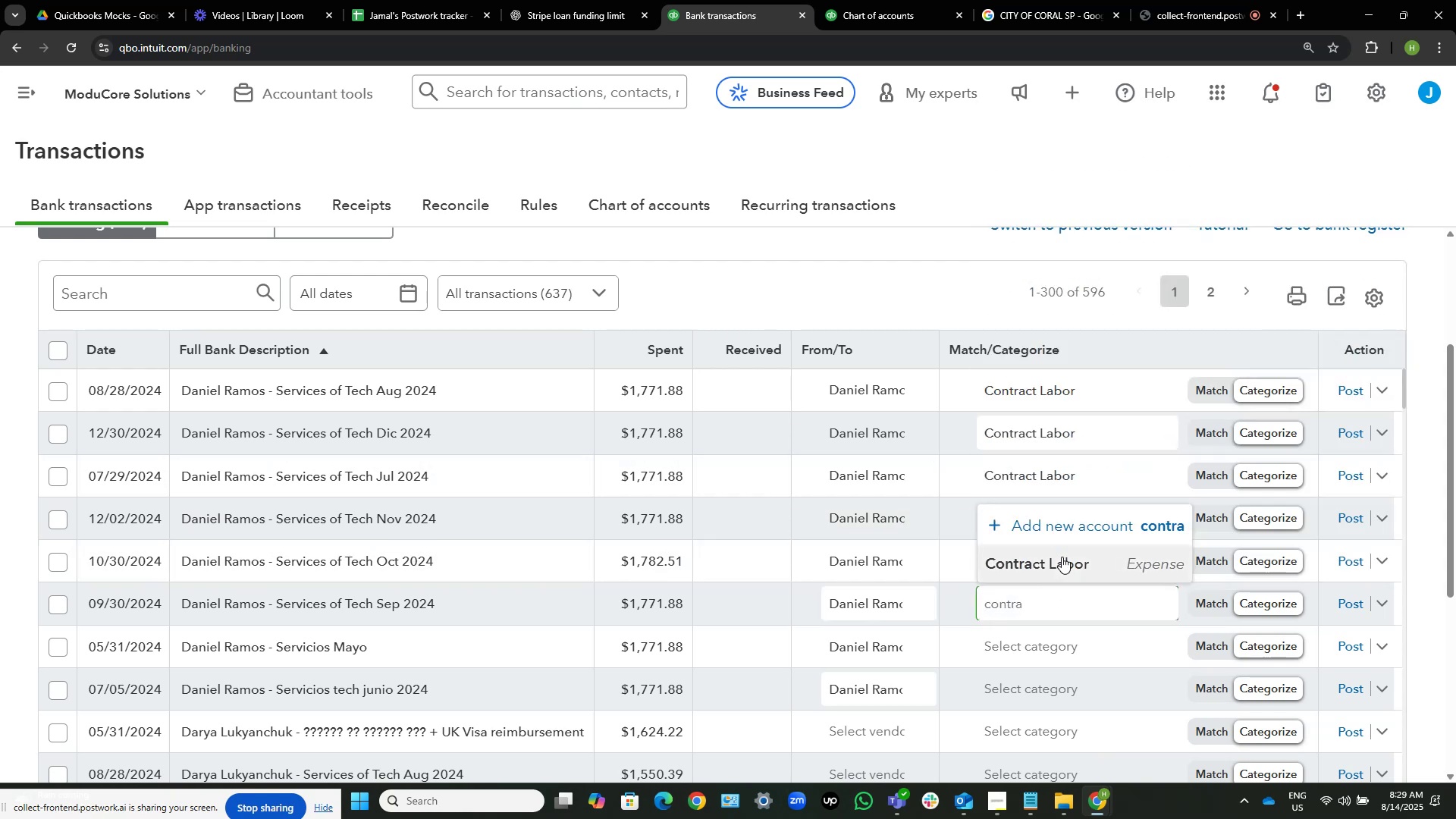 
double_click([1062, 557])
 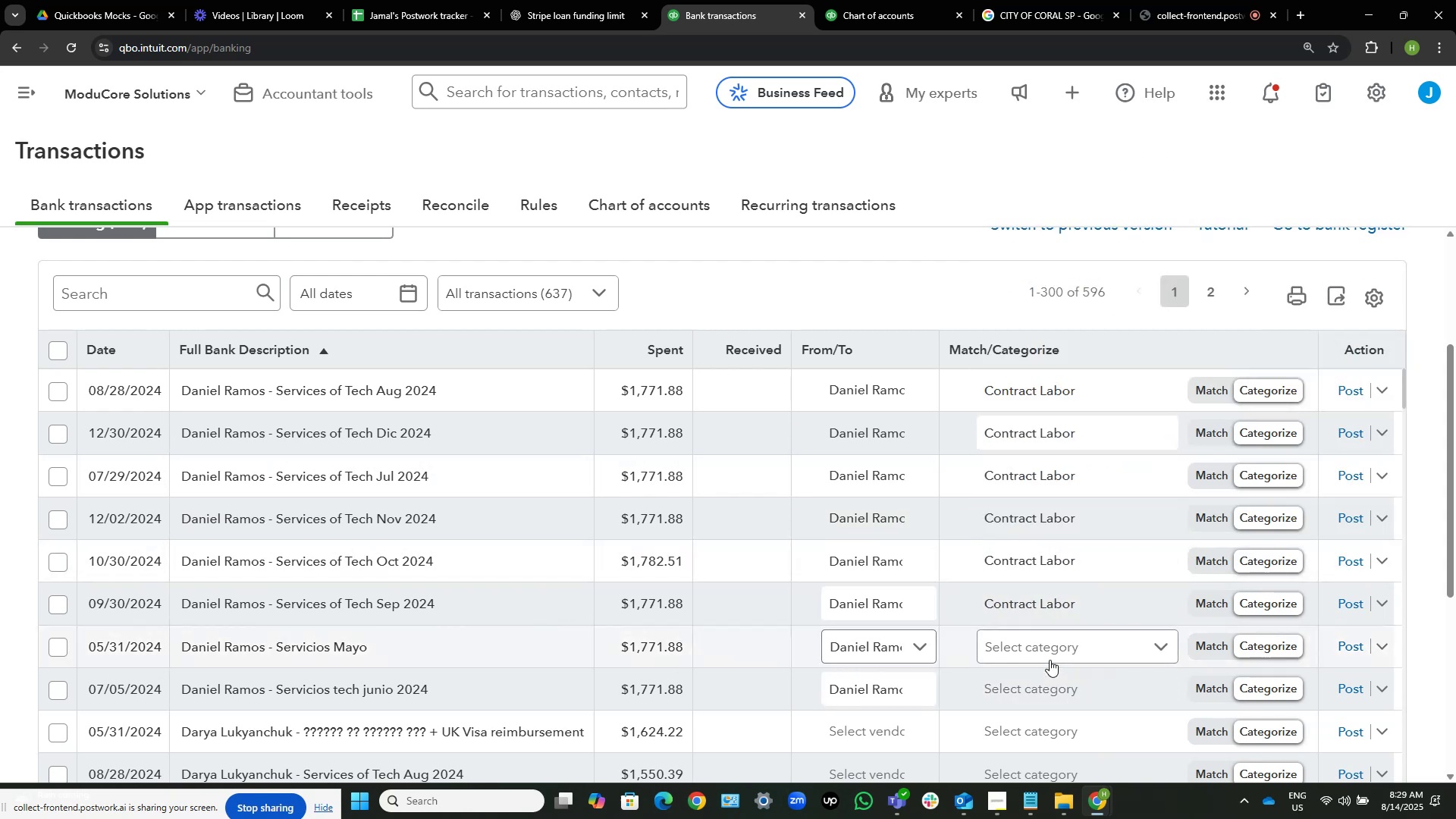 
left_click([1057, 633])
 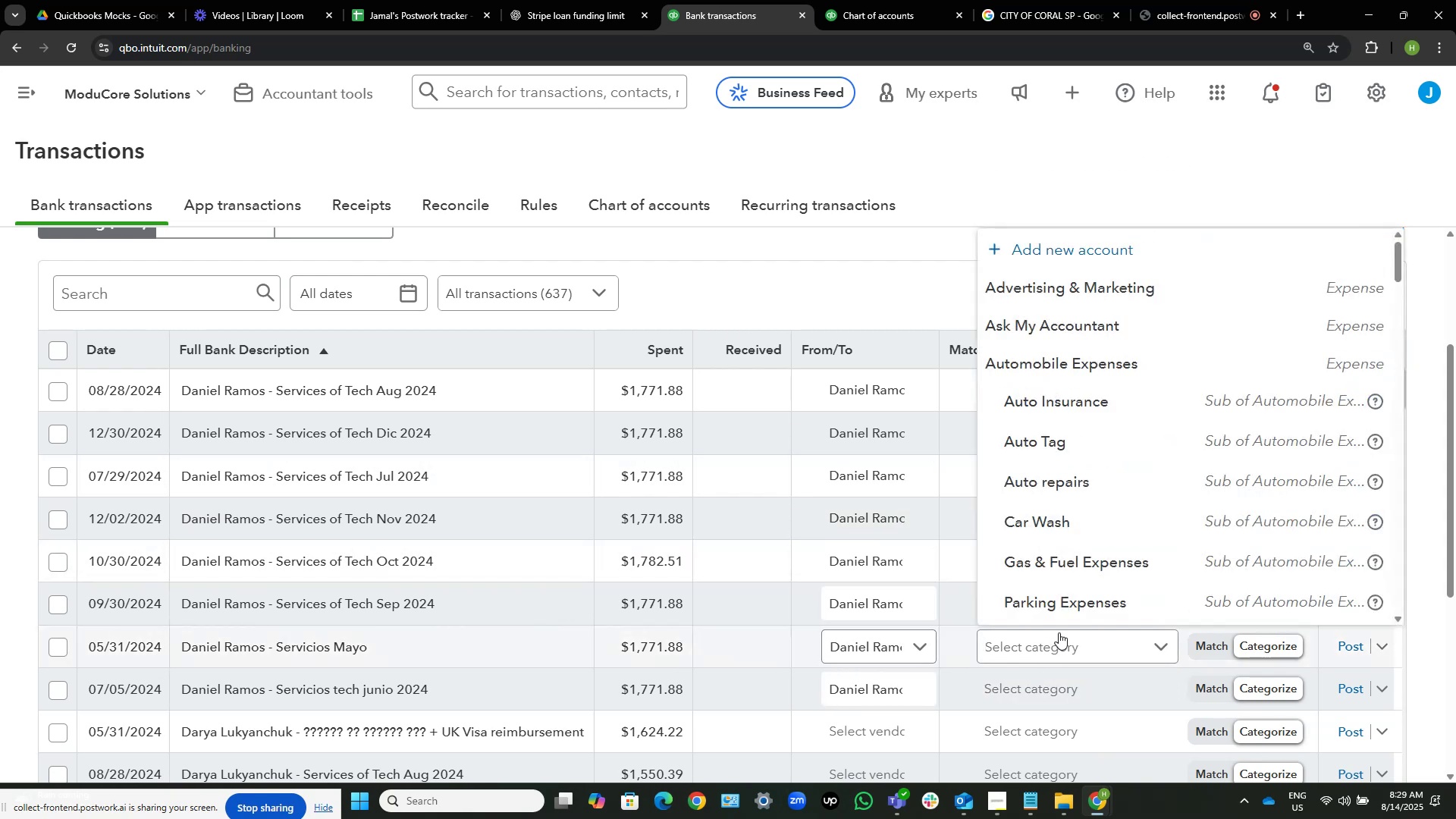 
key(Control+V)
 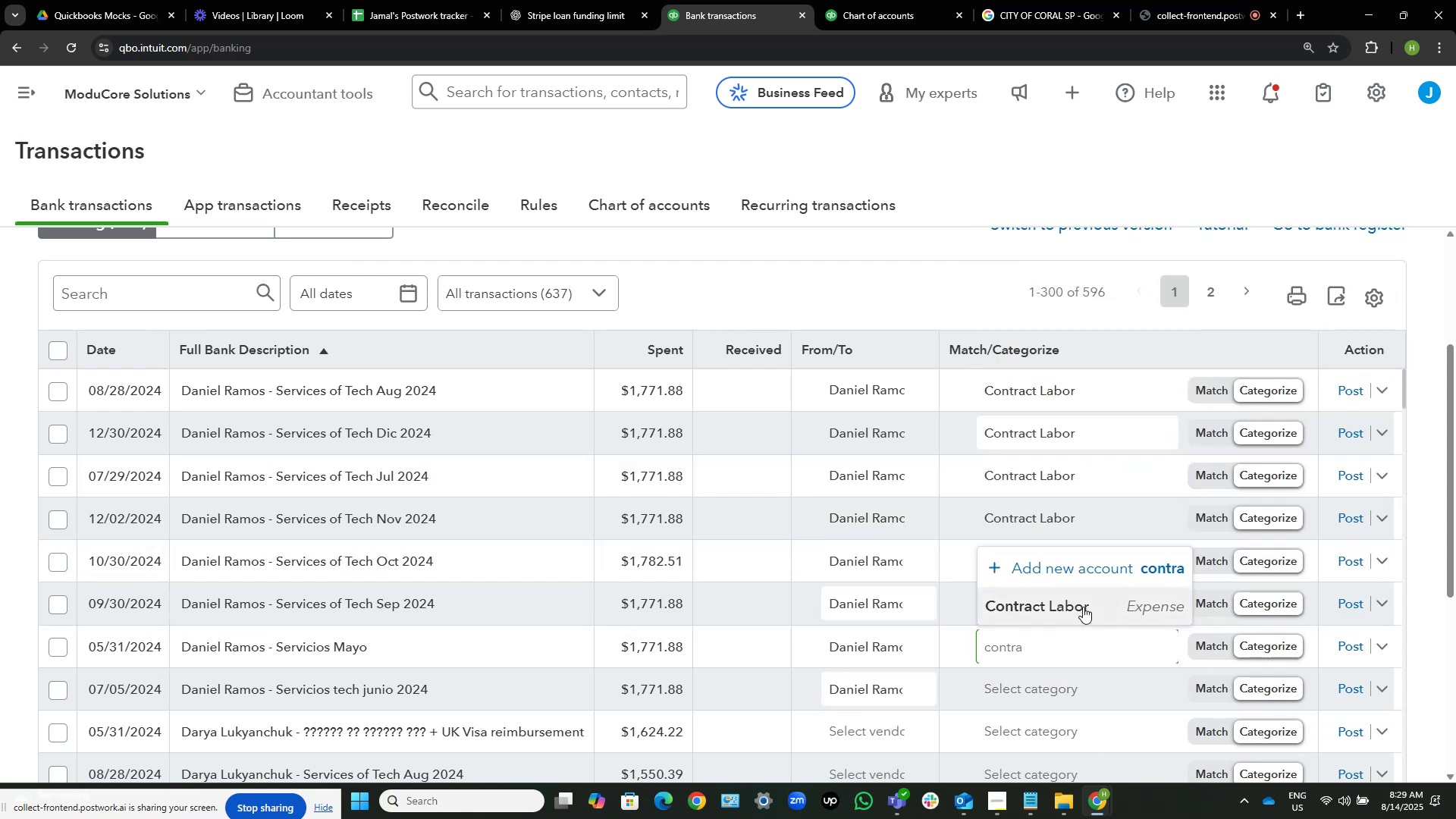 
left_click([1083, 606])
 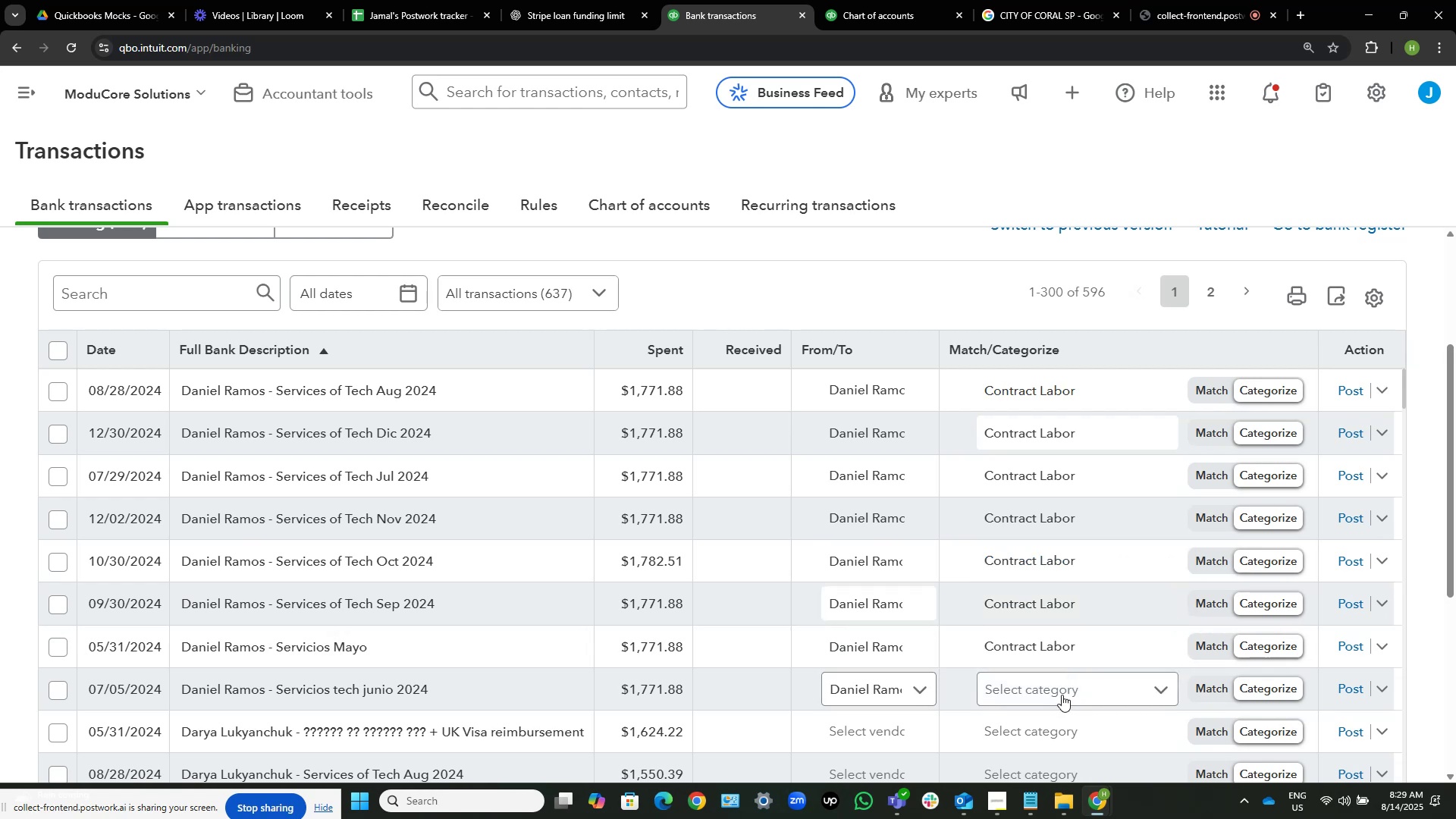 
left_click([1069, 690])
 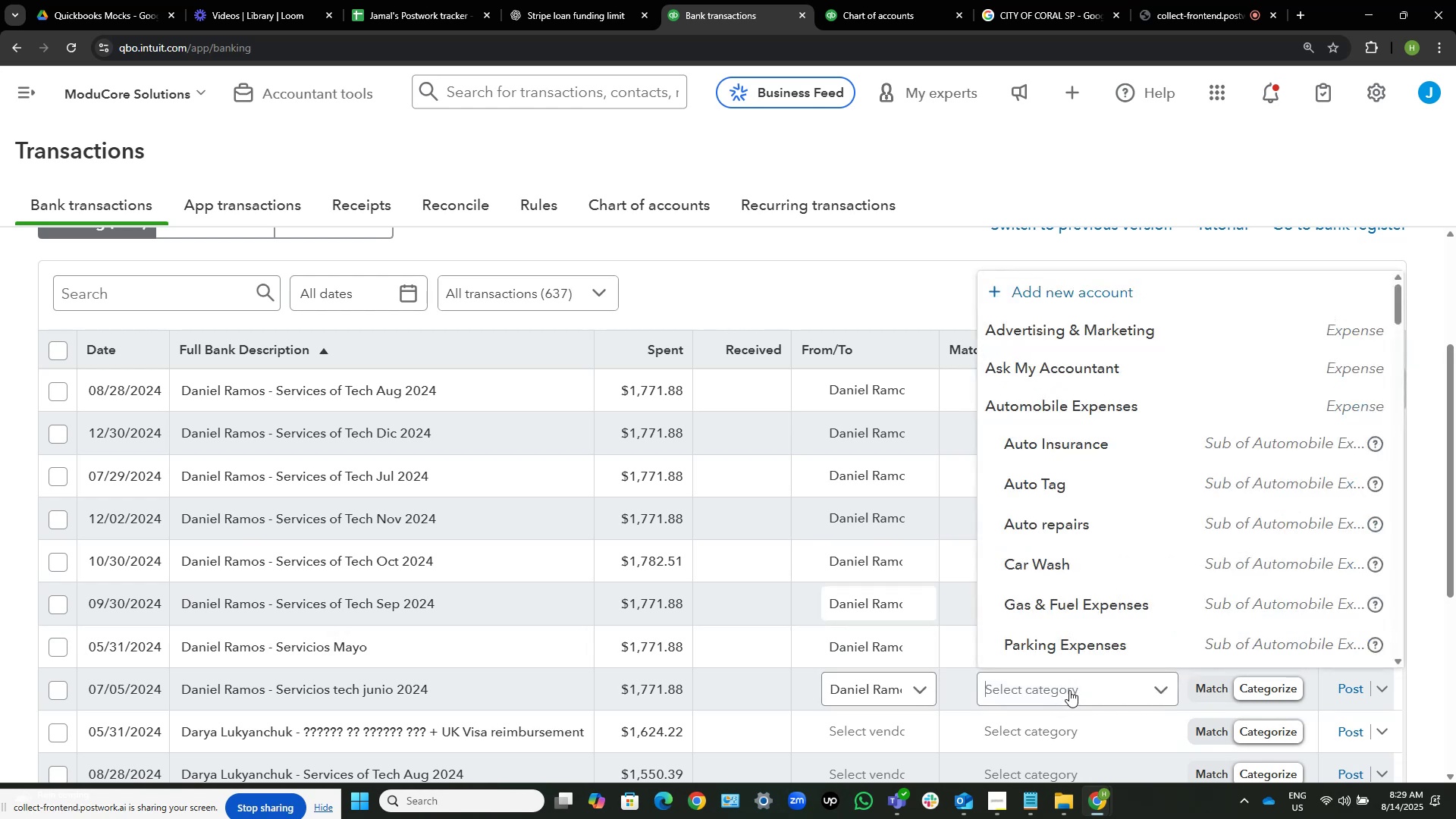 
key(Control+V)
 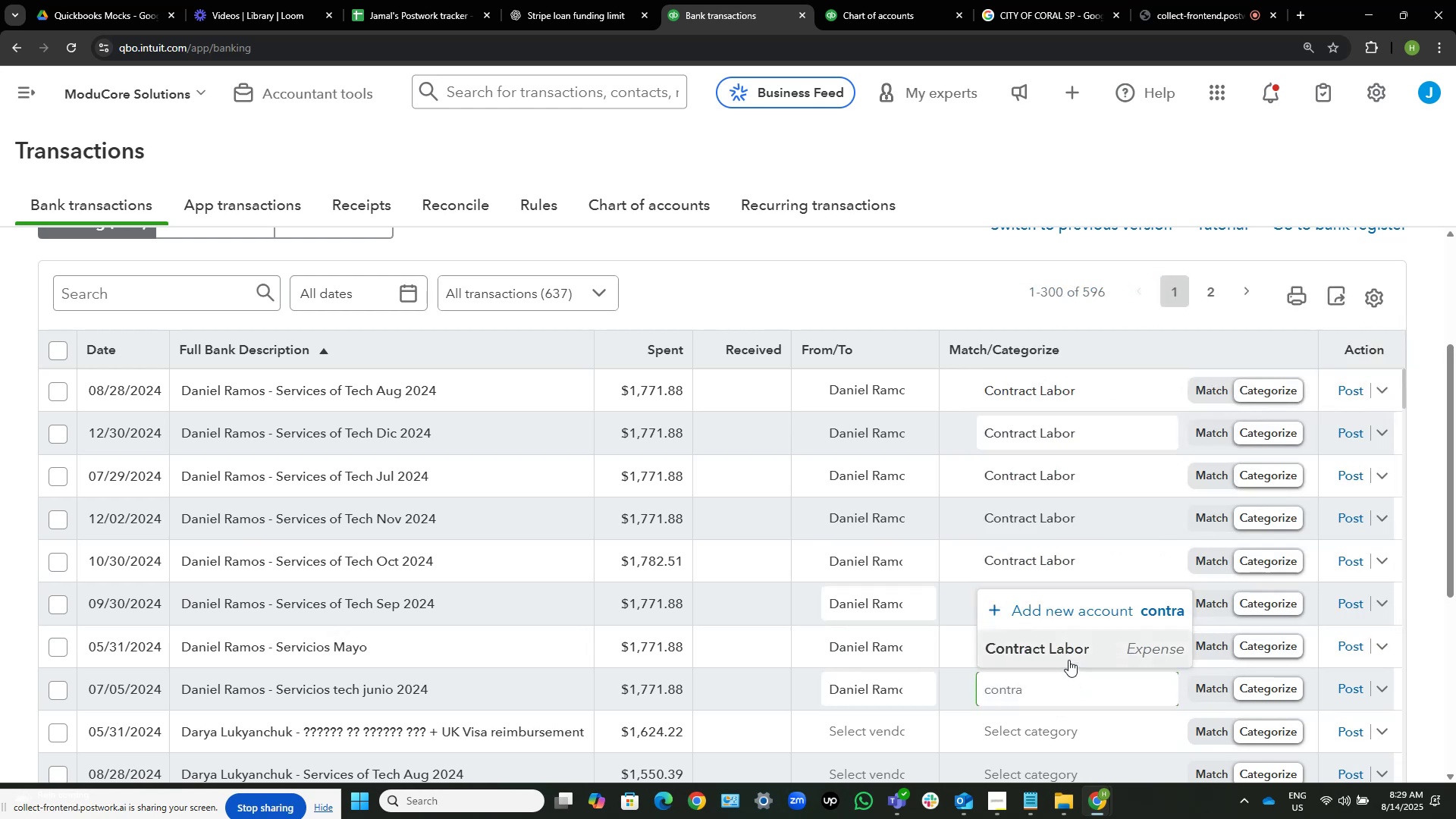 
left_click([1067, 654])
 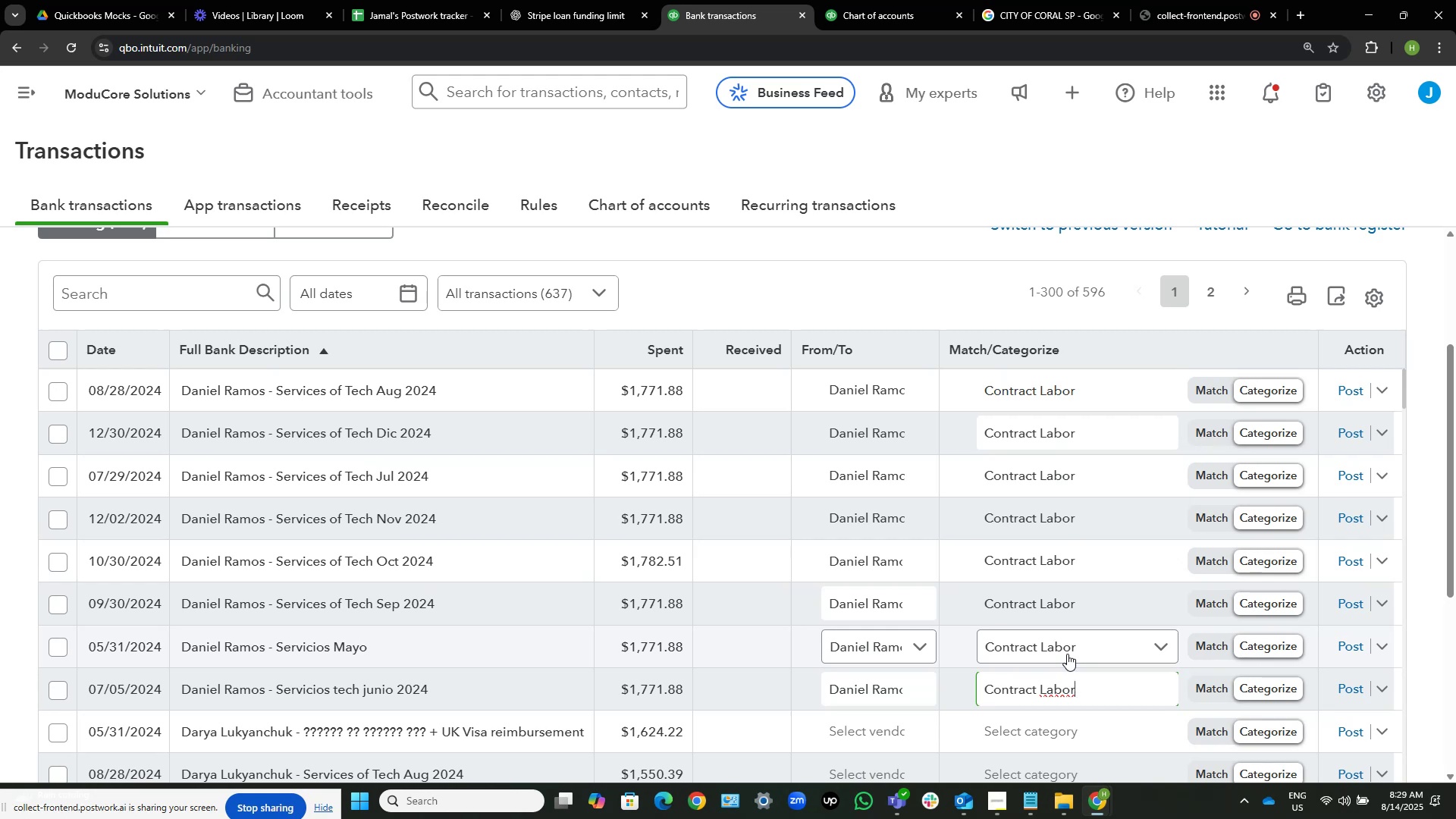 
wait(16.18)
 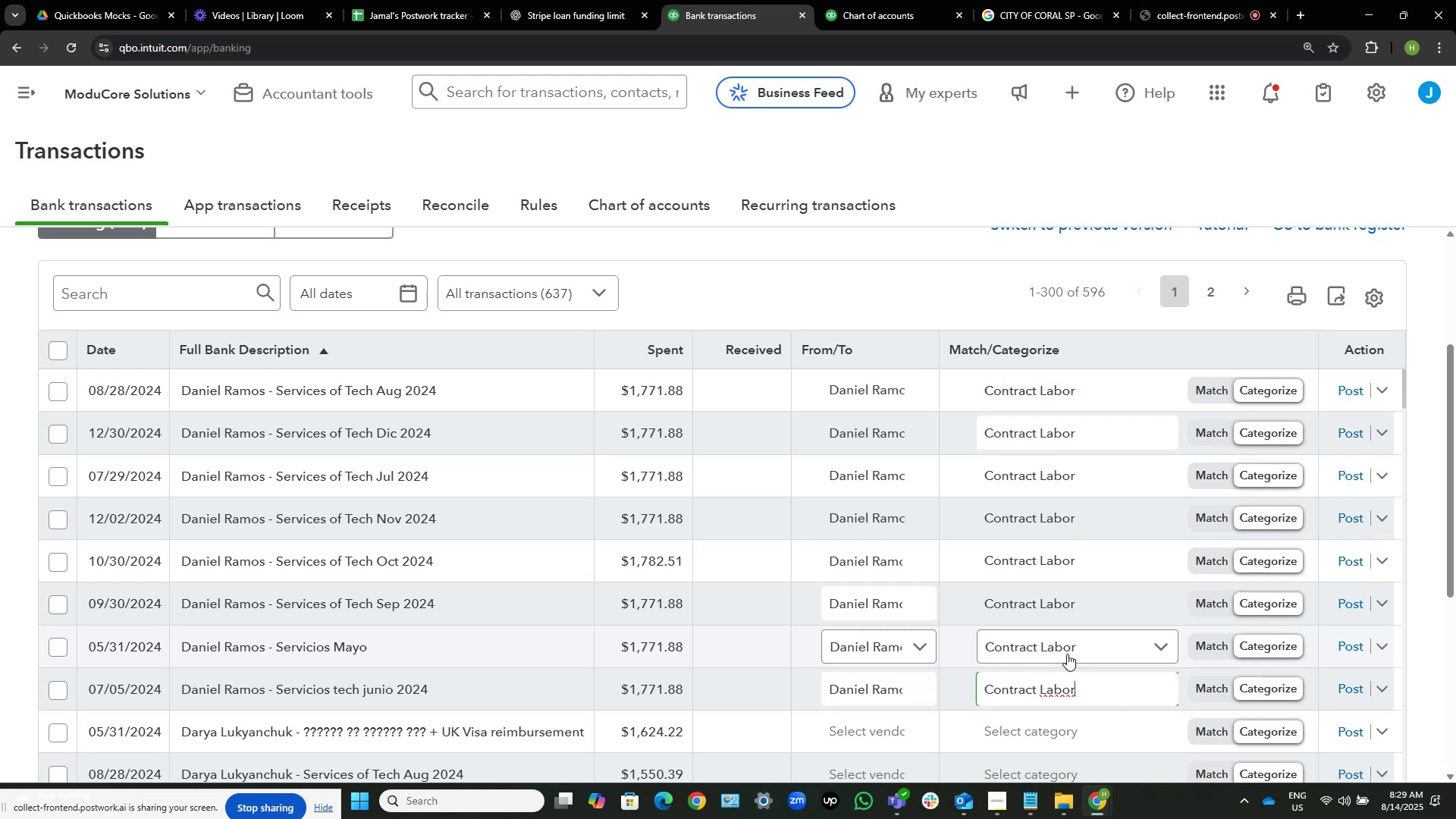 
left_click([1354, 389])
 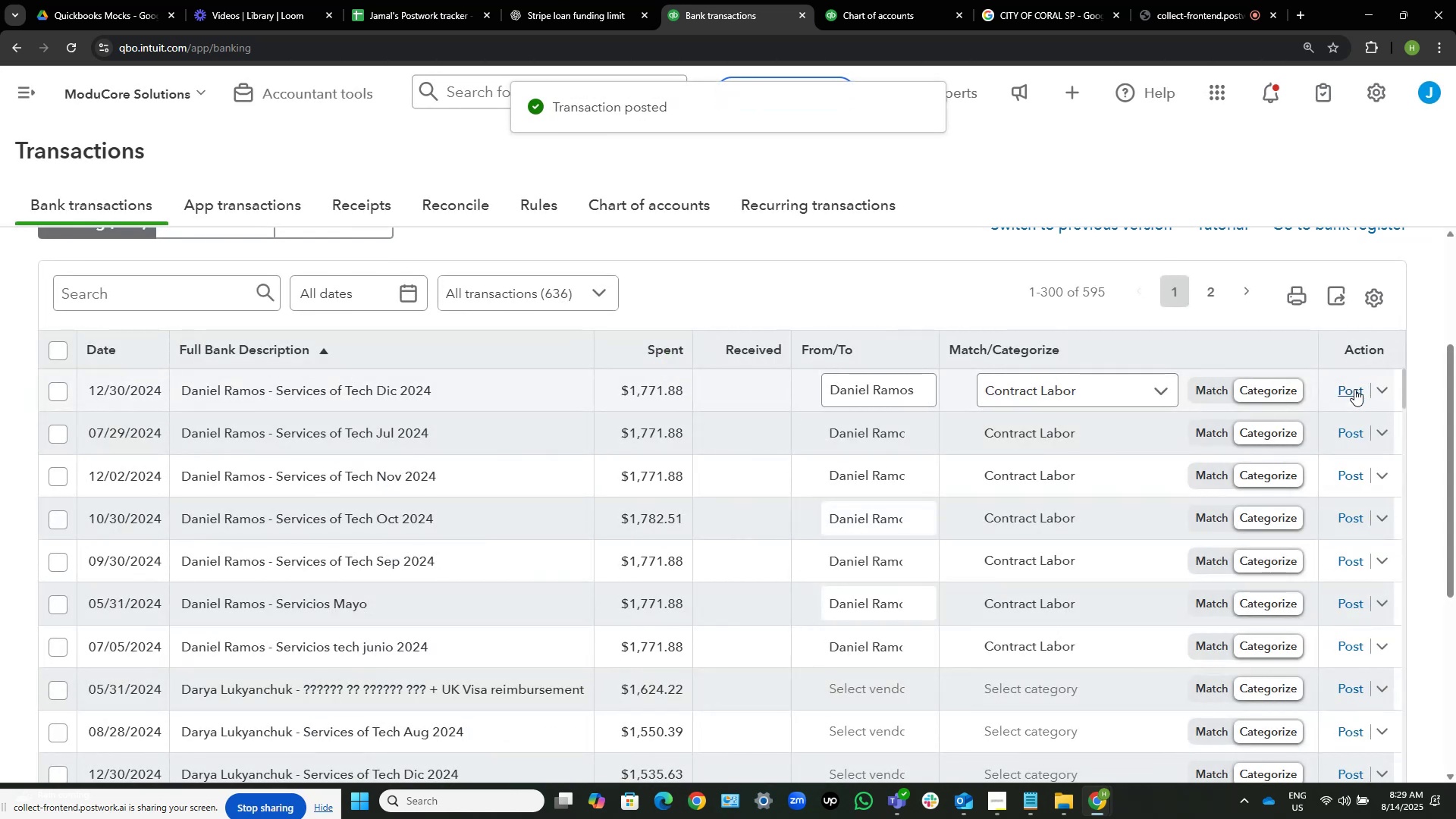 
left_click([1354, 389])
 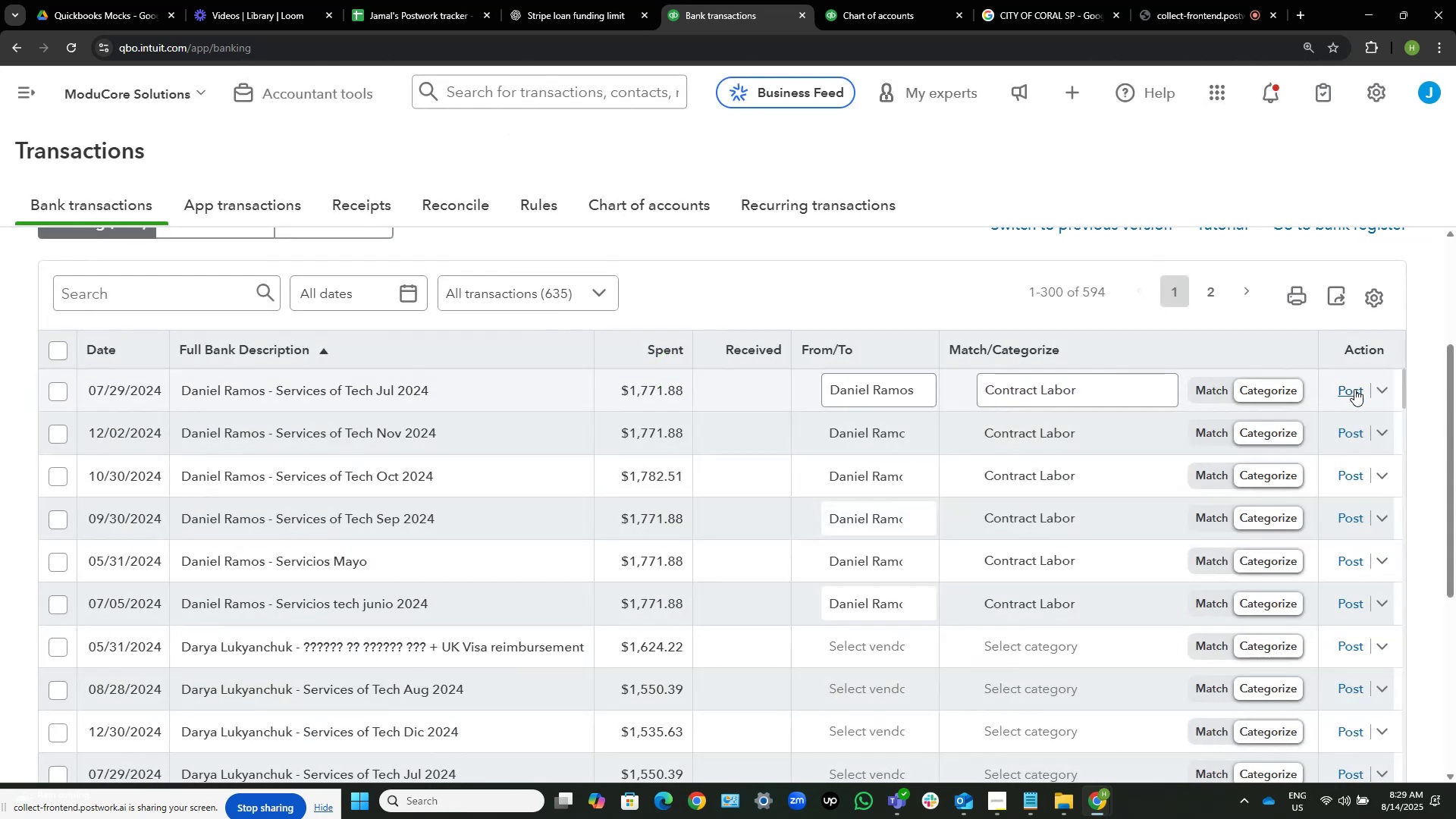 
wait(8.71)
 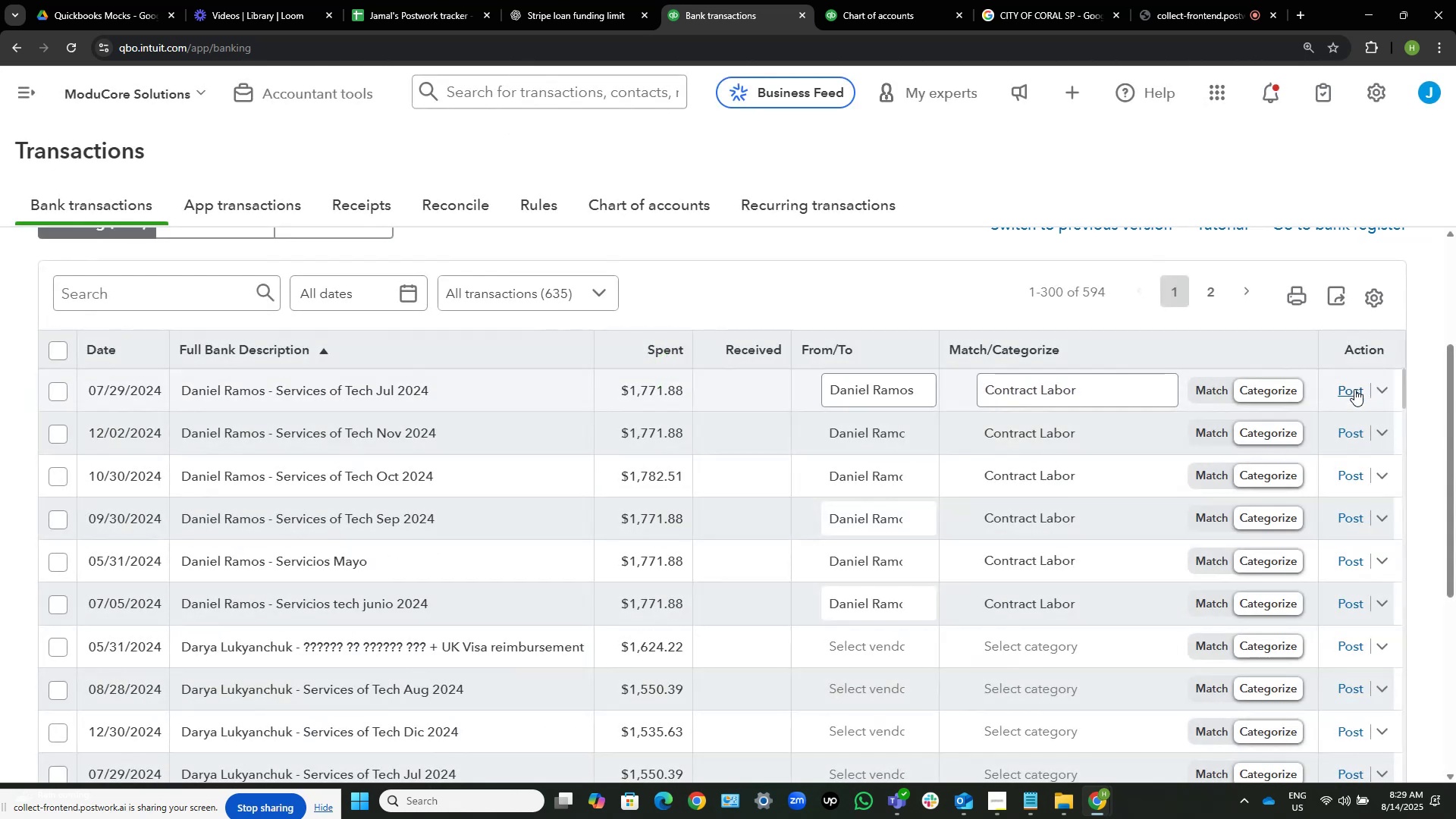 
left_click([1354, 389])
 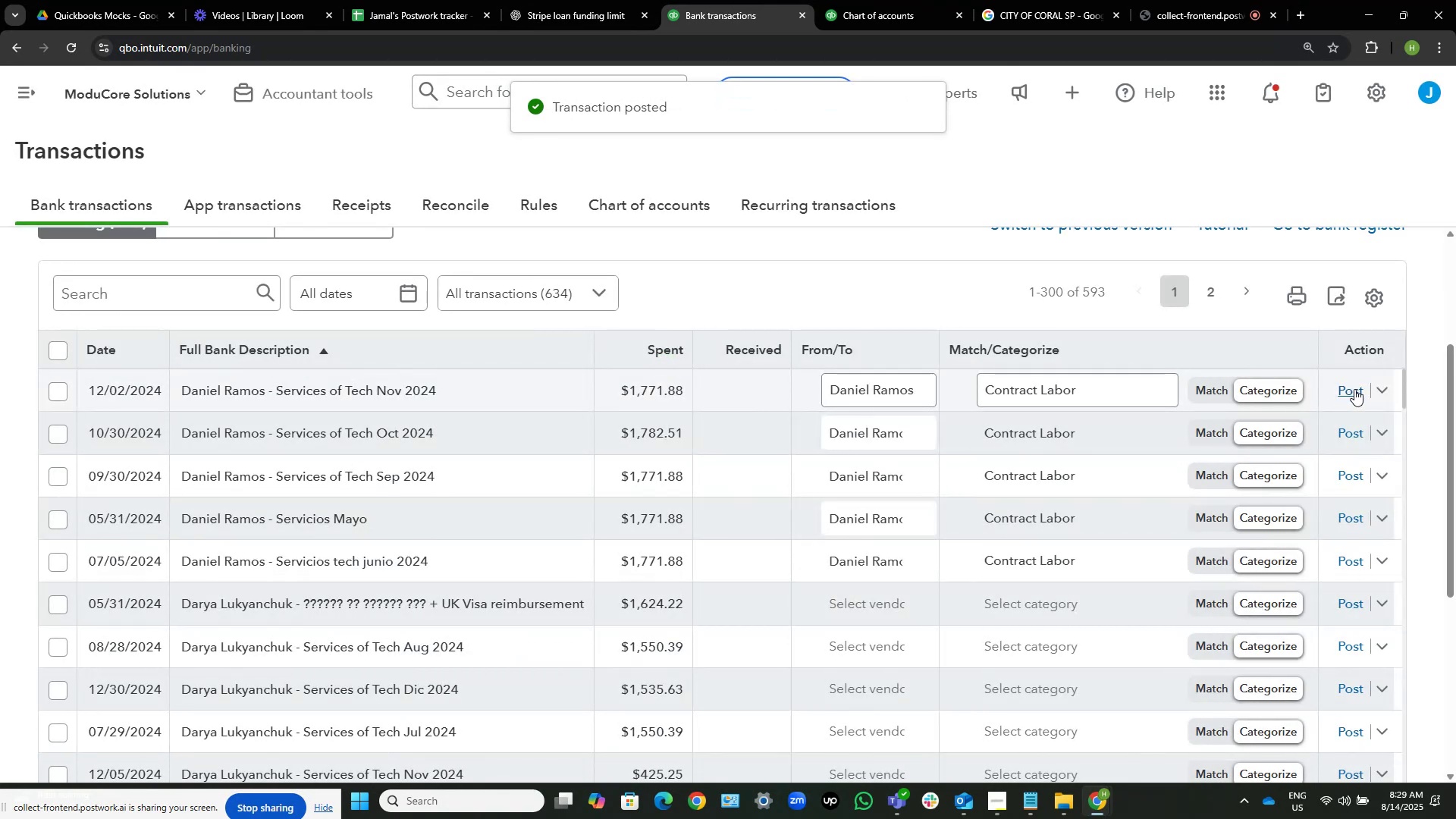 
wait(8.07)
 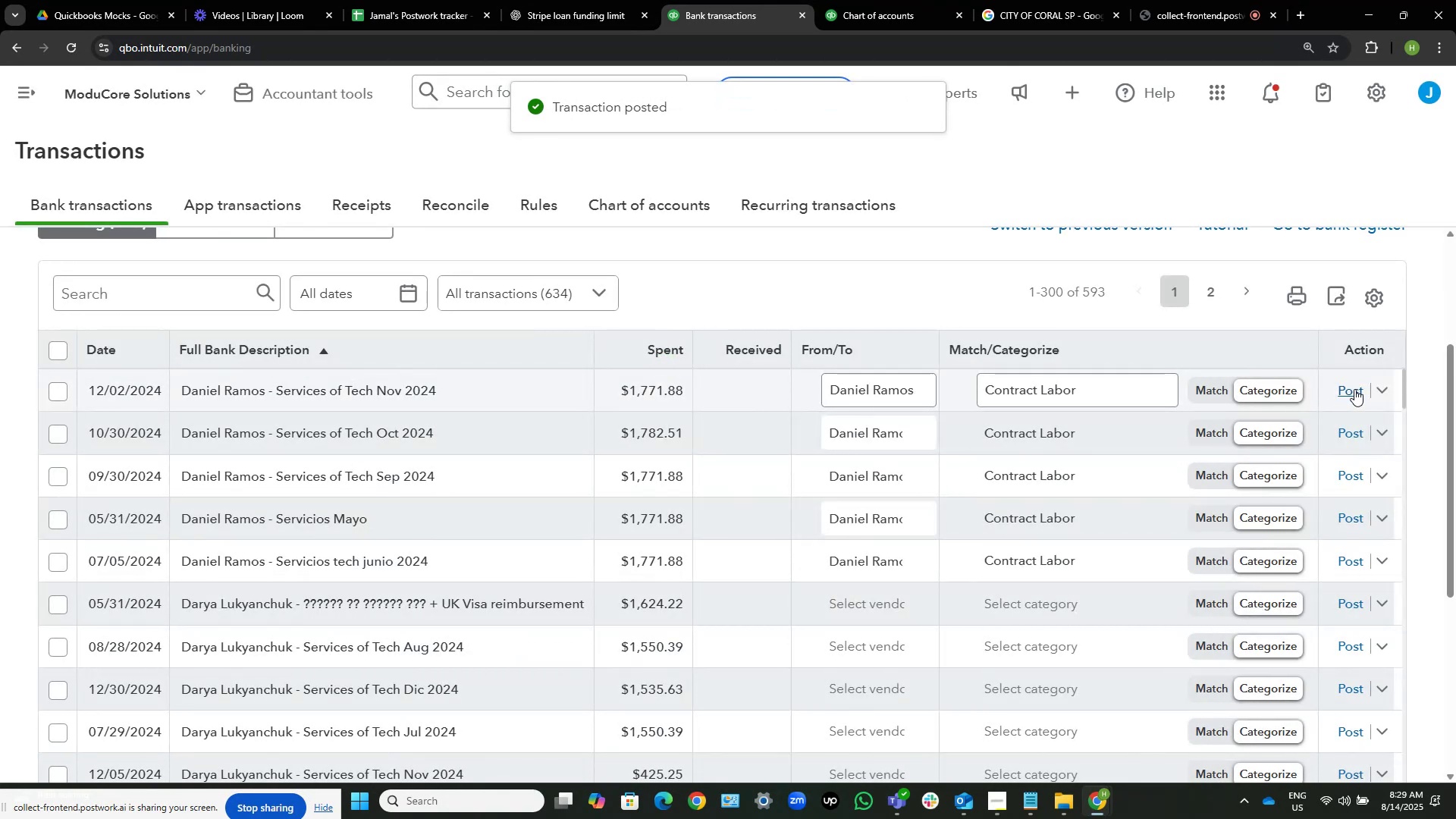 
left_click([1354, 389])
 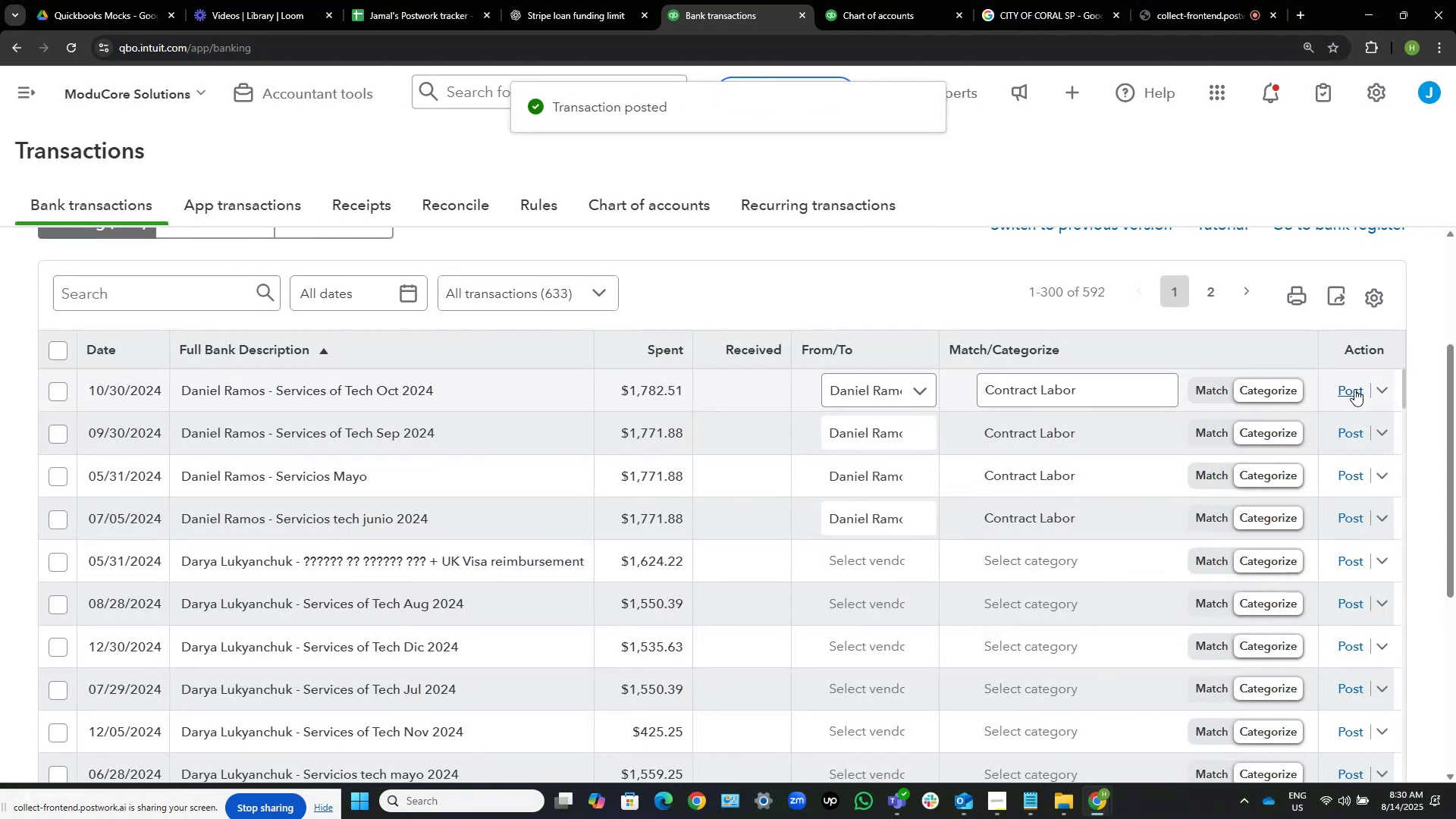 
left_click([1354, 389])
 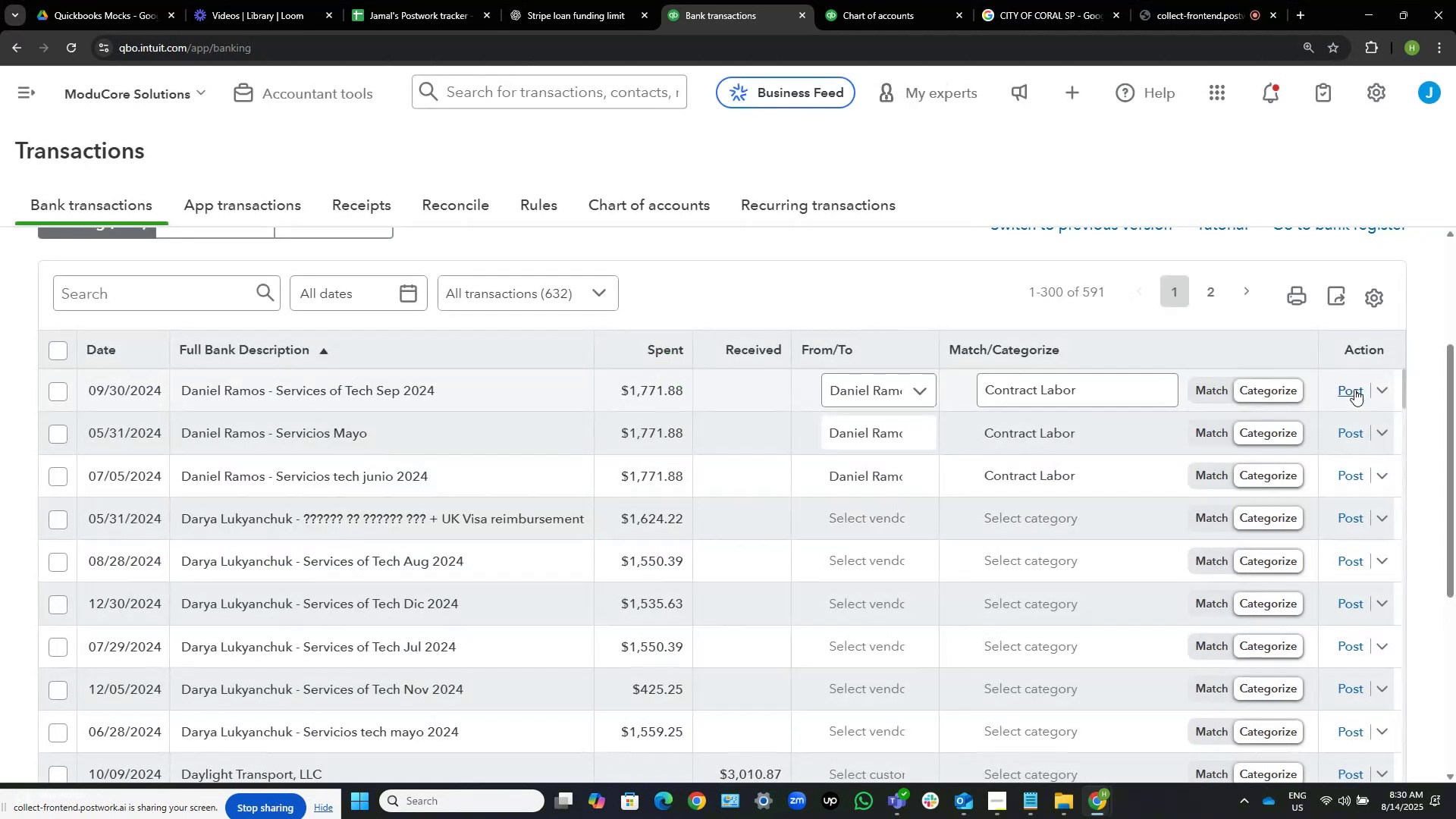 
left_click([1354, 389])
 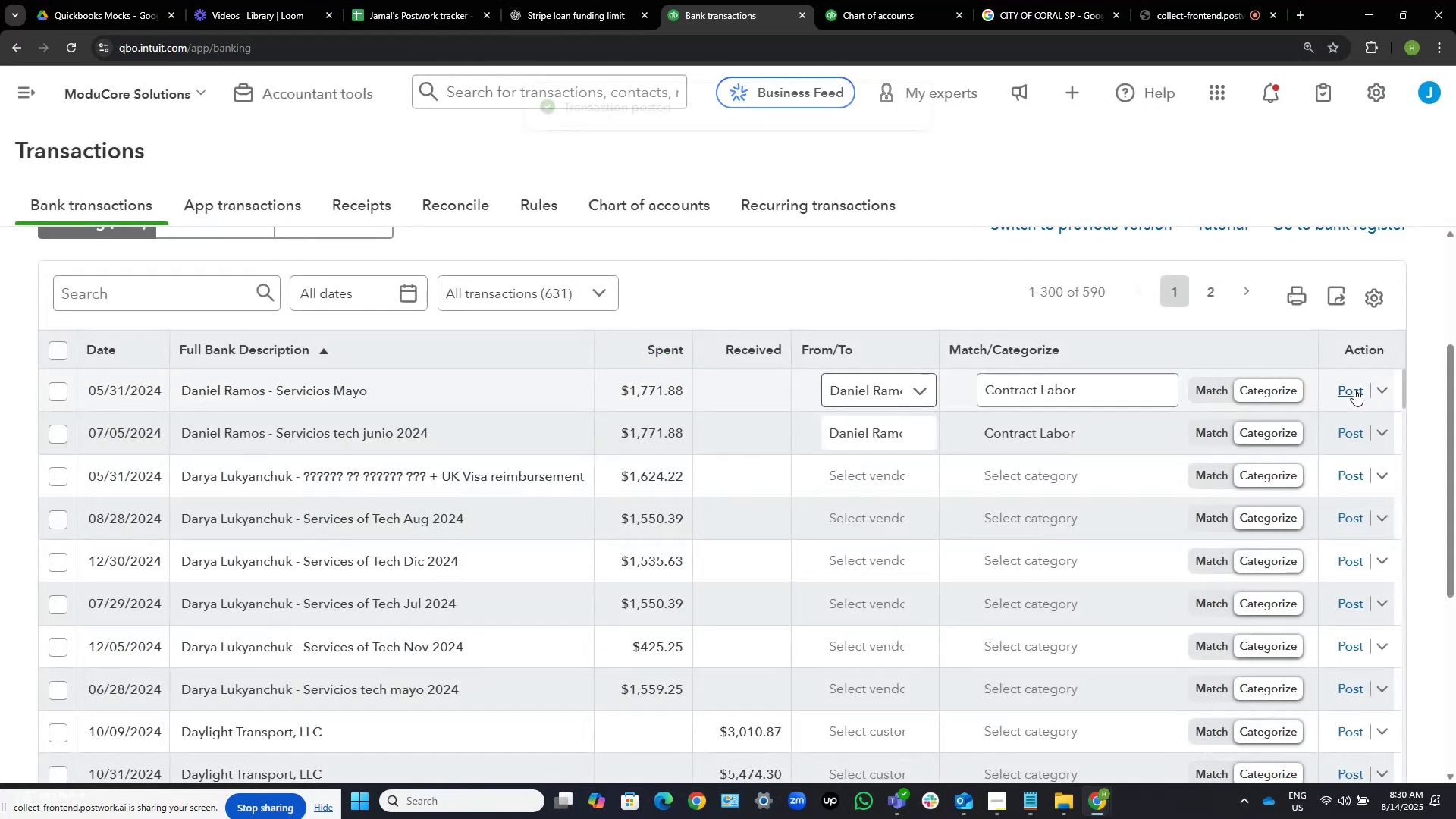 
left_click([1354, 389])
 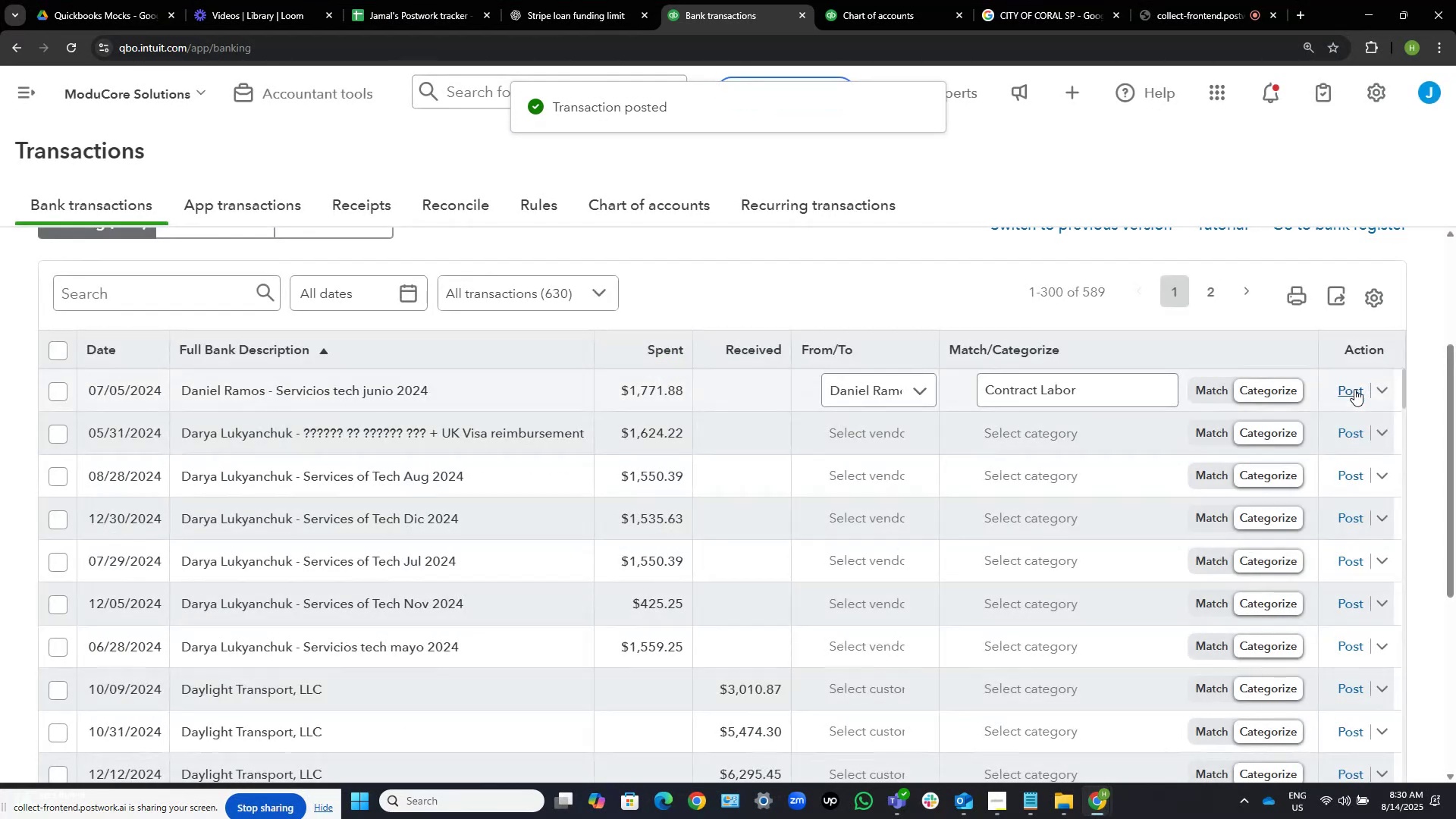 
left_click([1354, 389])
 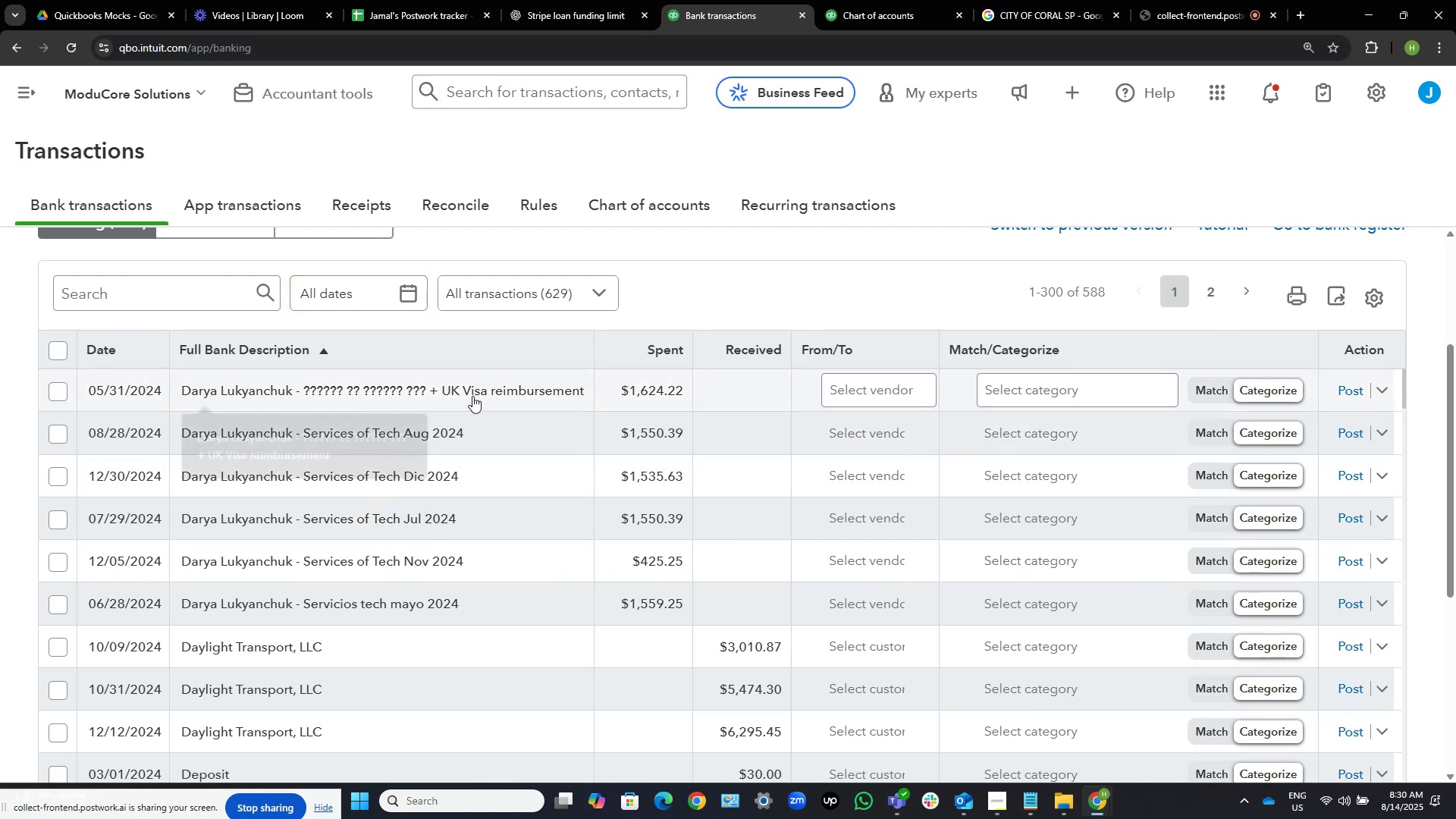 
wait(19.64)
 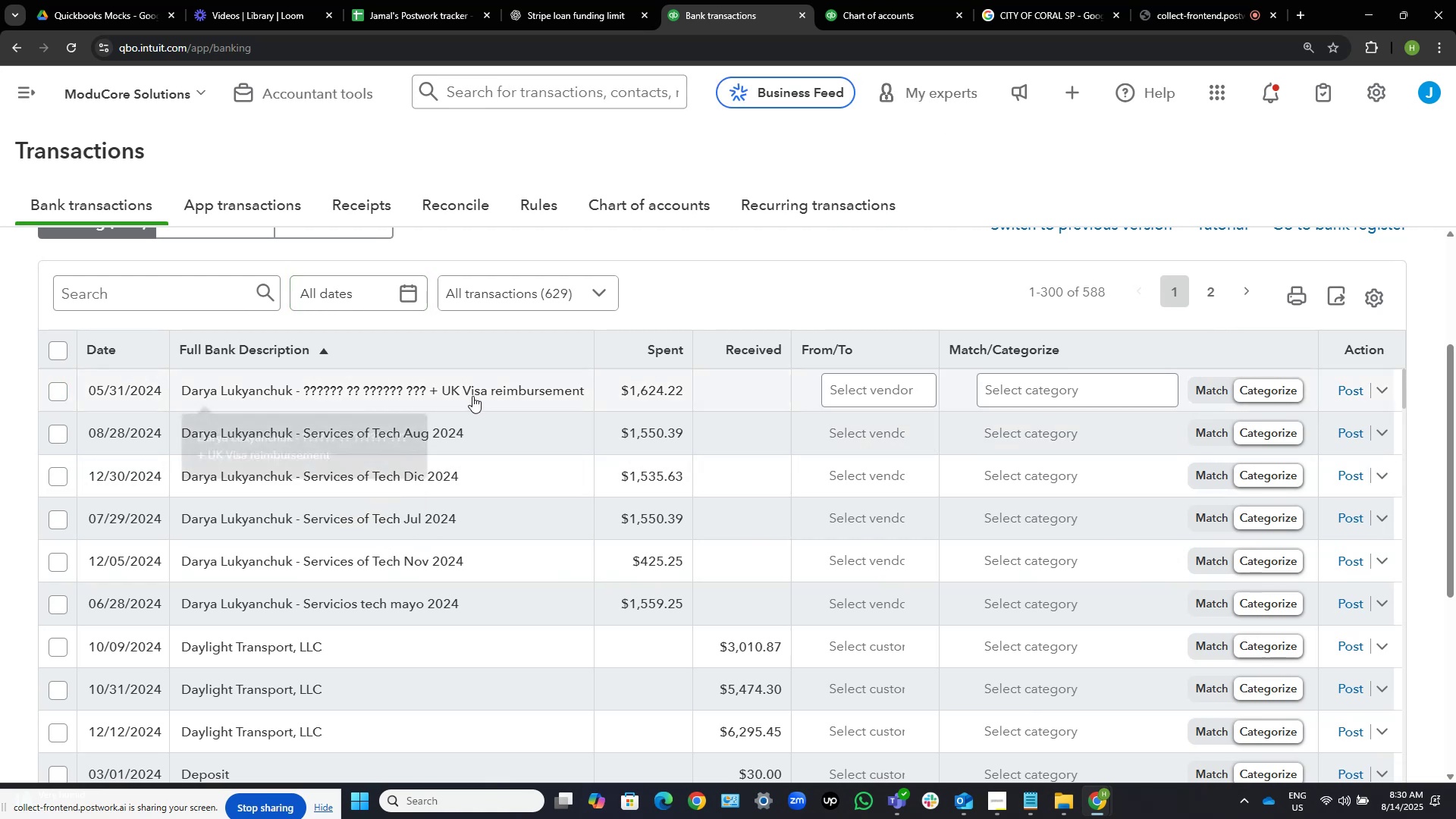 
left_click([472, 396])
 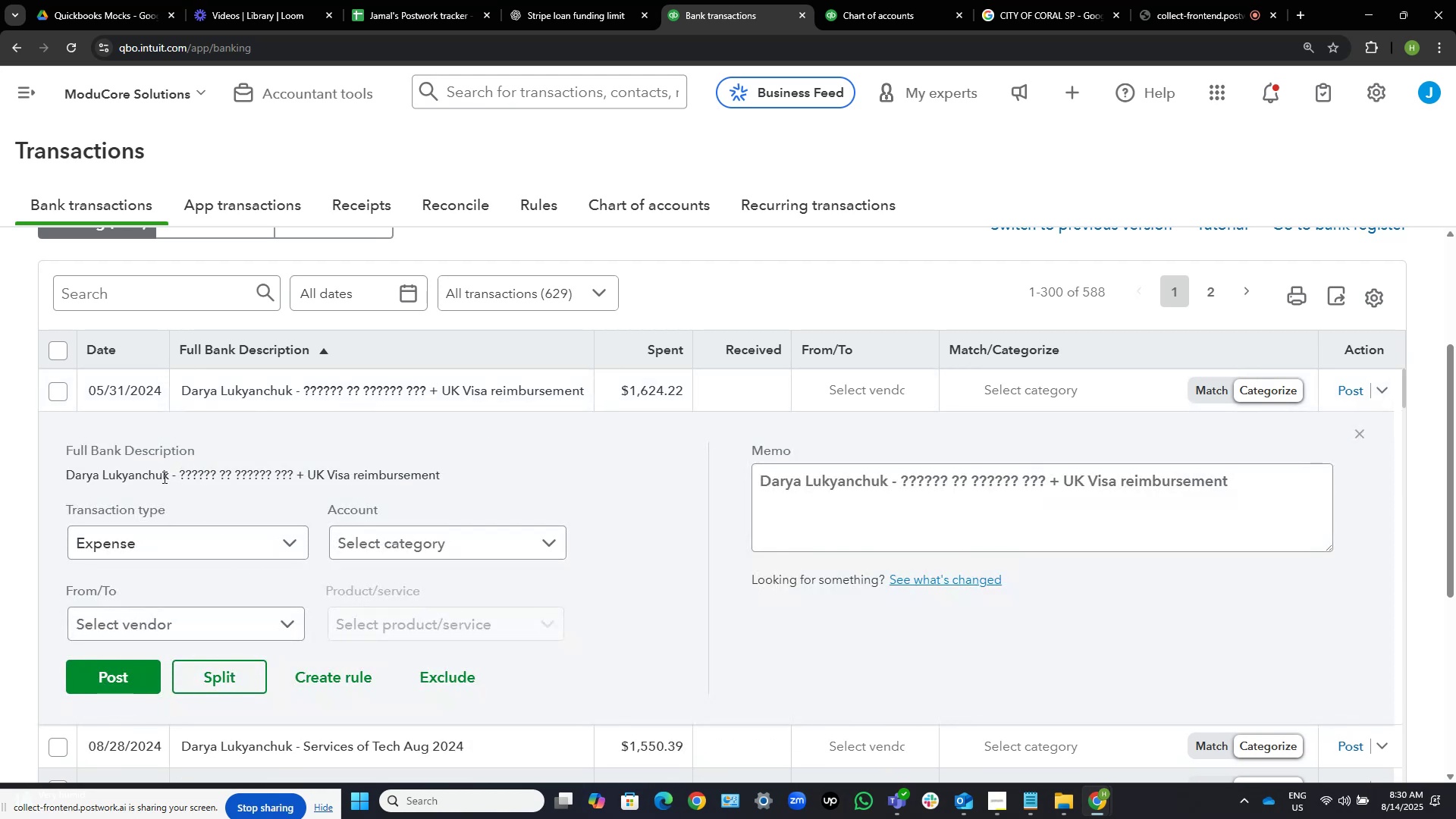 
left_click_drag(start_coordinate=[168, 472], to_coordinate=[57, 488])
 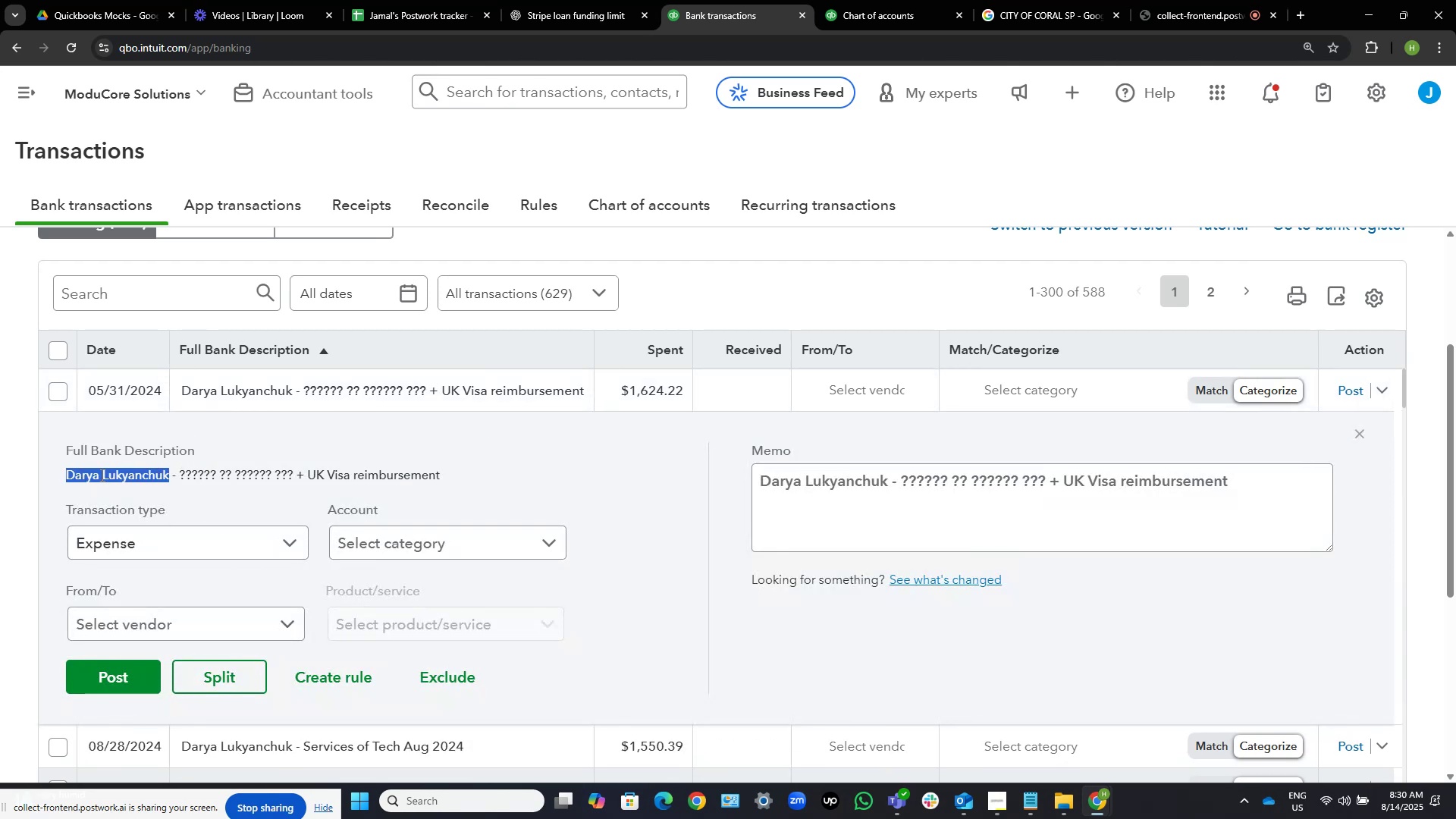 
key(Control+C)
 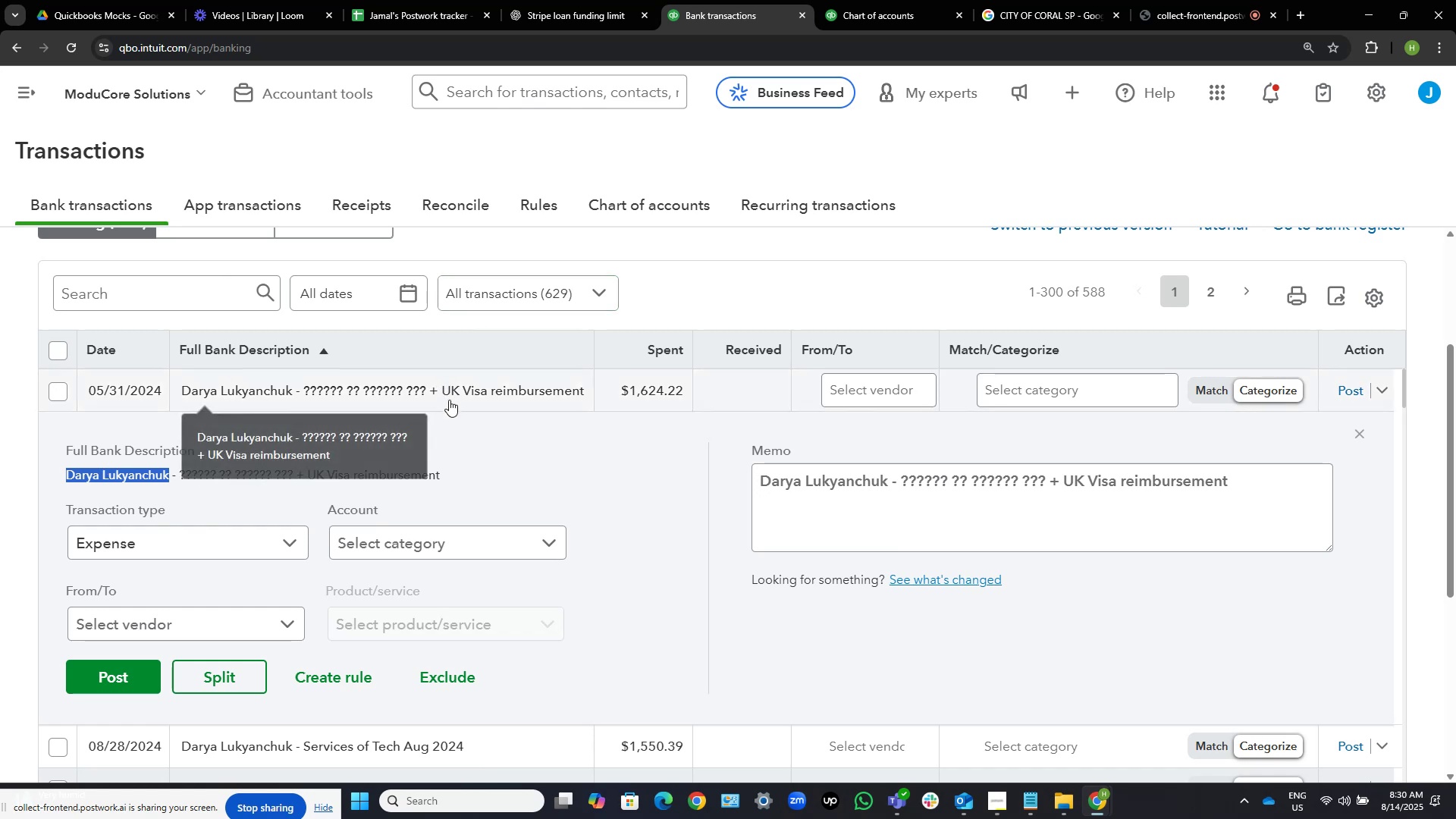 
left_click([449, 400])
 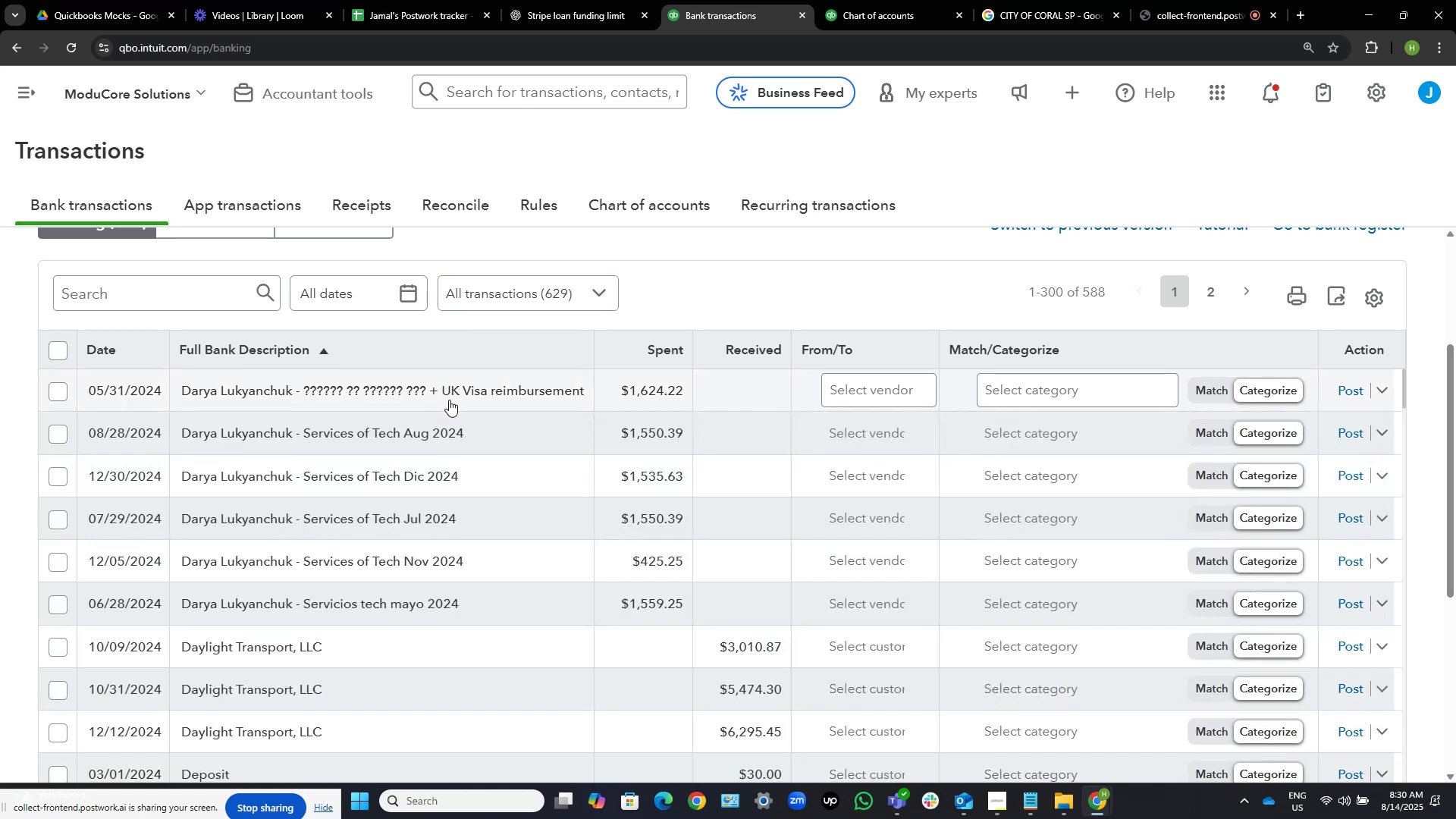 
wait(8.79)
 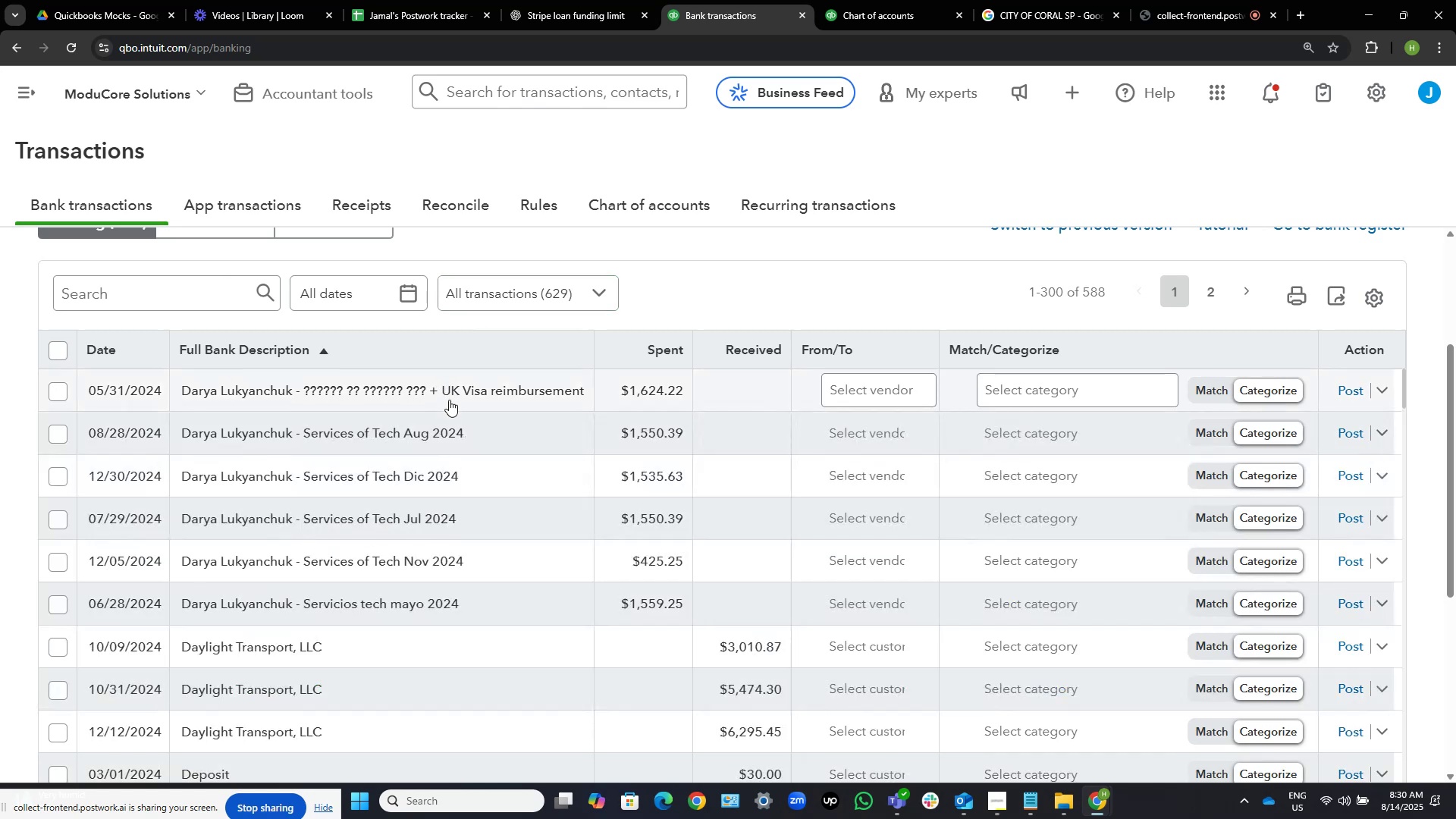 
left_click([877, 397])
 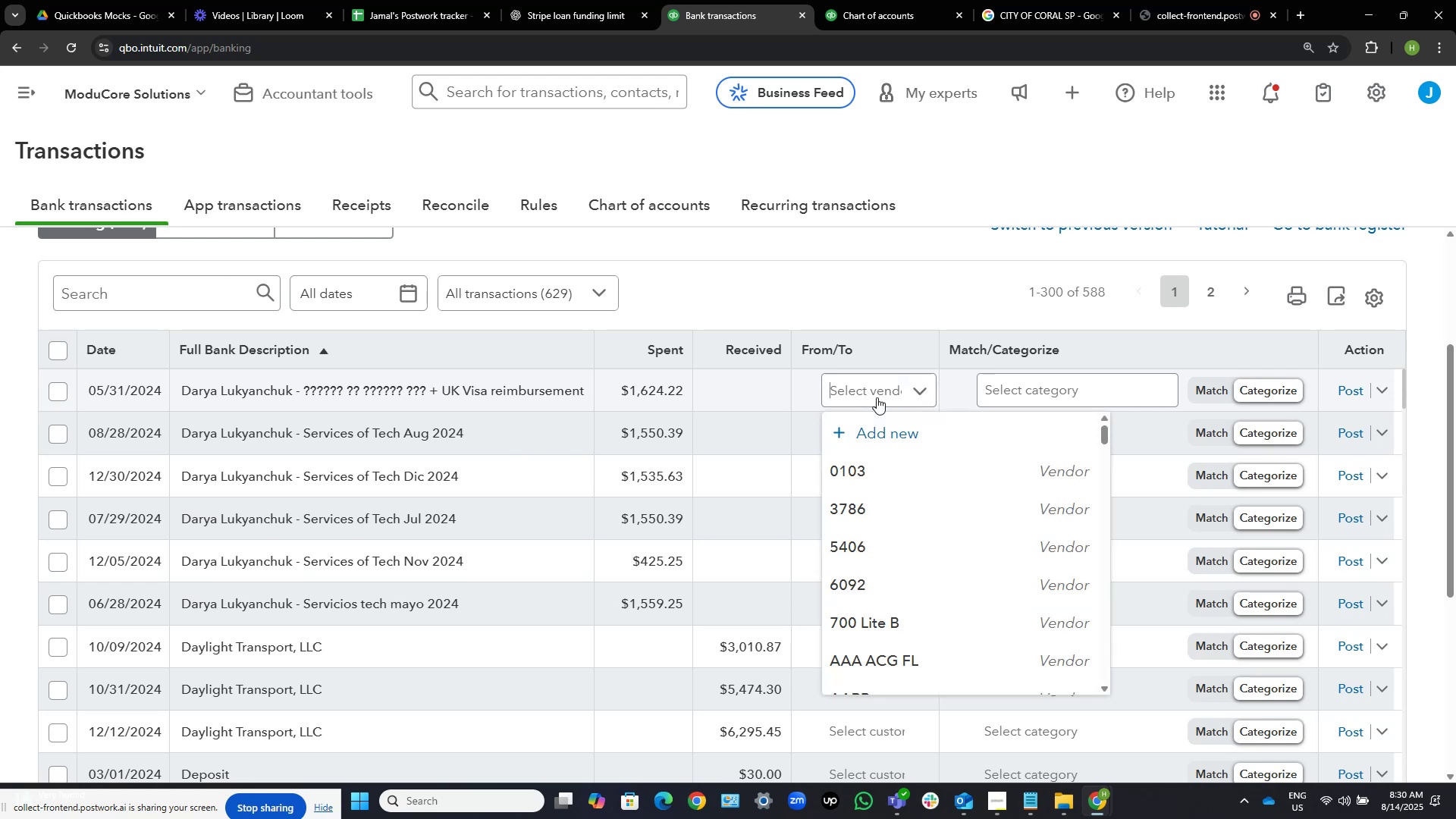 
key(Control+V)
 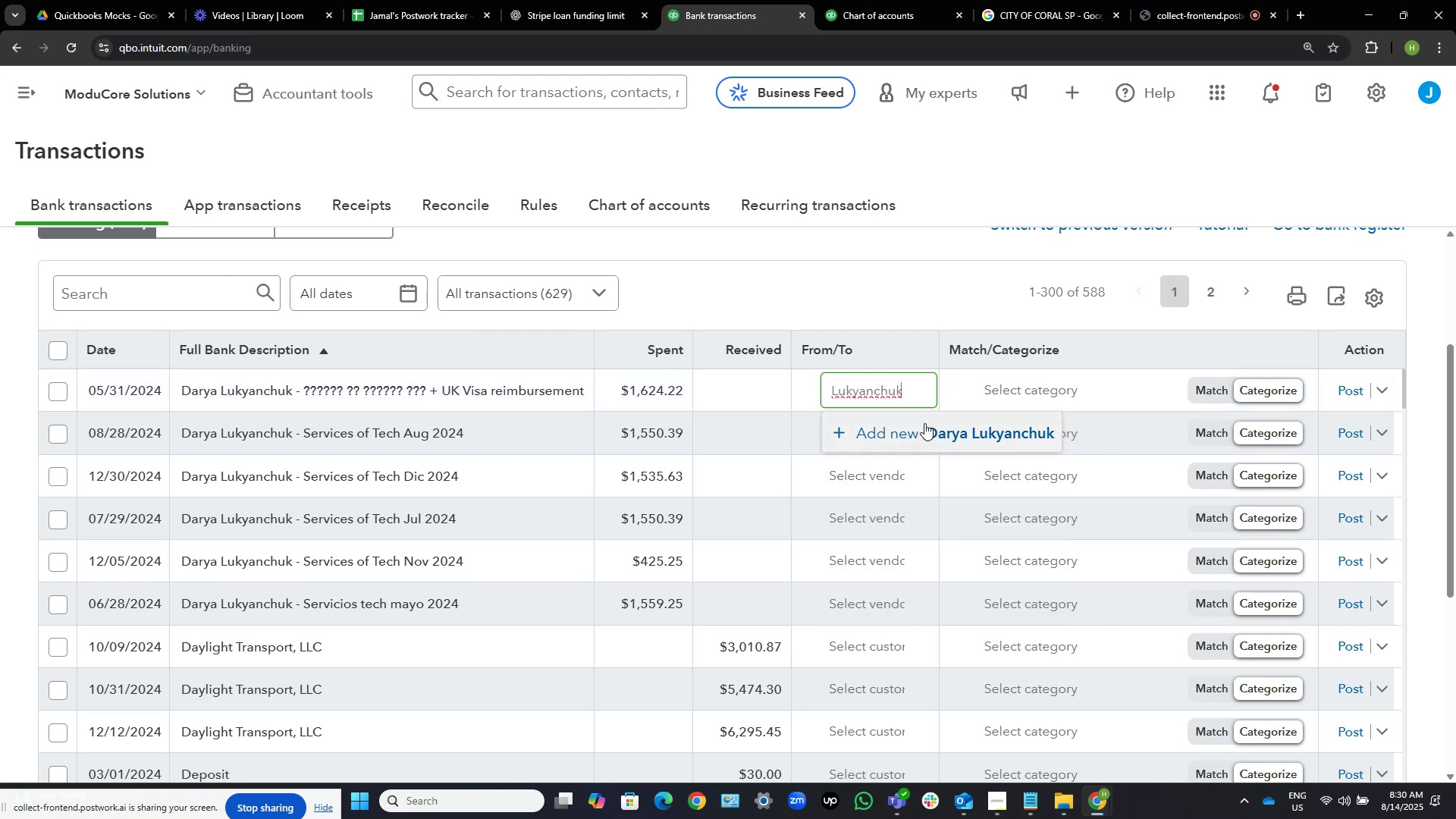 
left_click([924, 423])
 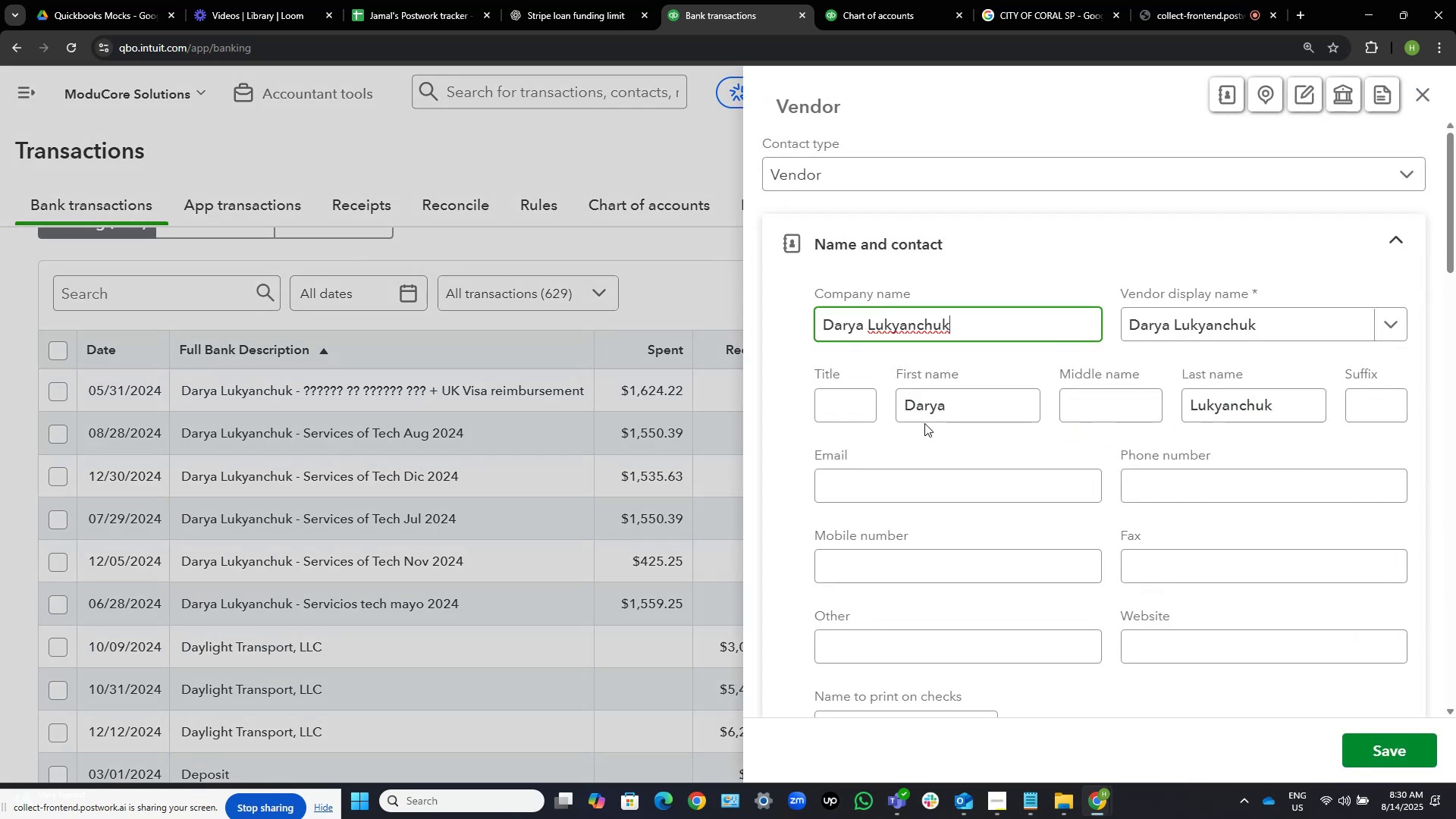 
wait(7.07)
 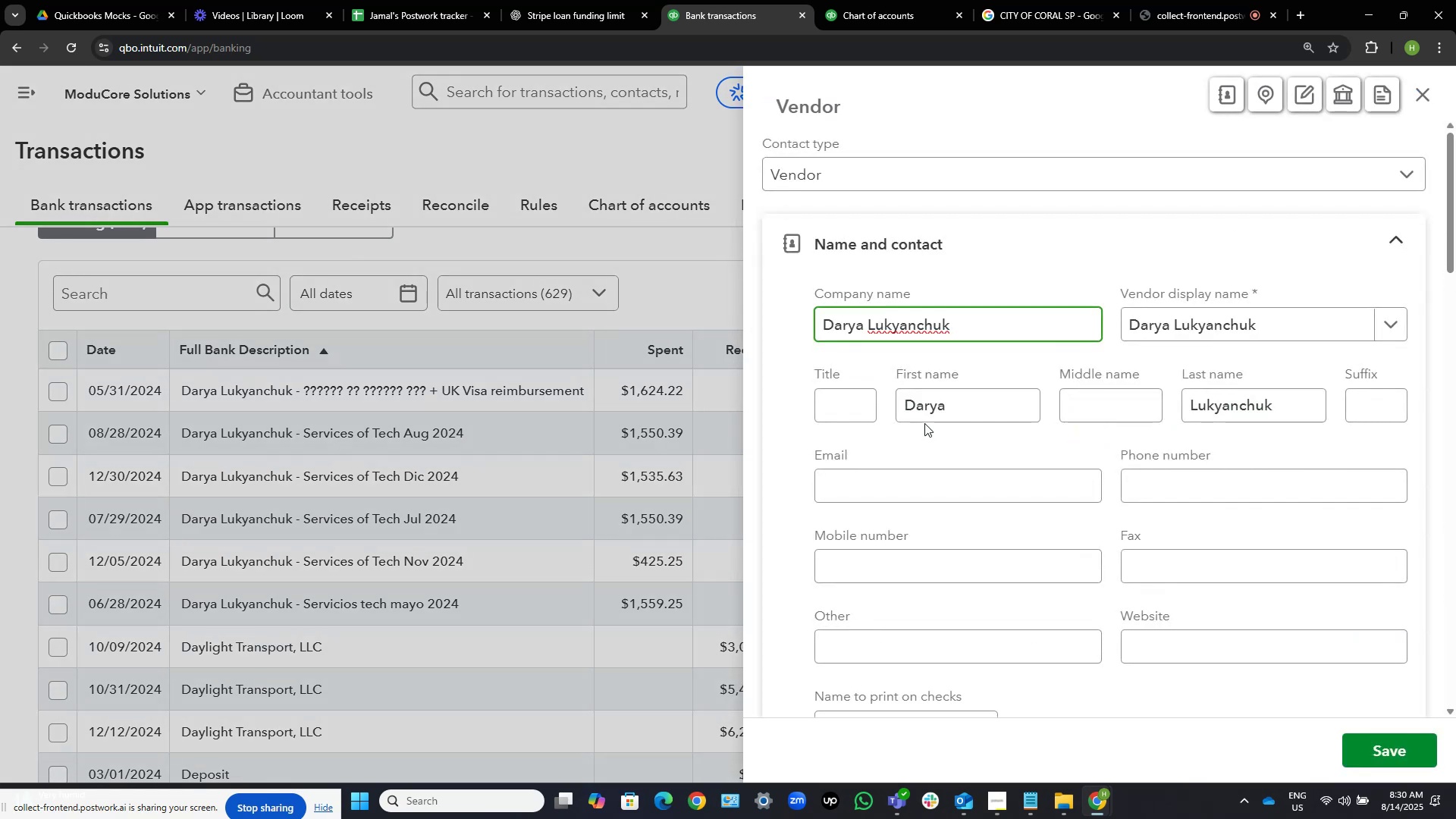 
left_click([1398, 749])
 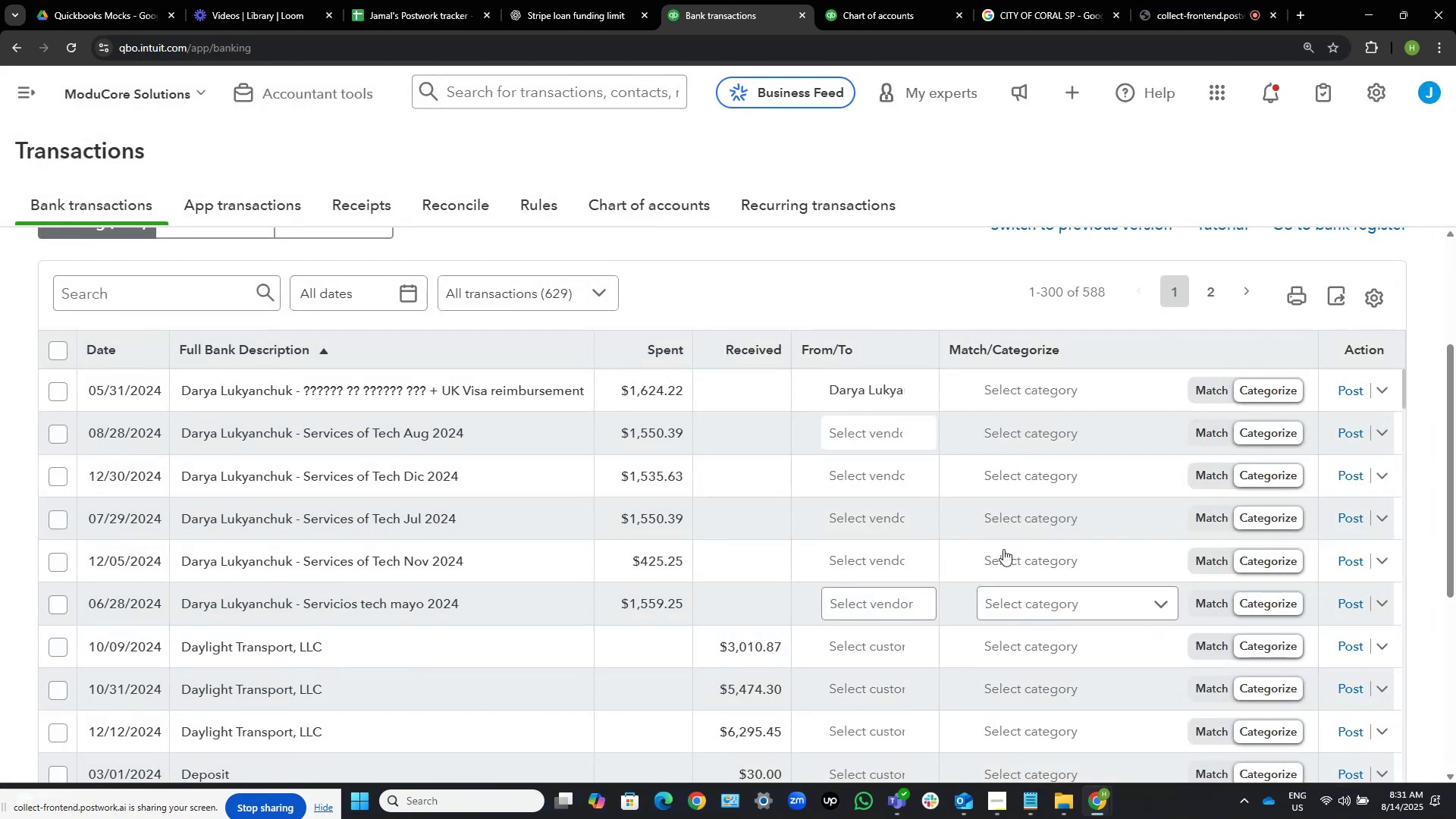 
wait(5.53)
 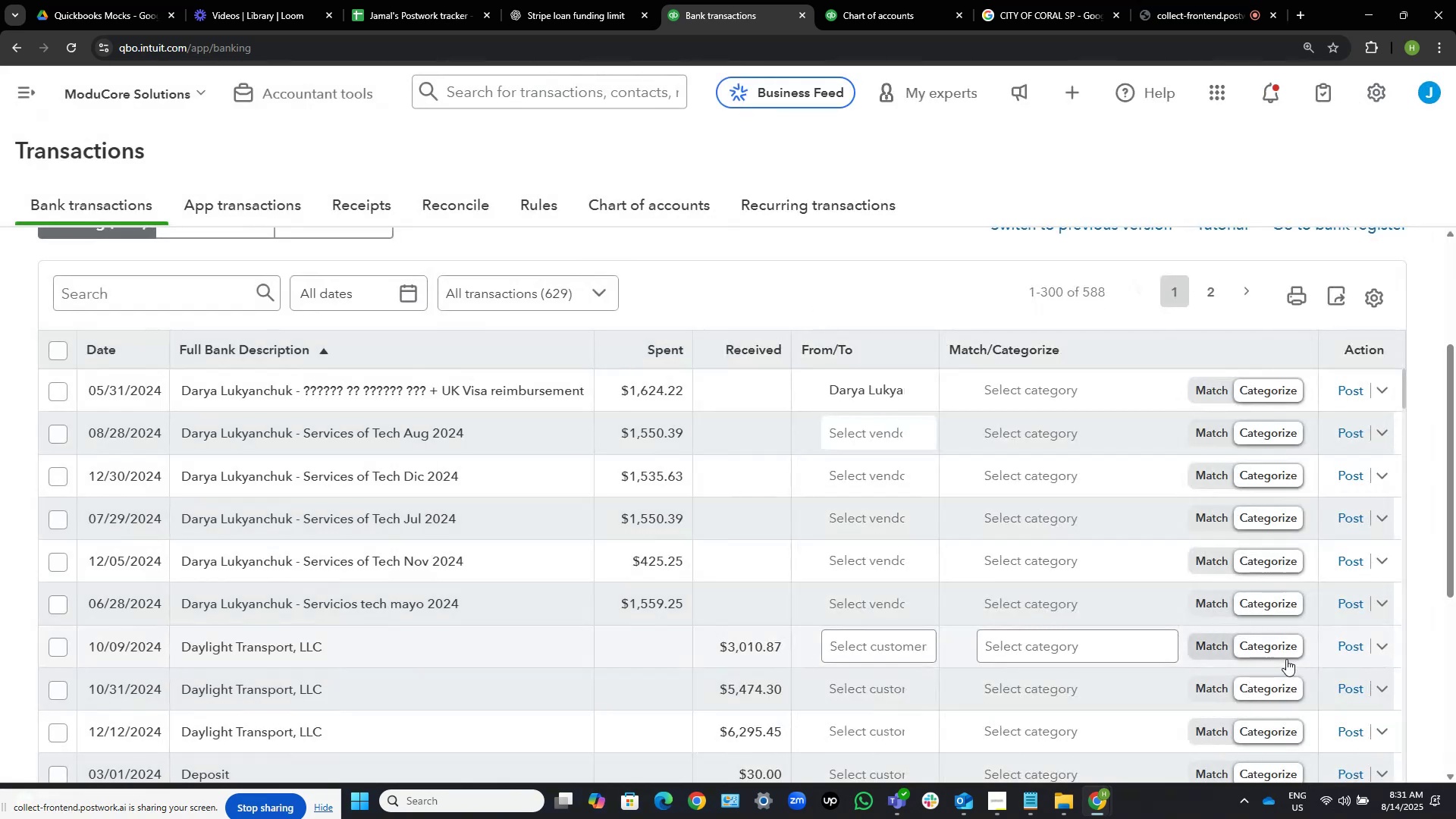 
left_click([872, 417])
 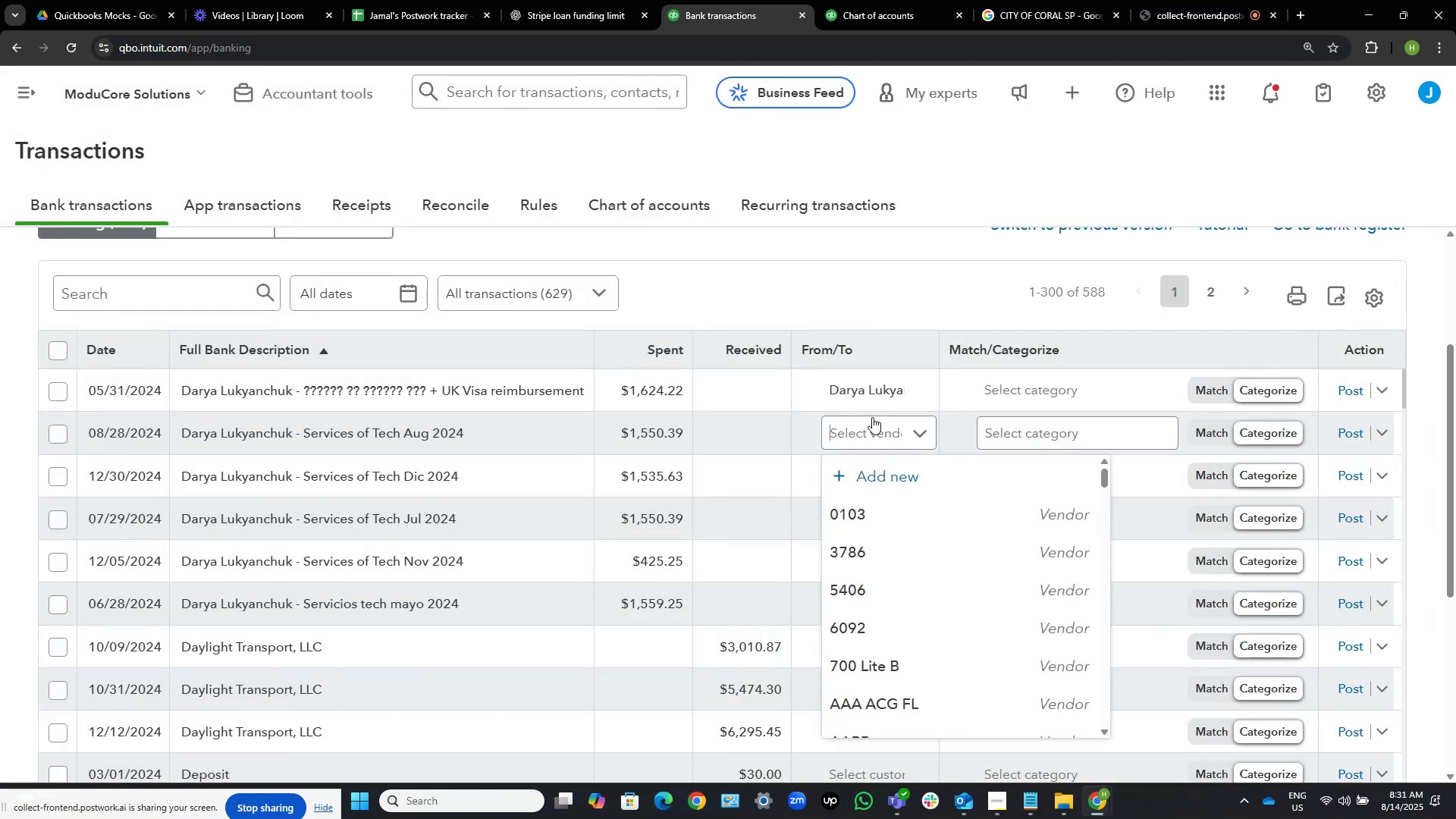 
key(Control+ControlLeft)
 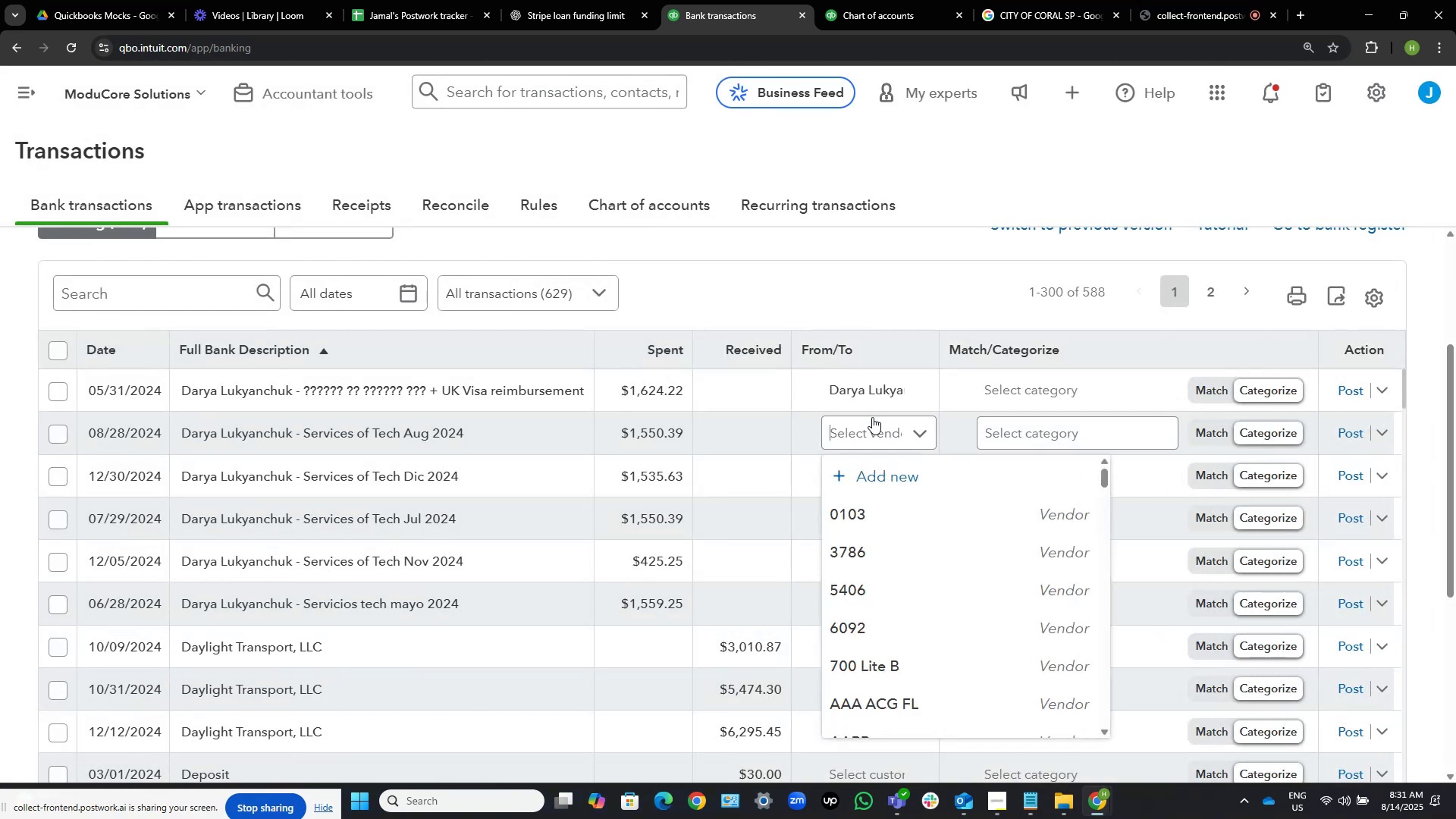 
key(Control+V)
 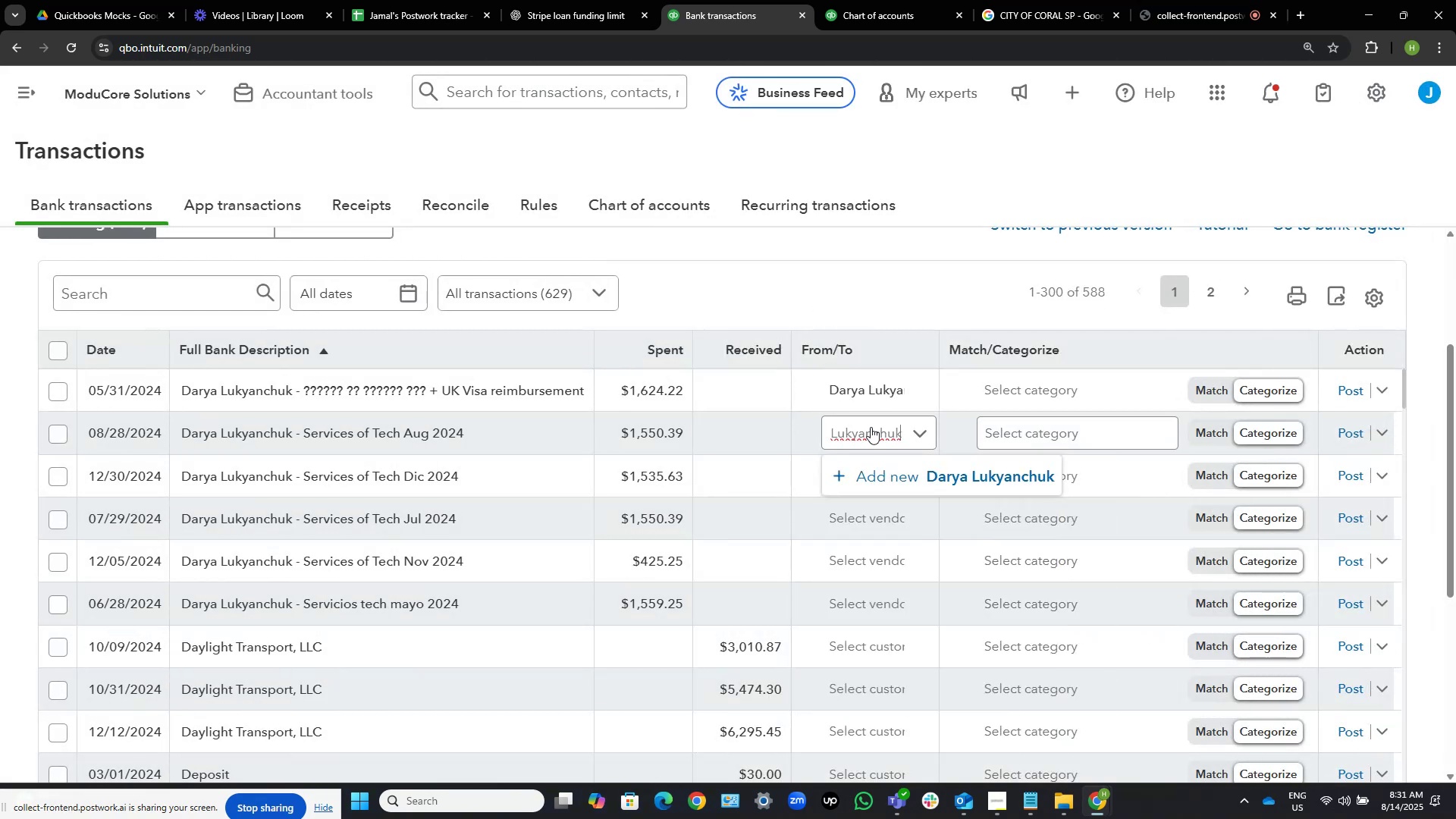 
mouse_move([904, 494])
 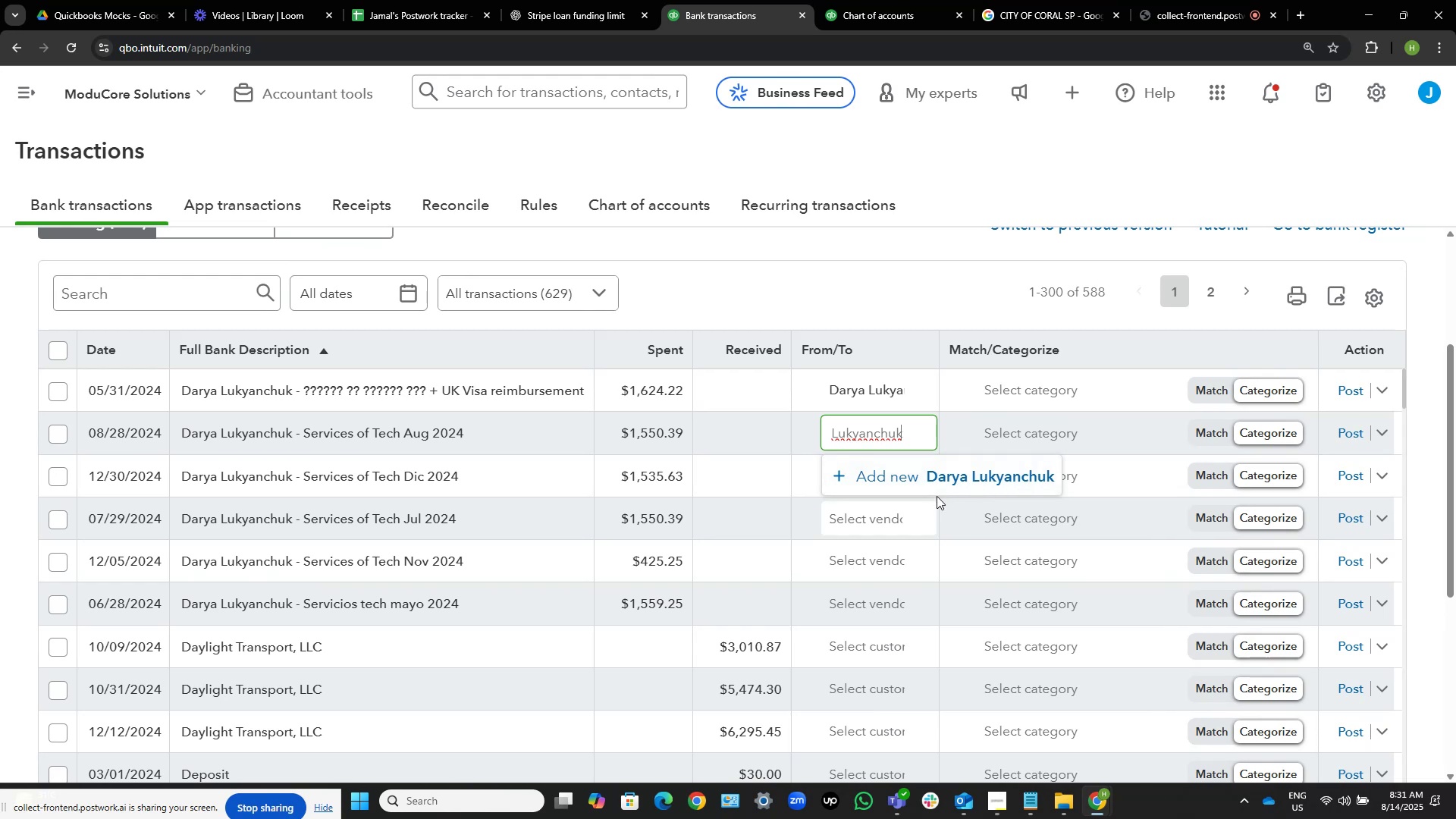 
key(Backspace)
 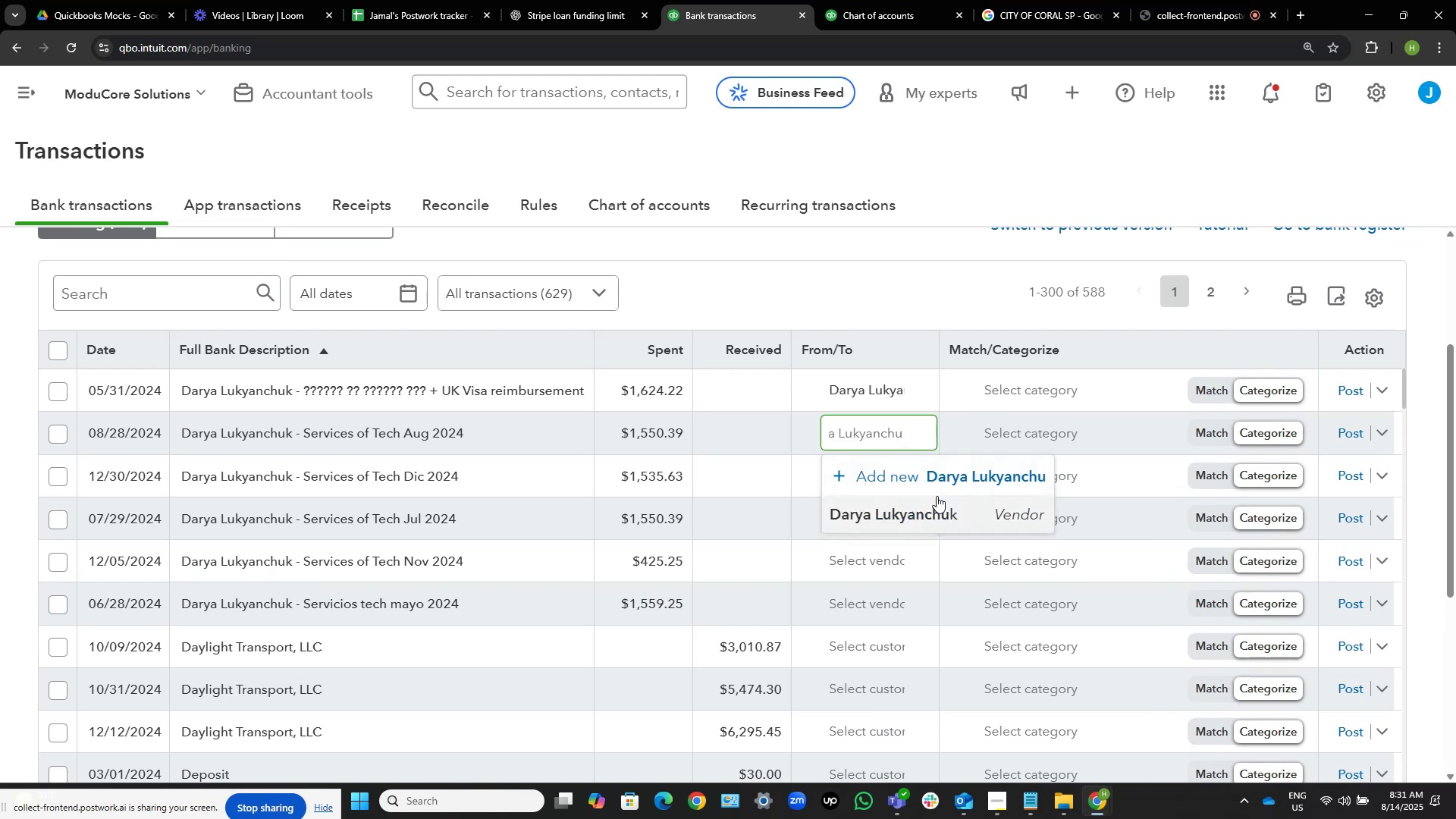 
key(Control+Shift+ArrowLeft)
 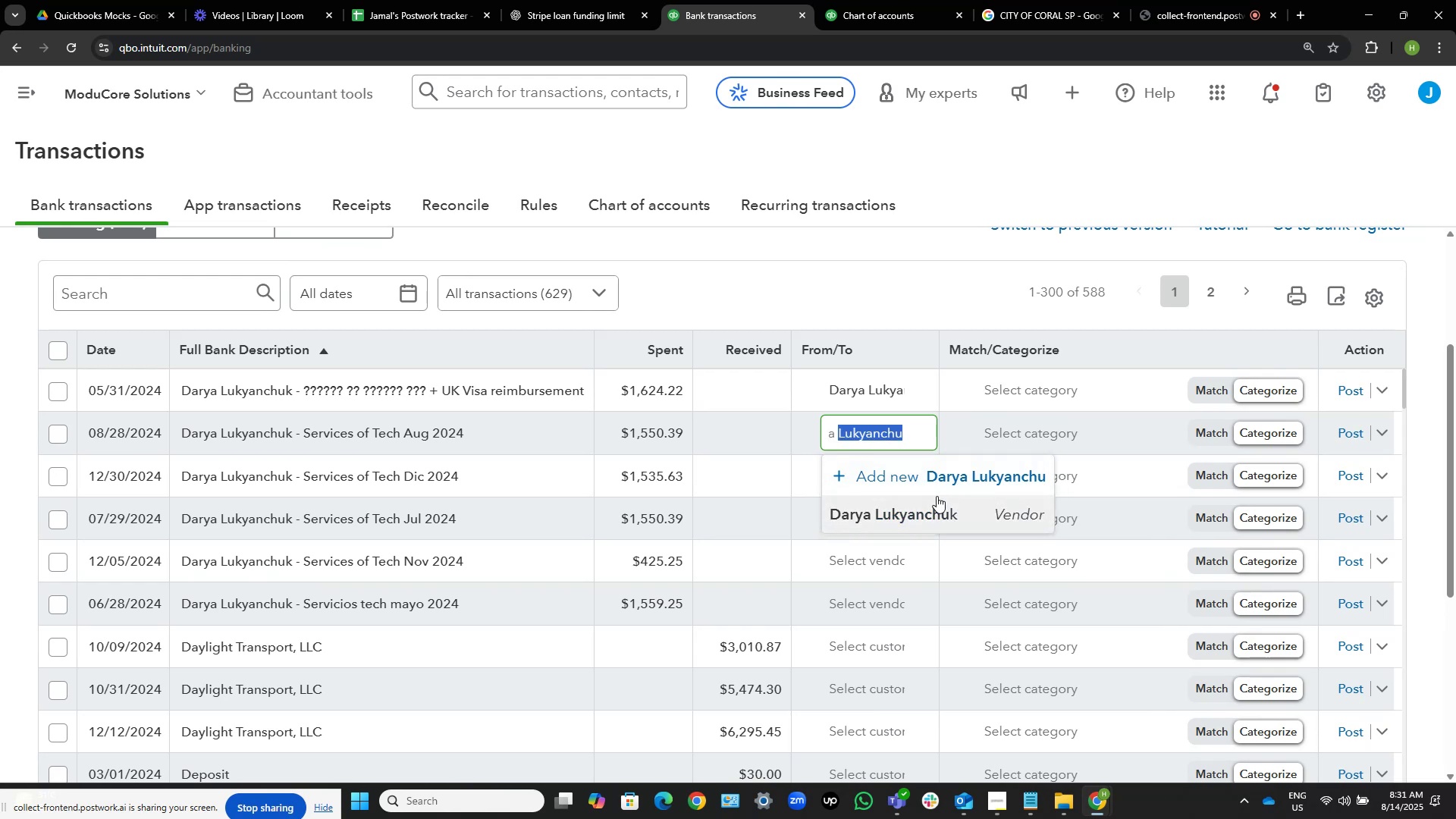 
key(Control+Shift+ArrowLeft)
 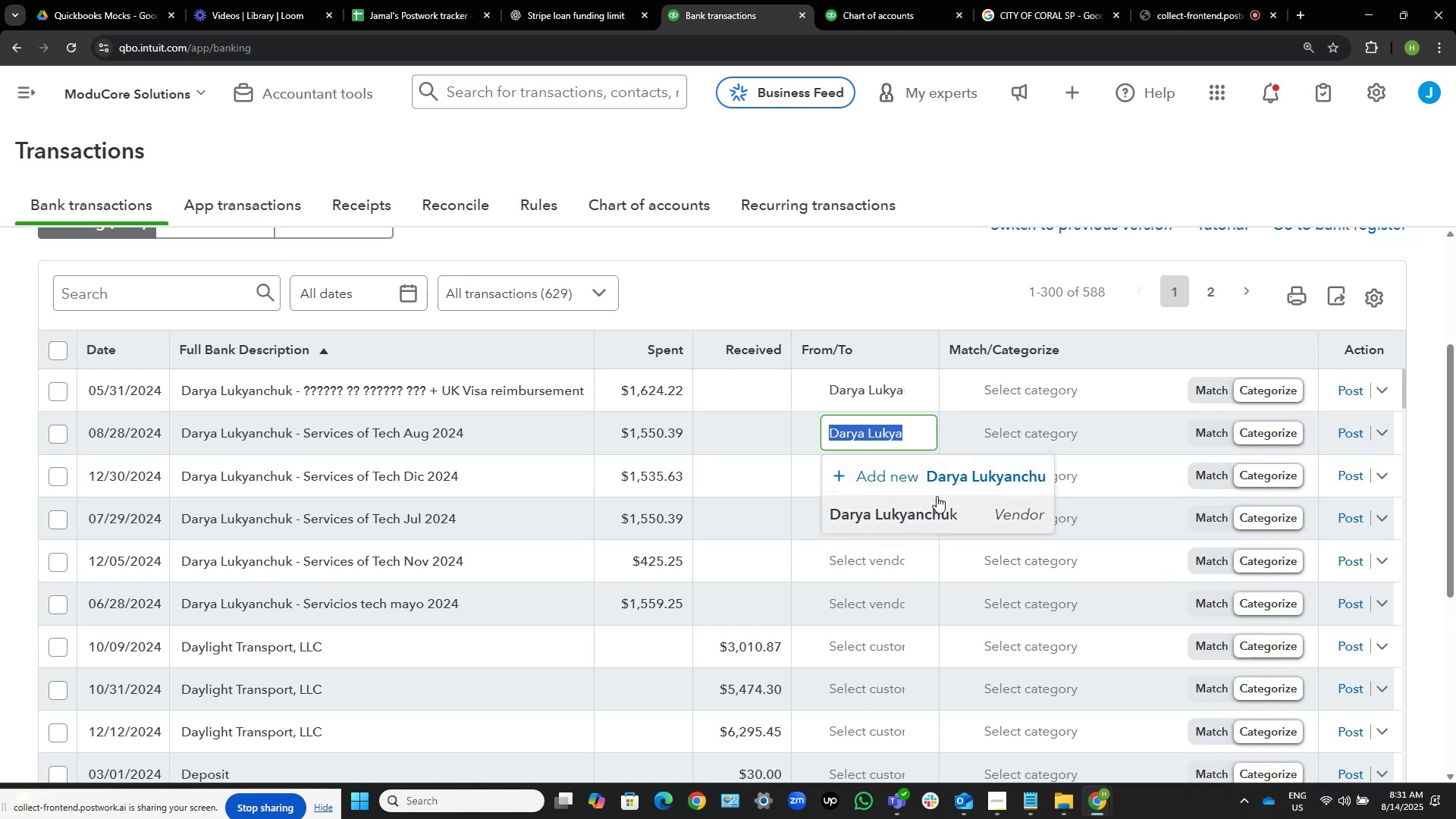 
key(Control+C)
 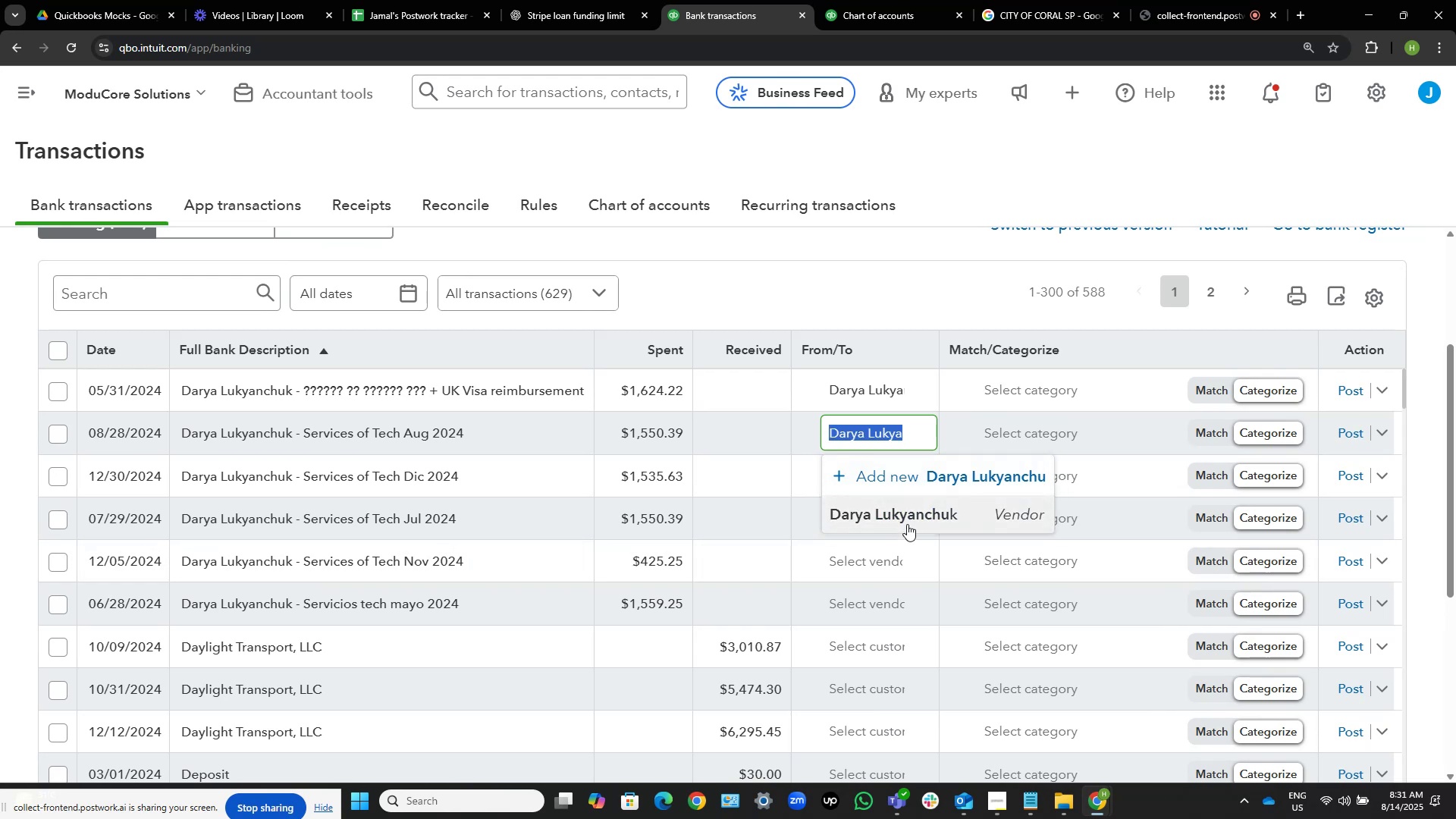 
left_click([907, 524])
 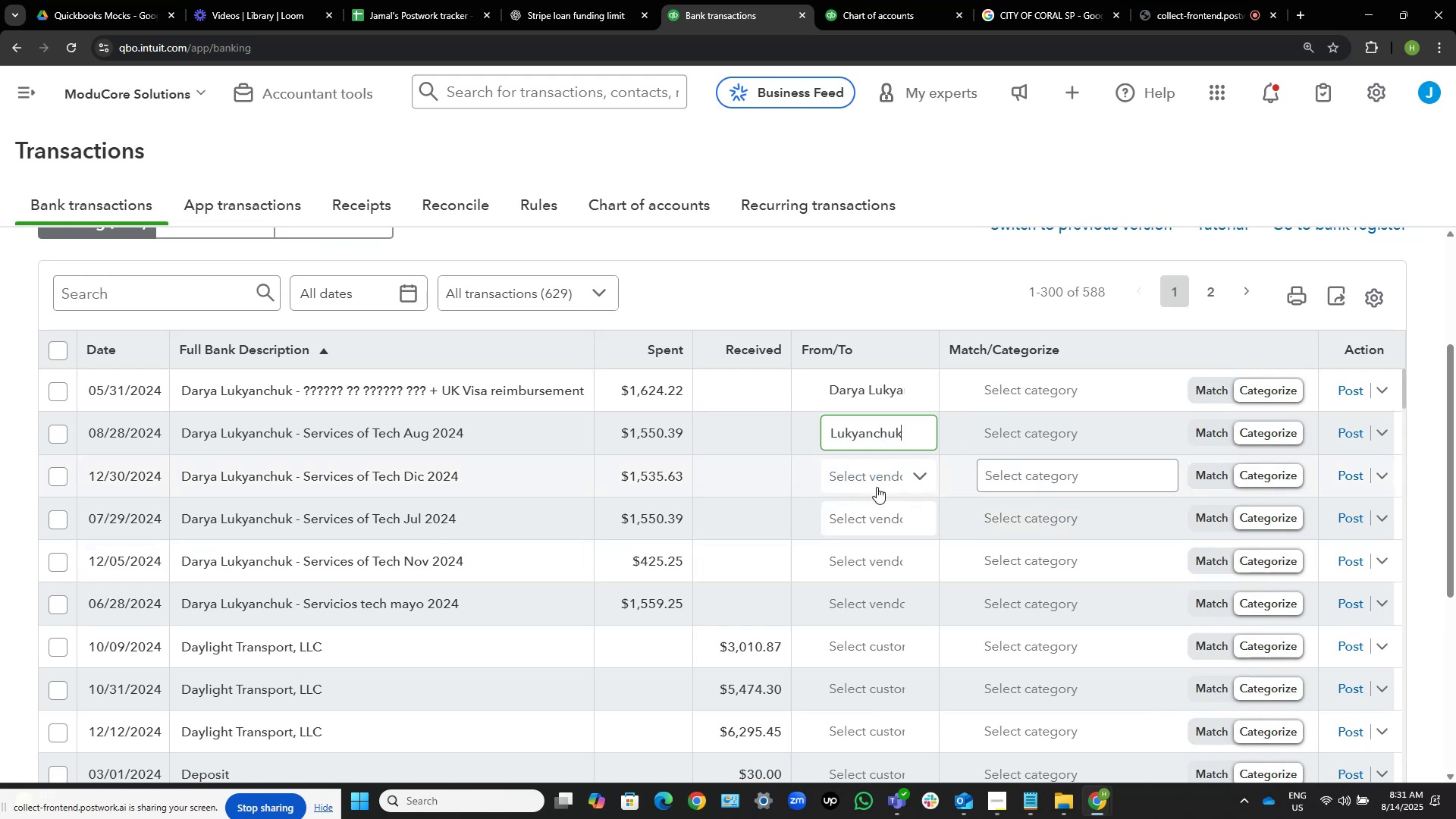 
left_click([877, 485])
 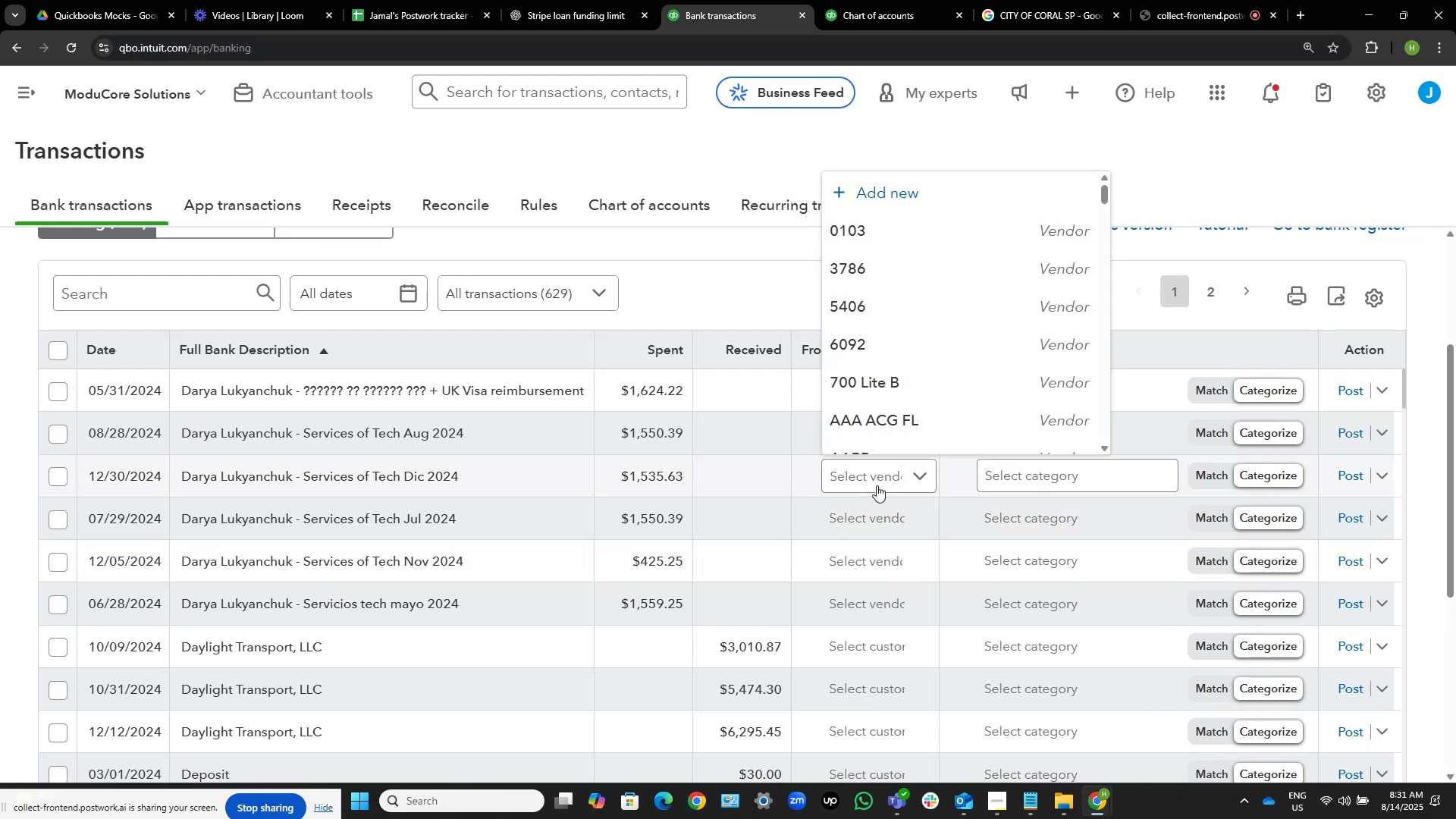 
key(Control+V)
 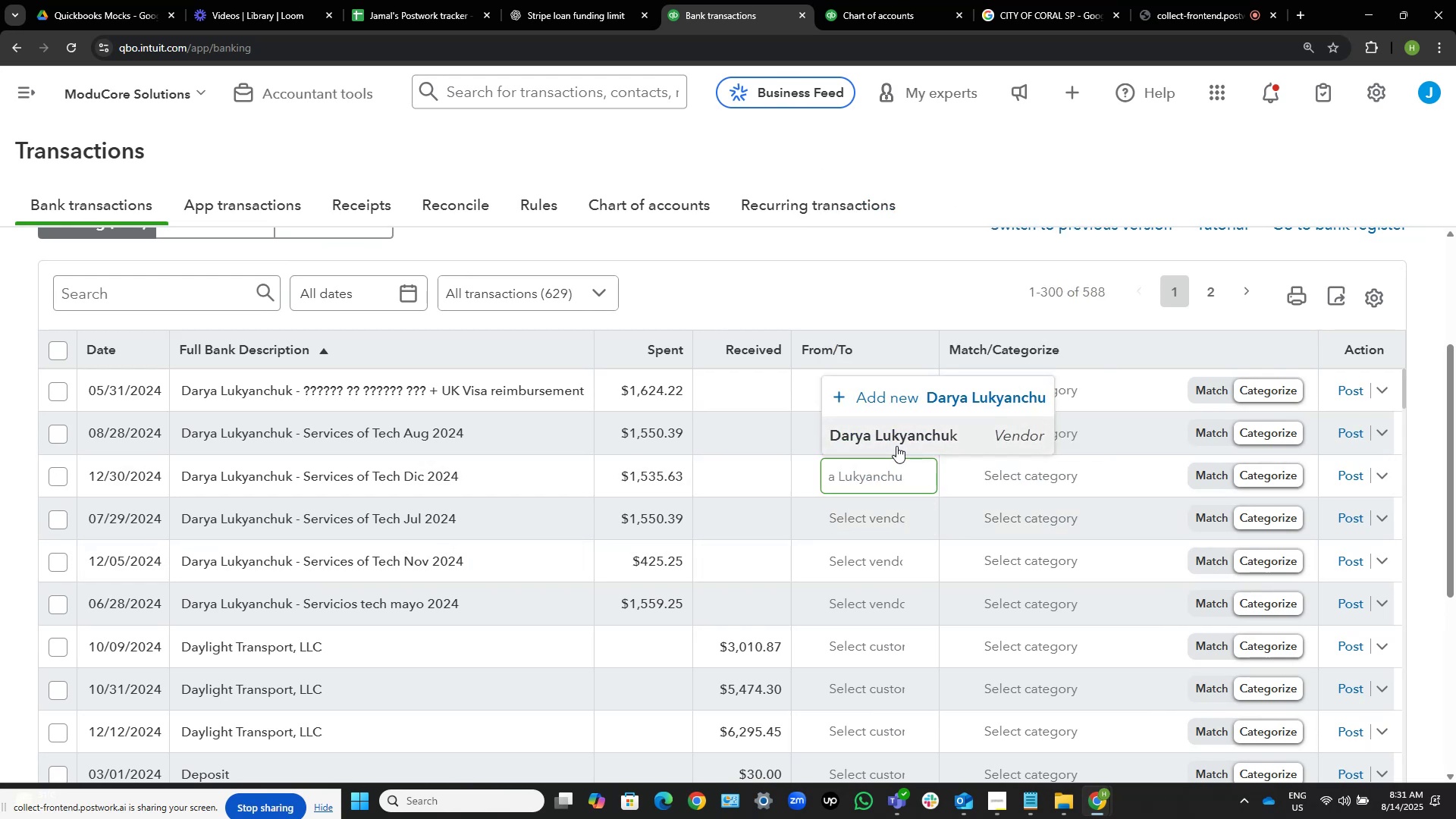 
left_click([897, 441])
 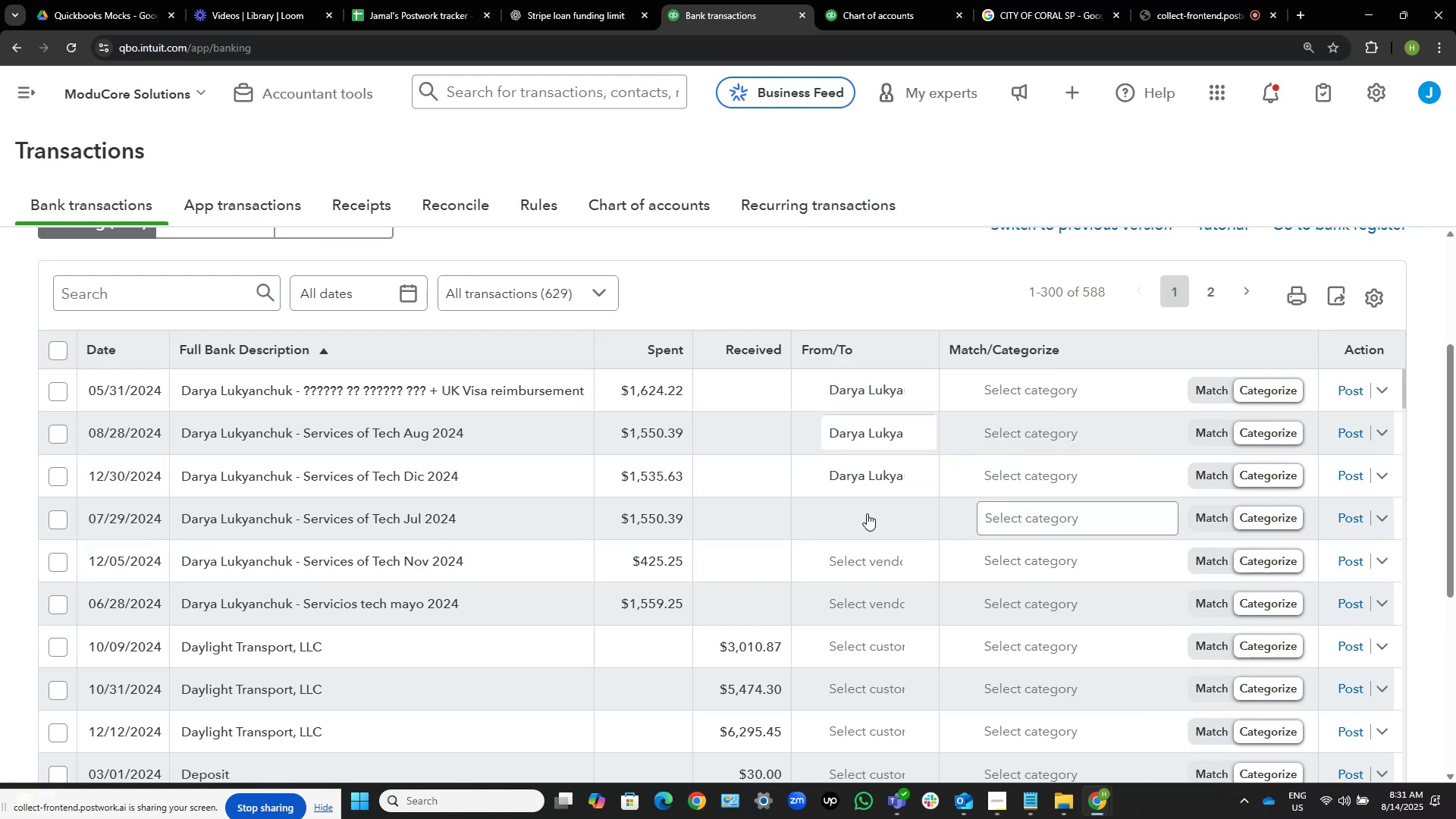 
left_click([867, 514])
 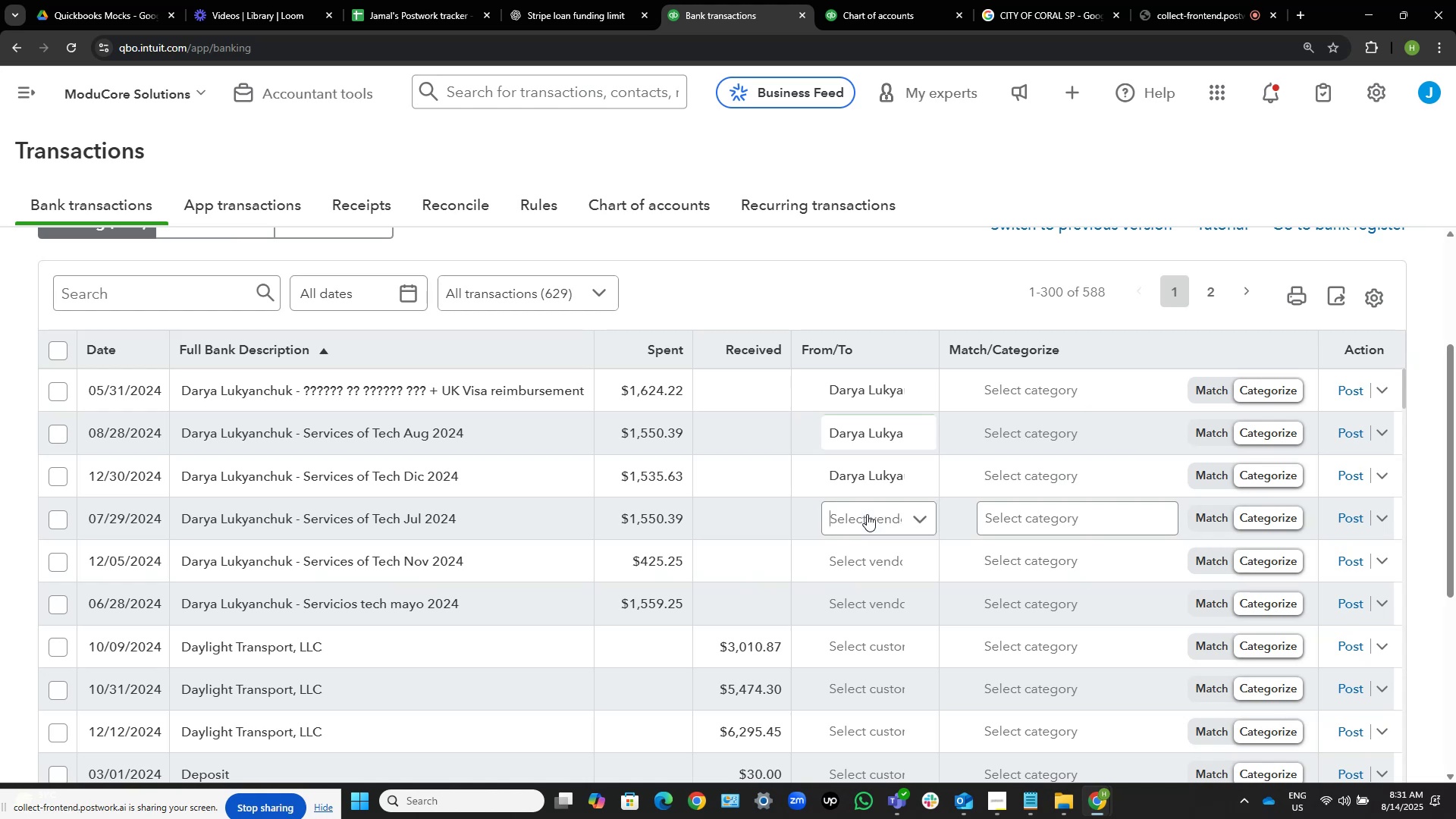 
key(Control+V)
 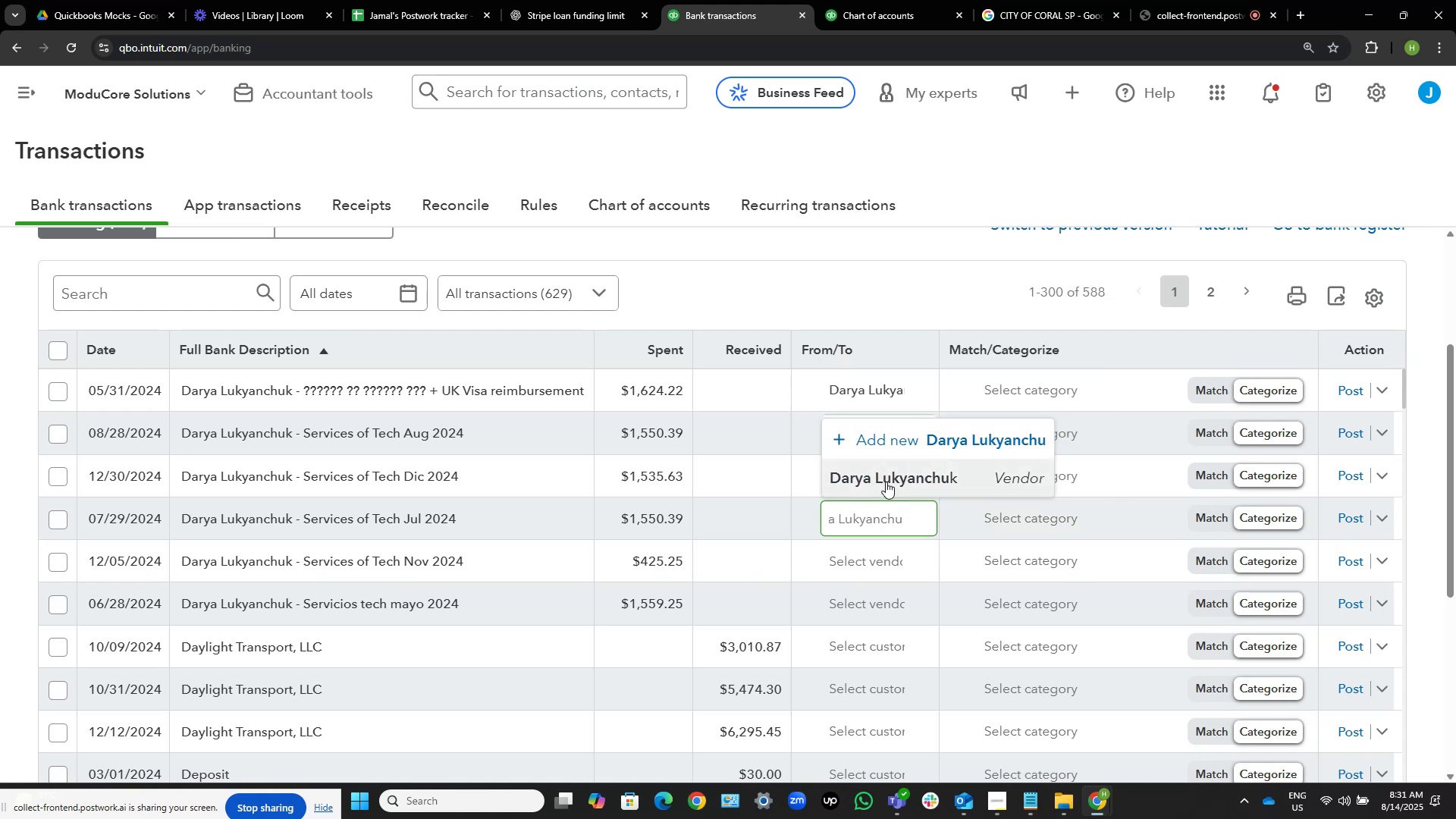 
left_click([888, 477])
 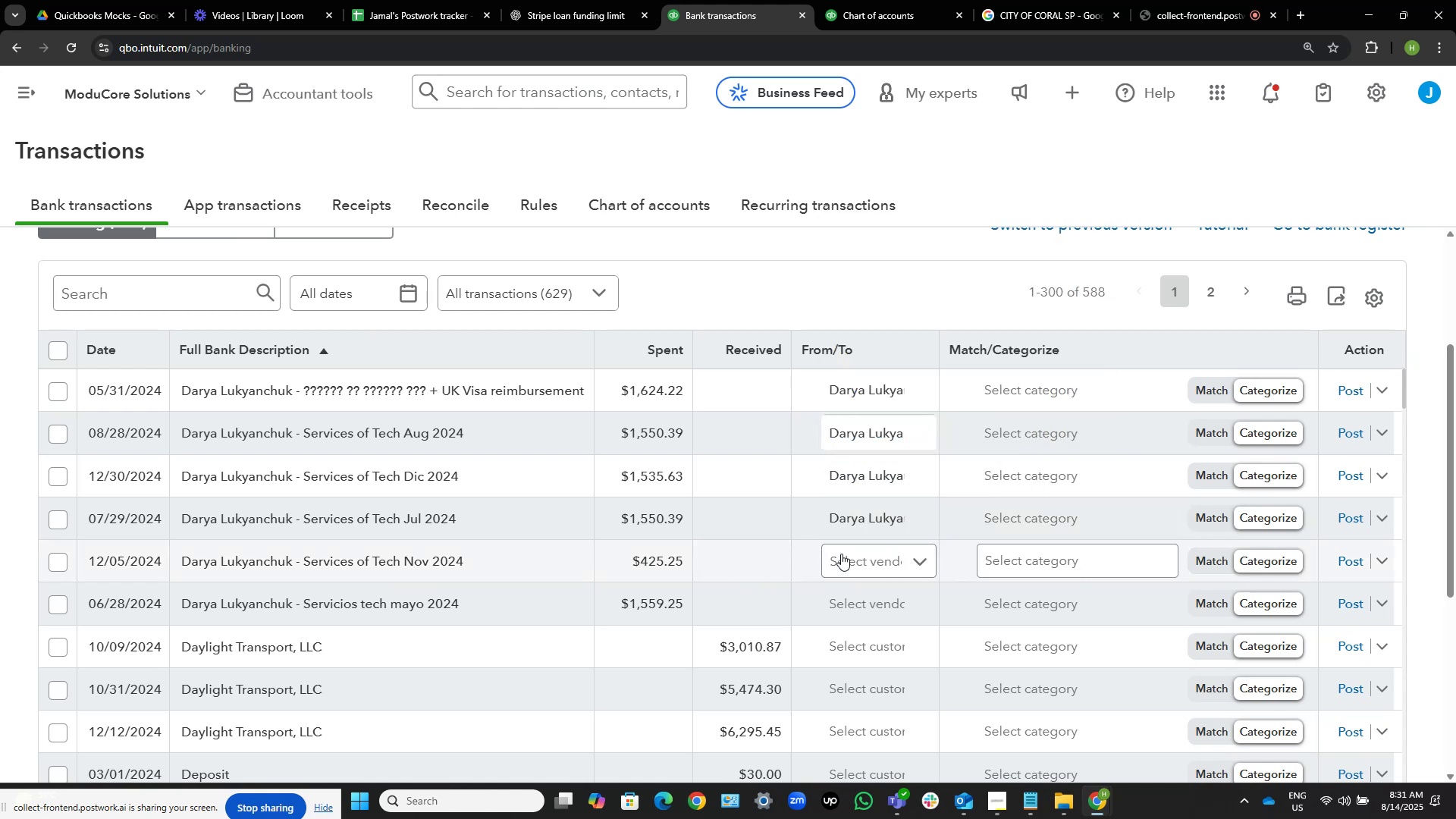 
left_click([858, 561])
 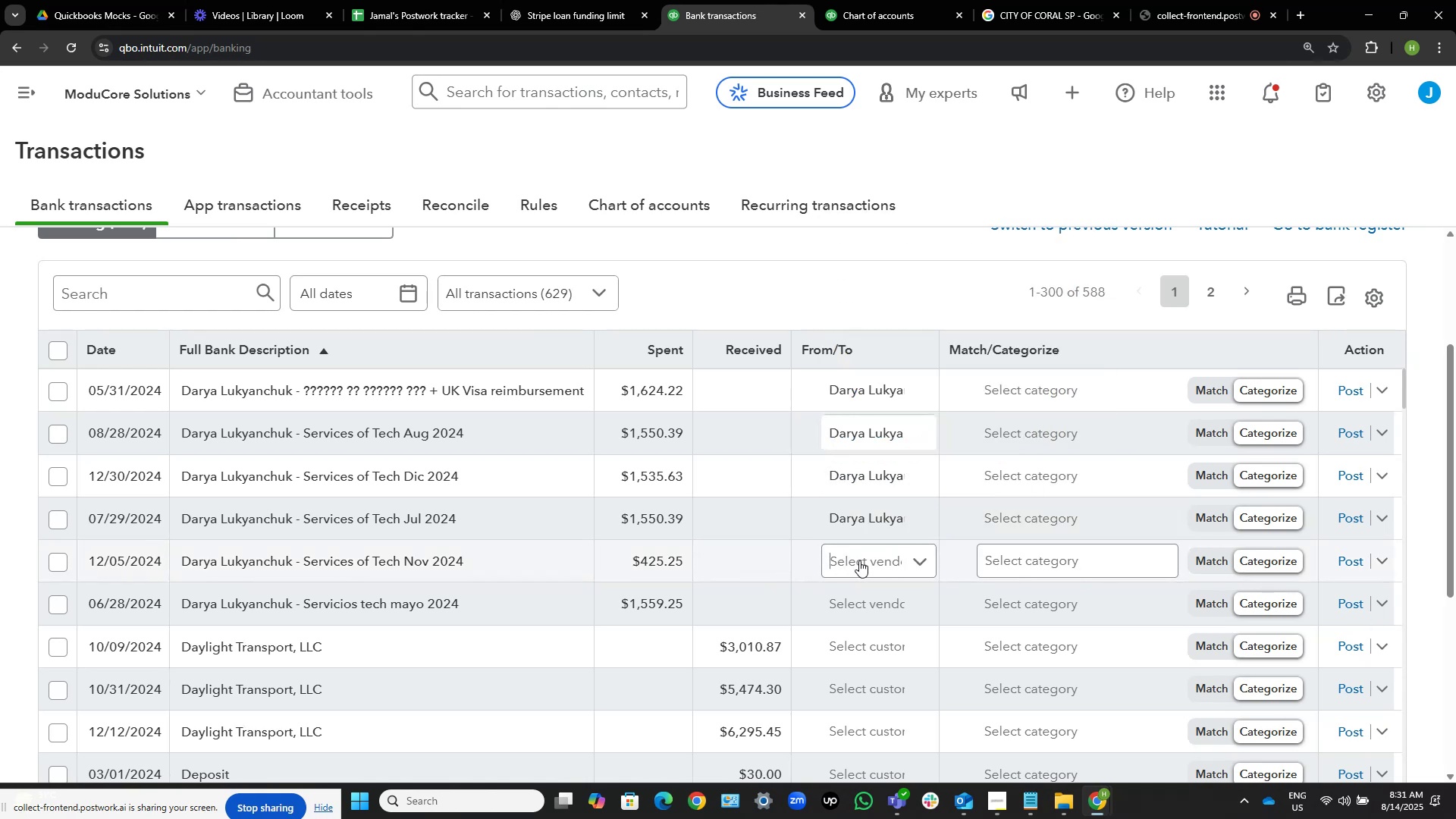 
key(Control+ControlLeft)
 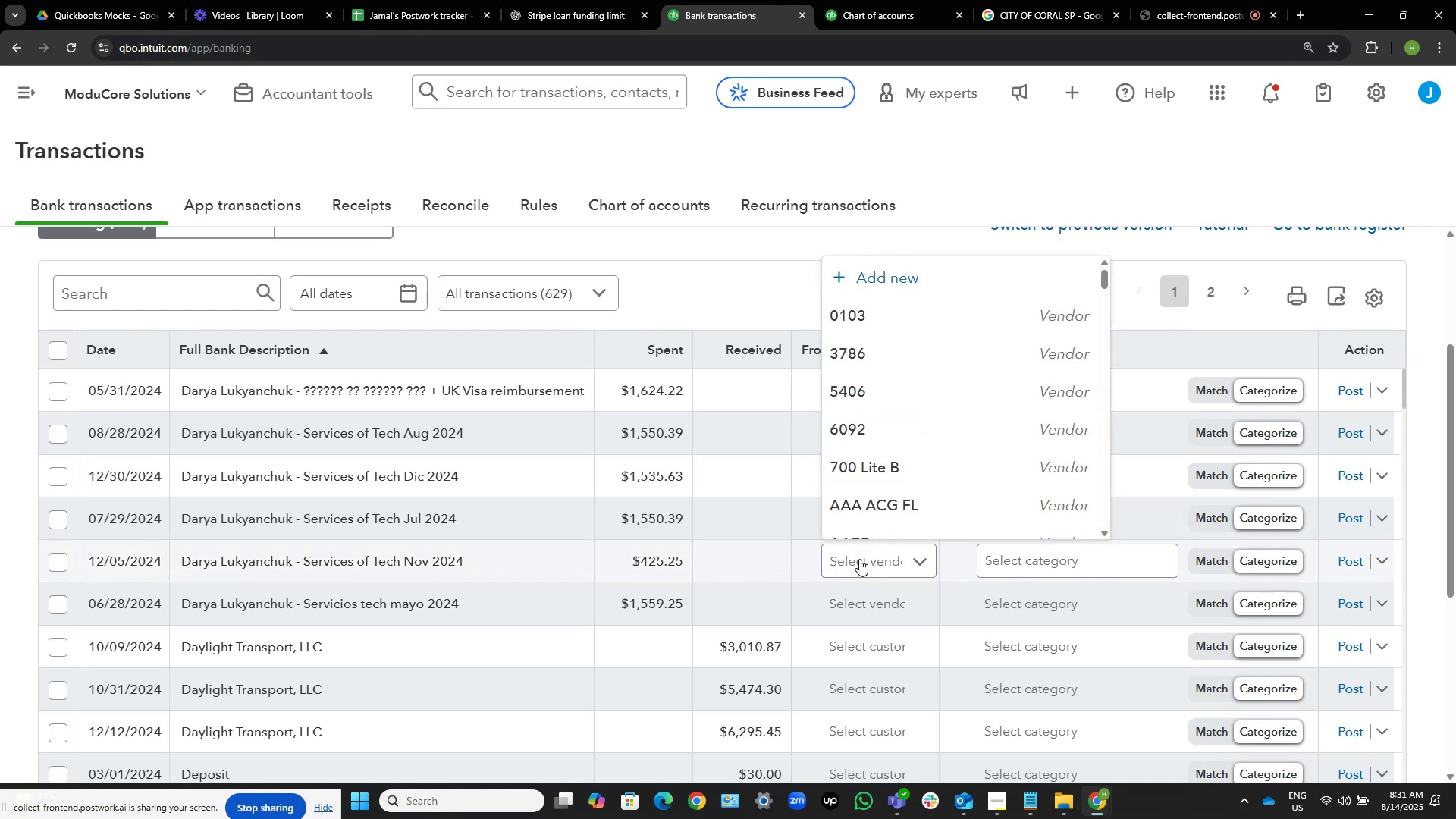 
key(Control+V)
 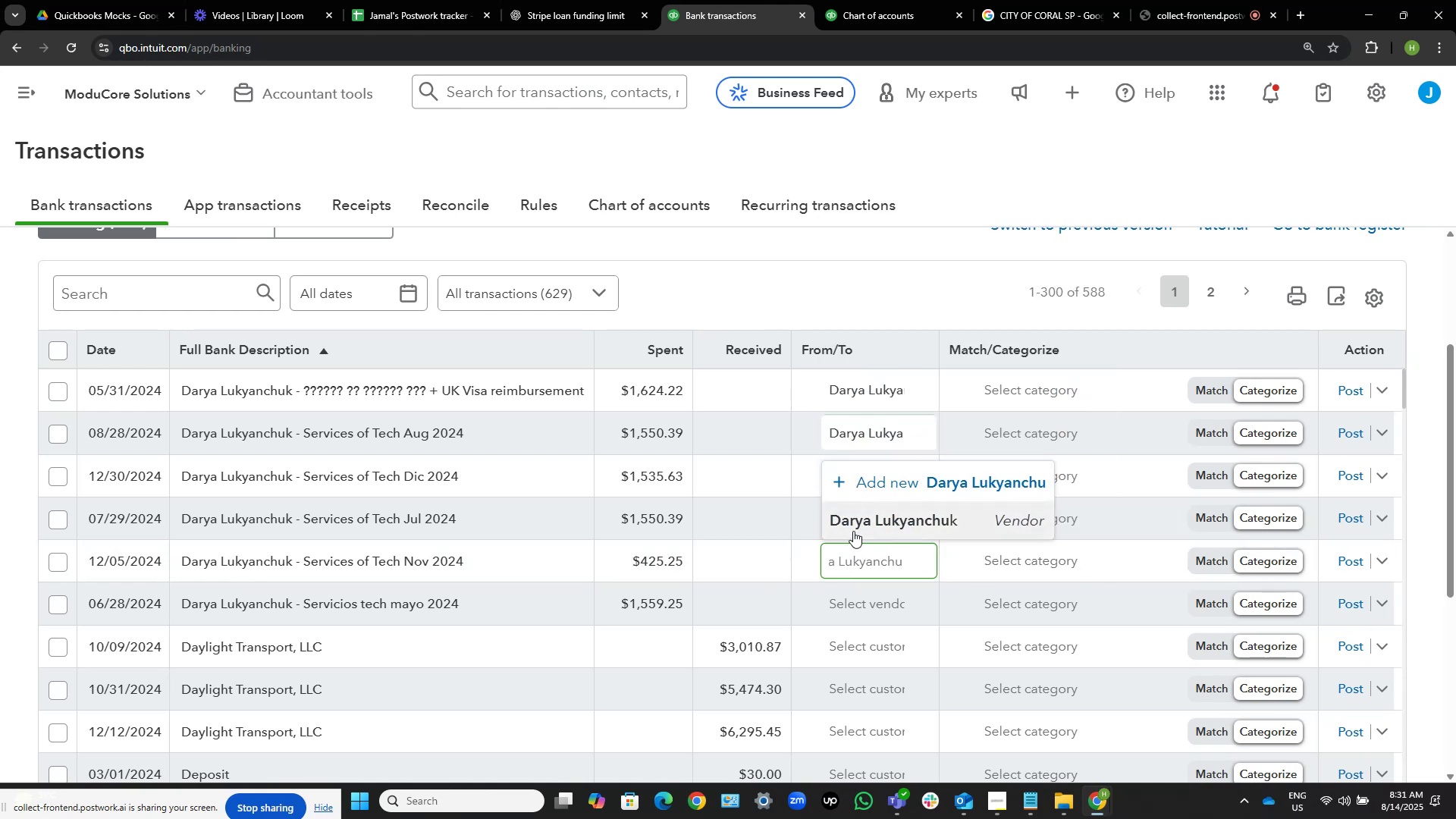 
left_click([853, 531])
 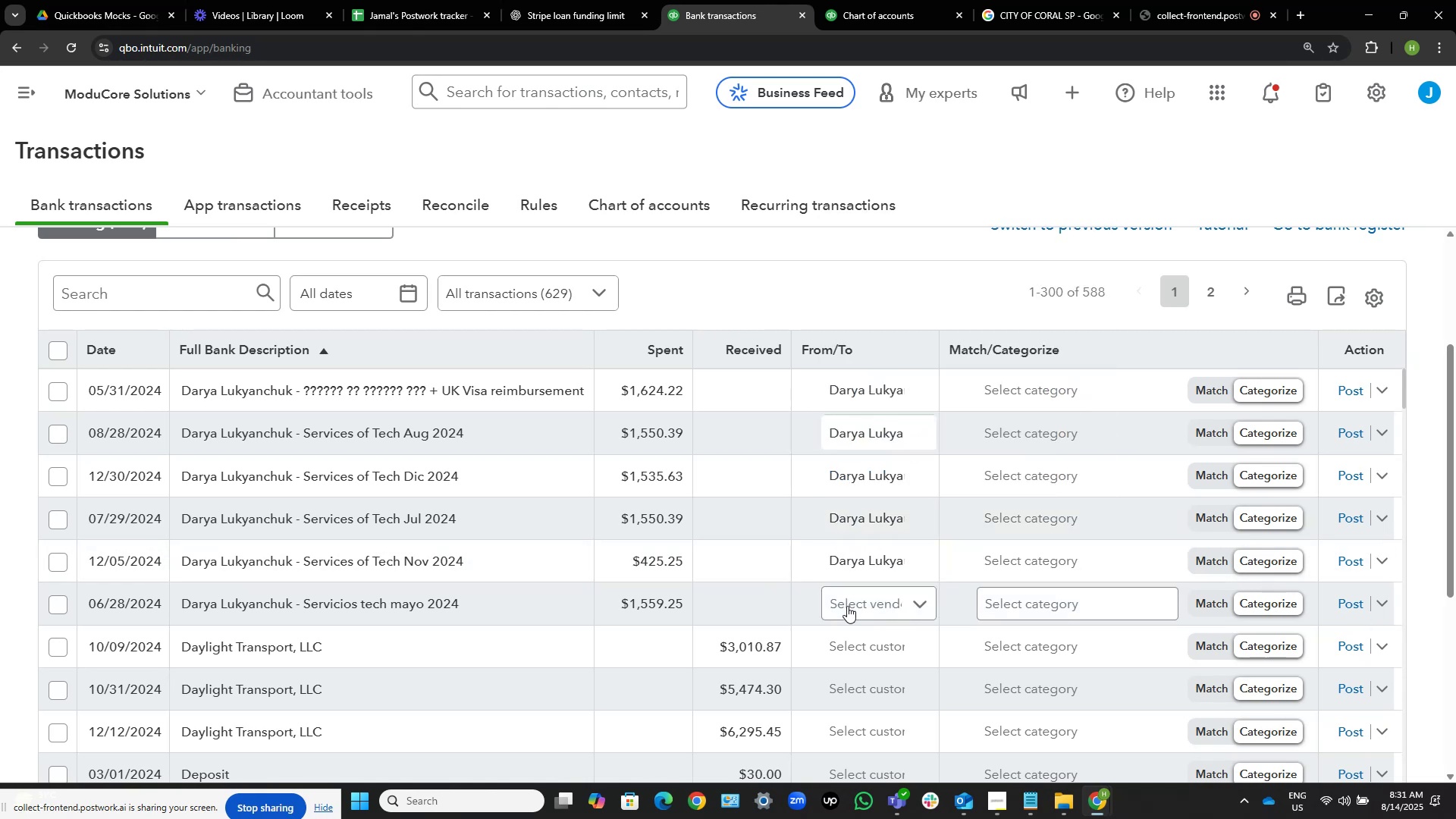 
left_click([847, 606])
 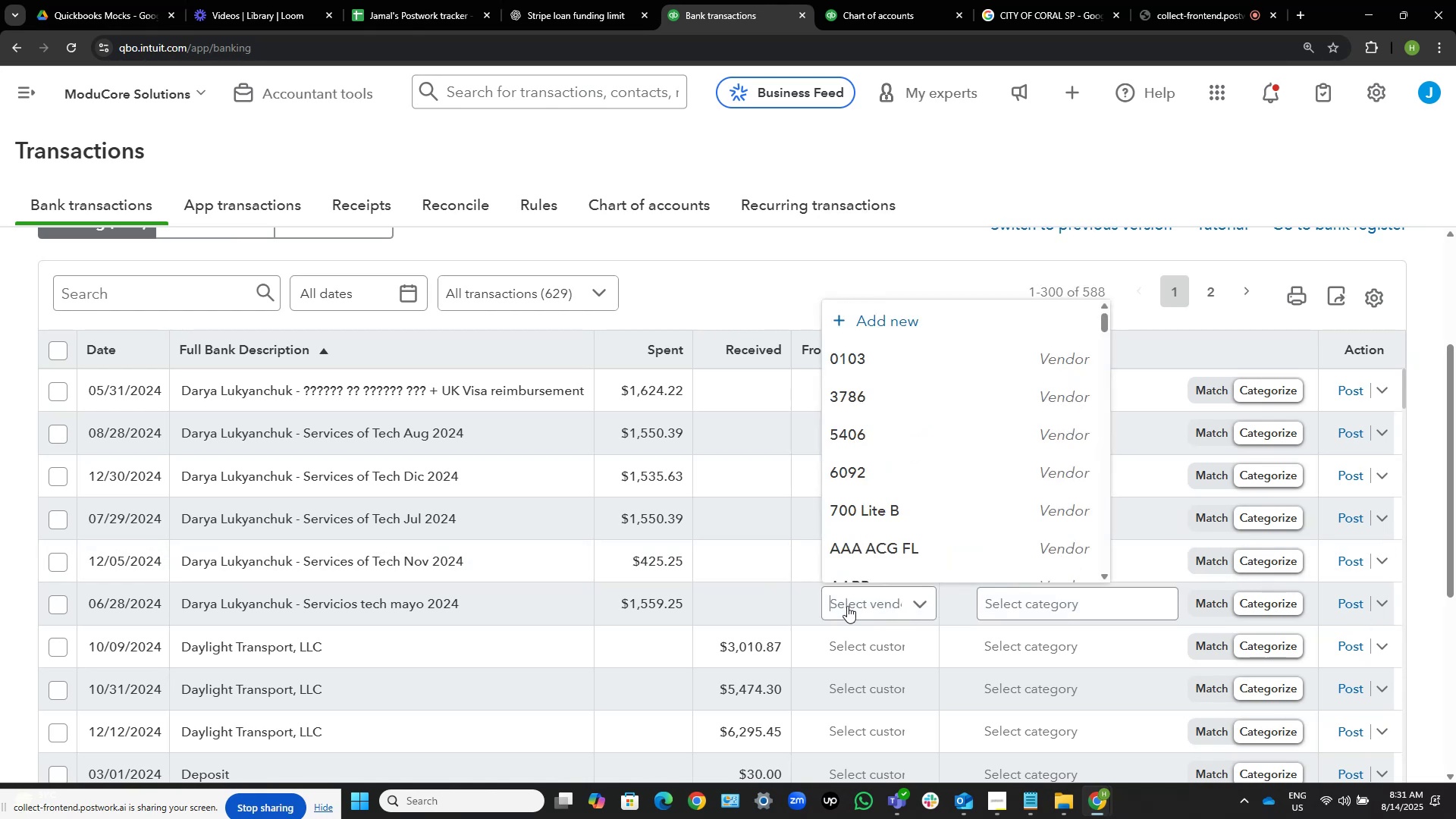 
key(Control+V)
 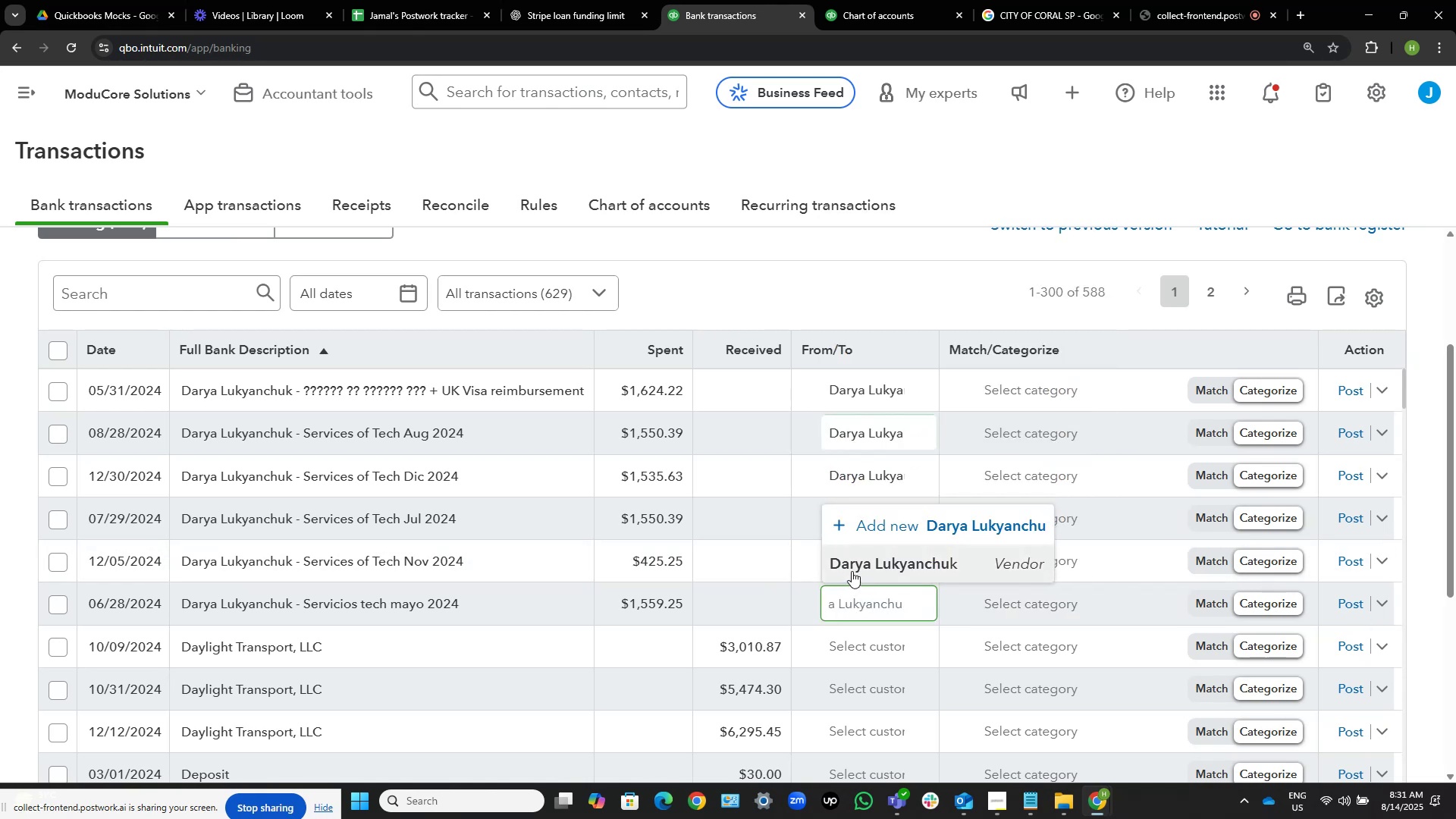 
left_click([864, 561])
 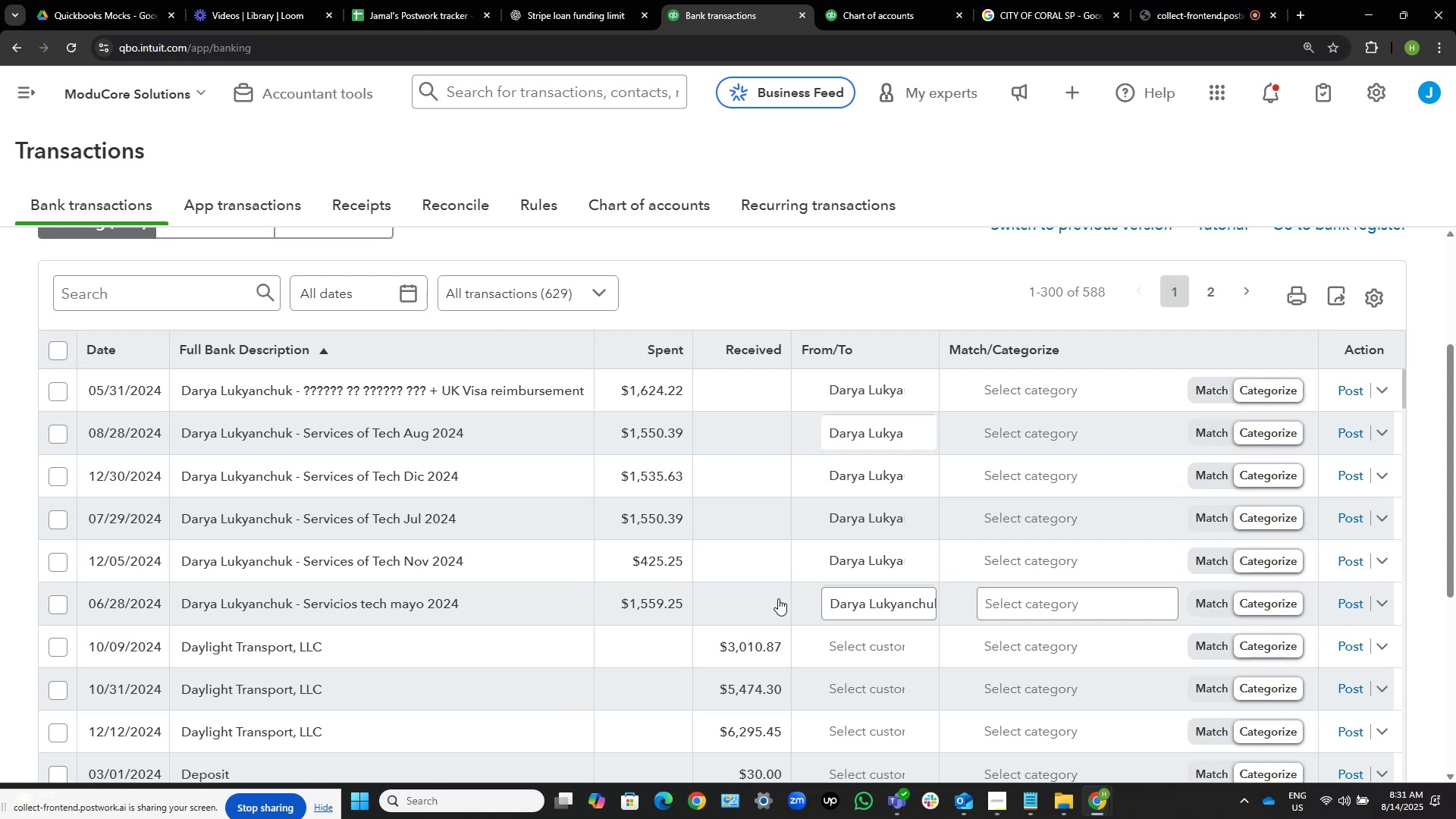 
wait(6.62)
 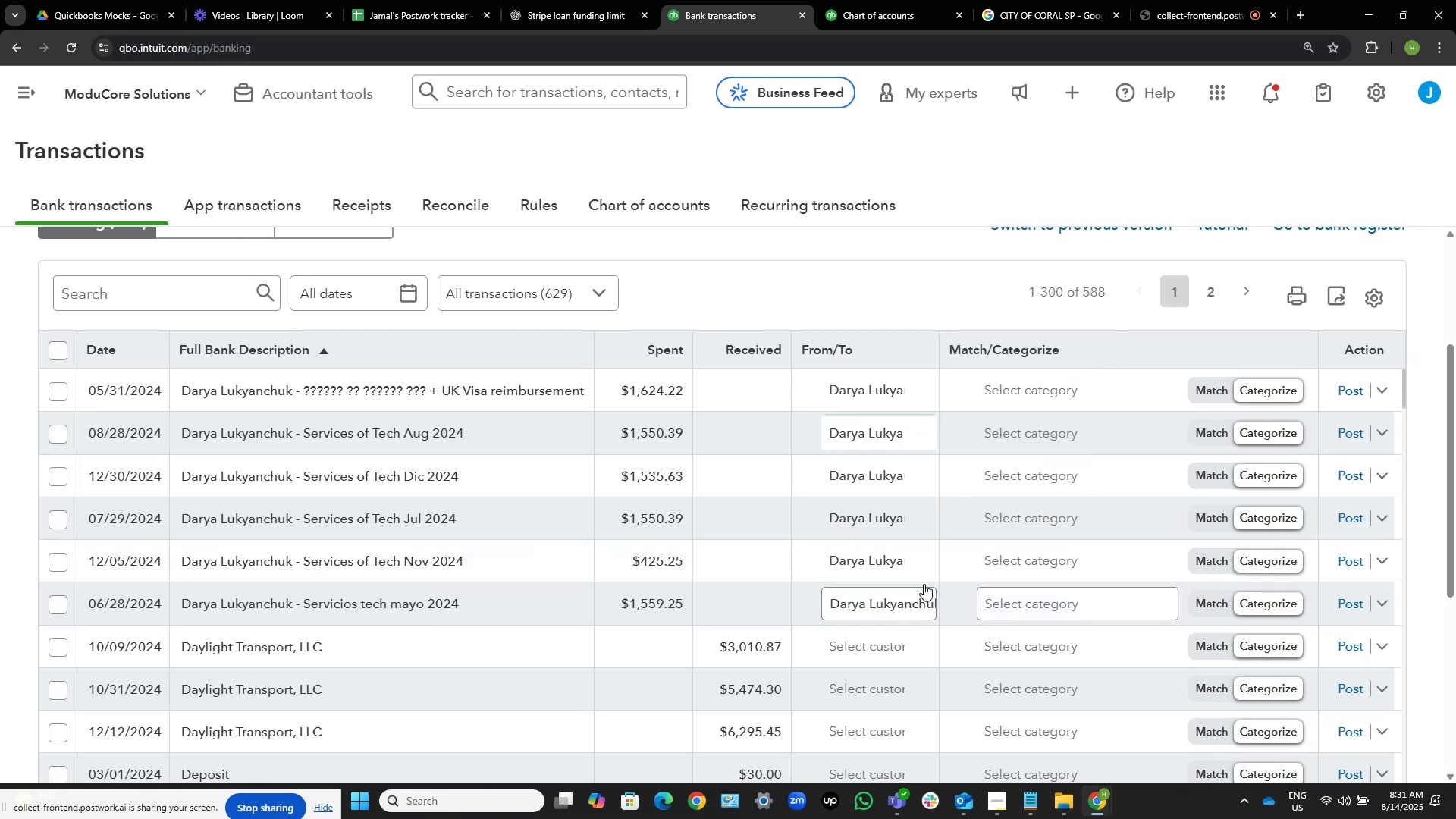 
left_click([1020, 395])
 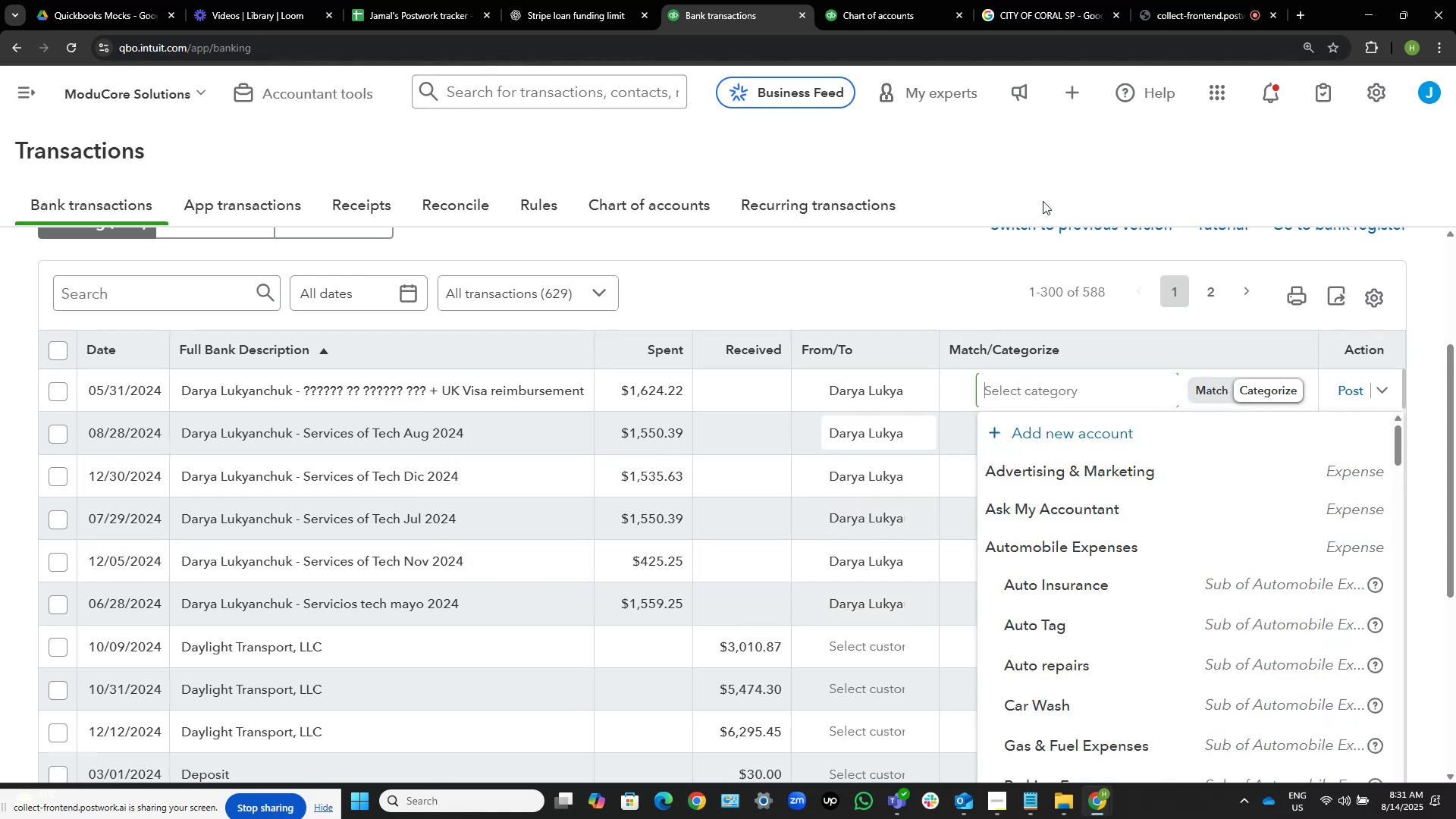 
wait(9.13)
 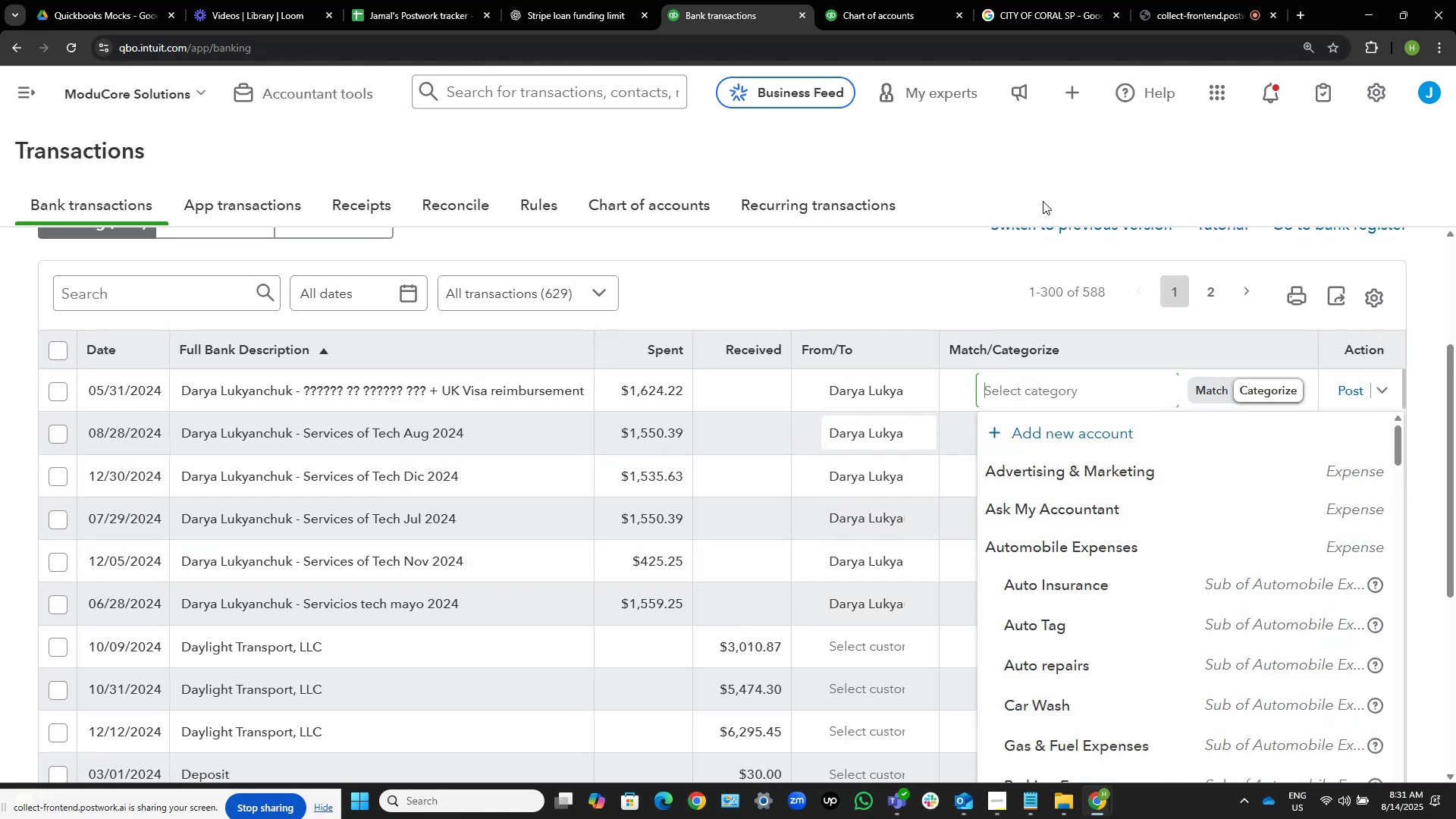 
type(owner)
 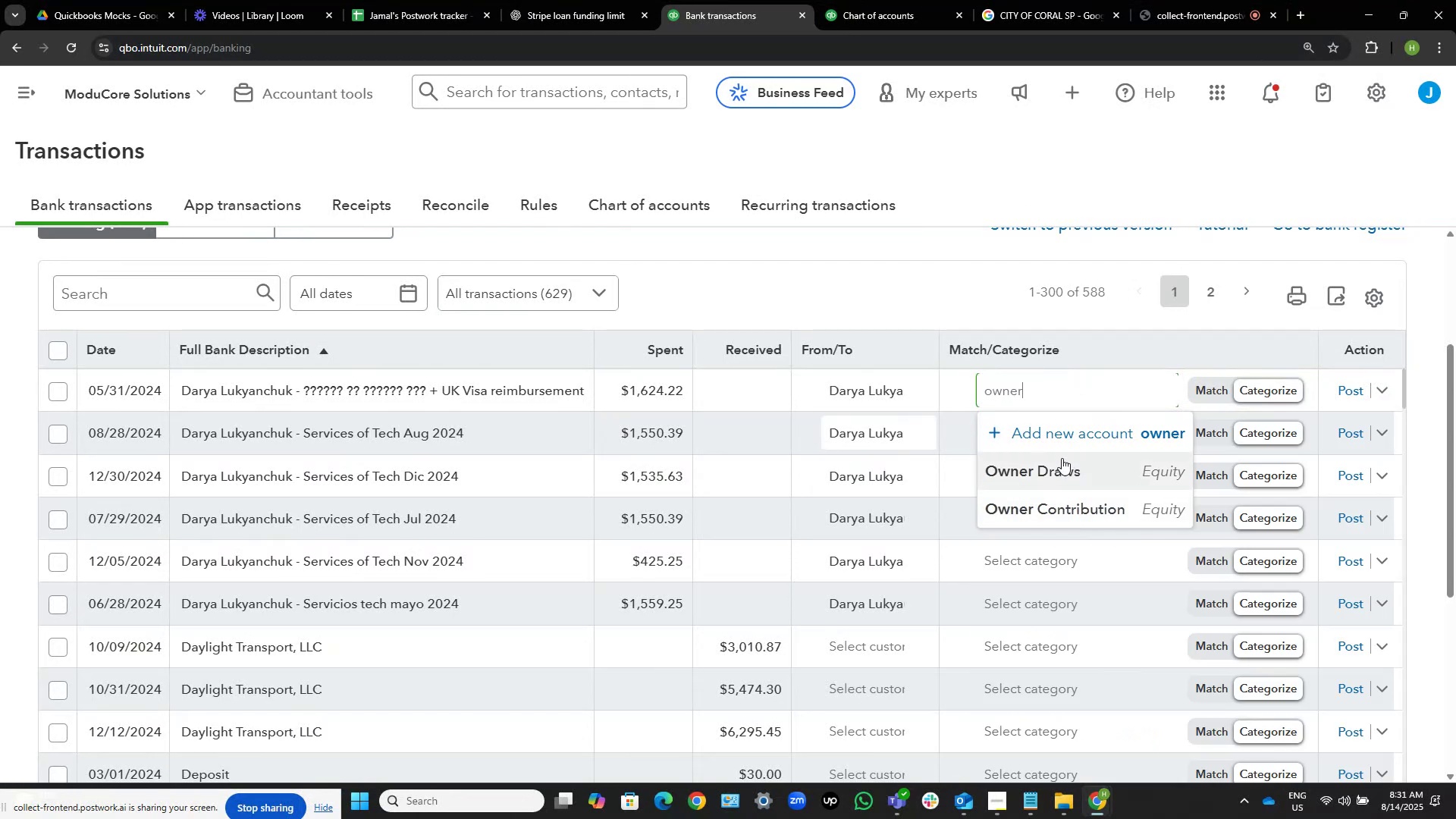 
wait(5.97)
 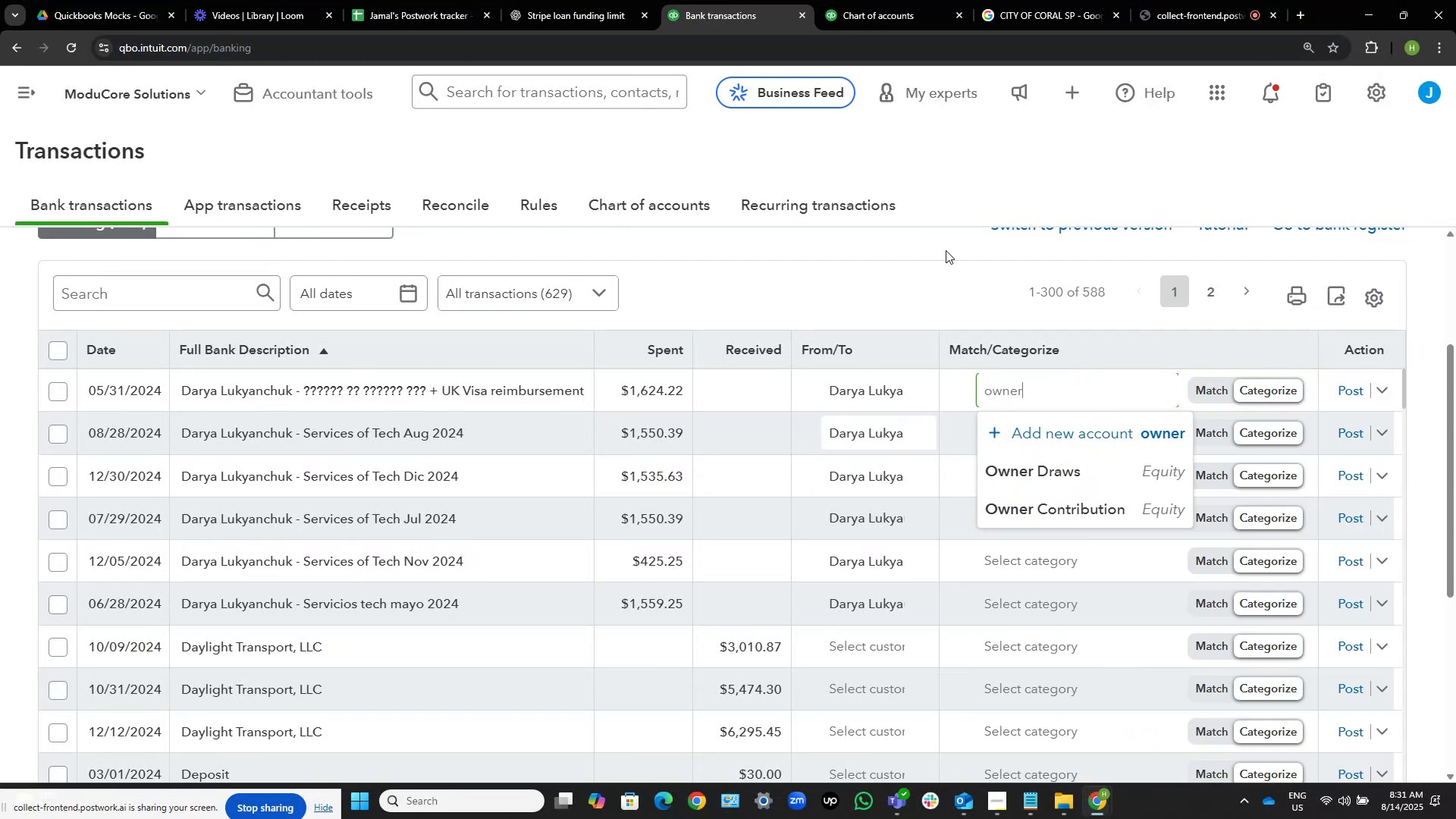 
left_click([1062, 458])
 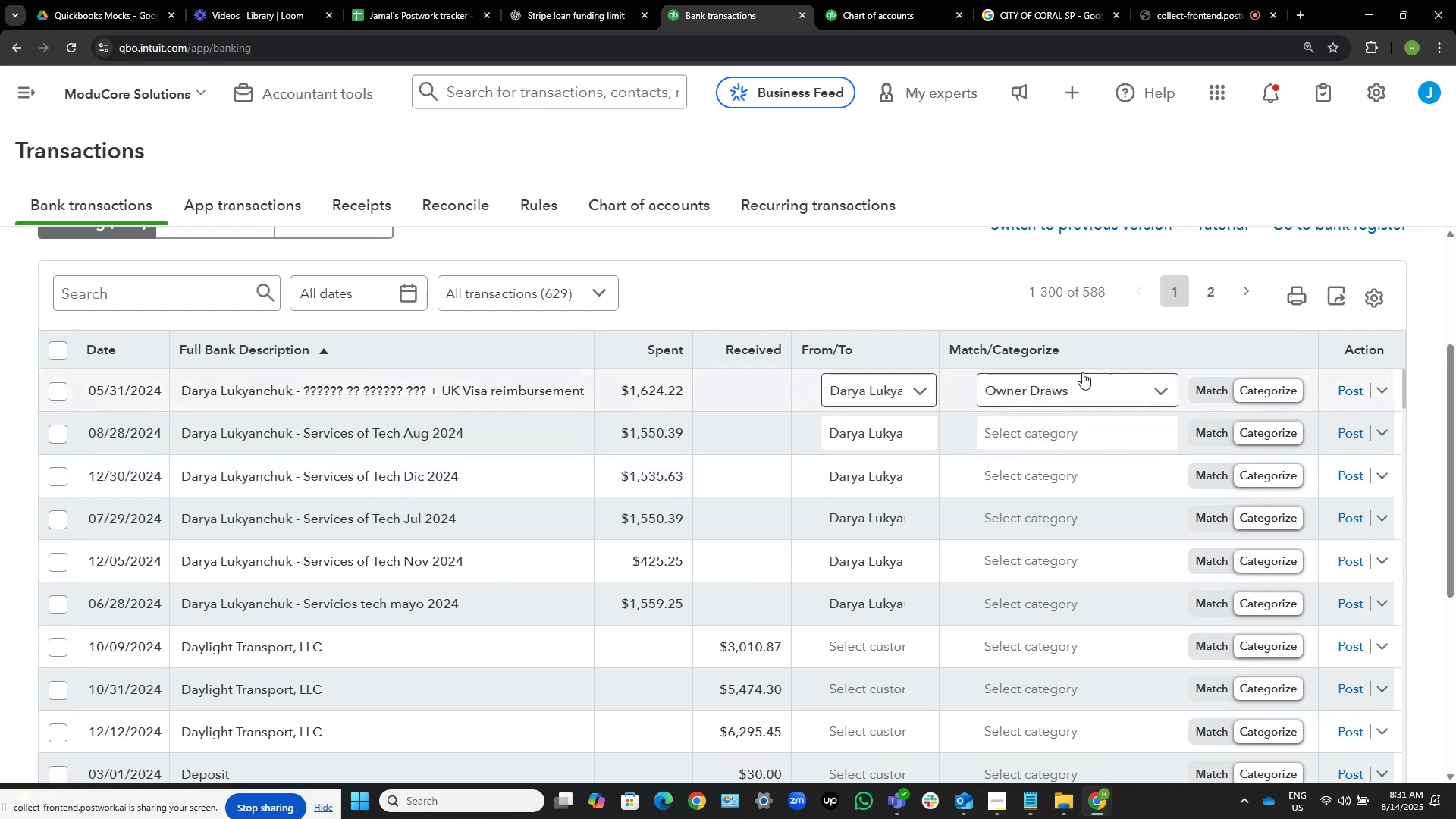 
left_click([1076, 391])
 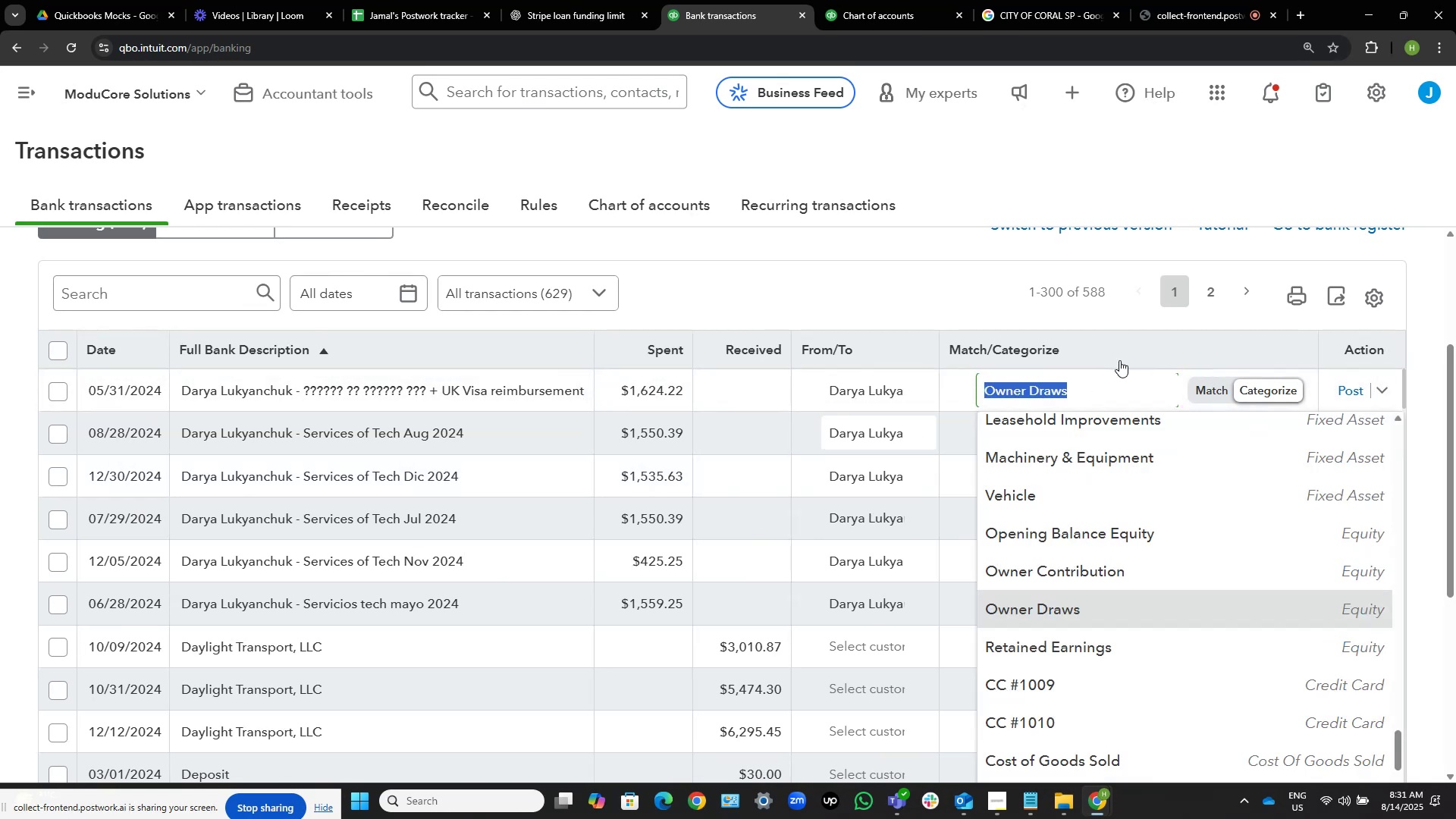 
type(contract)
 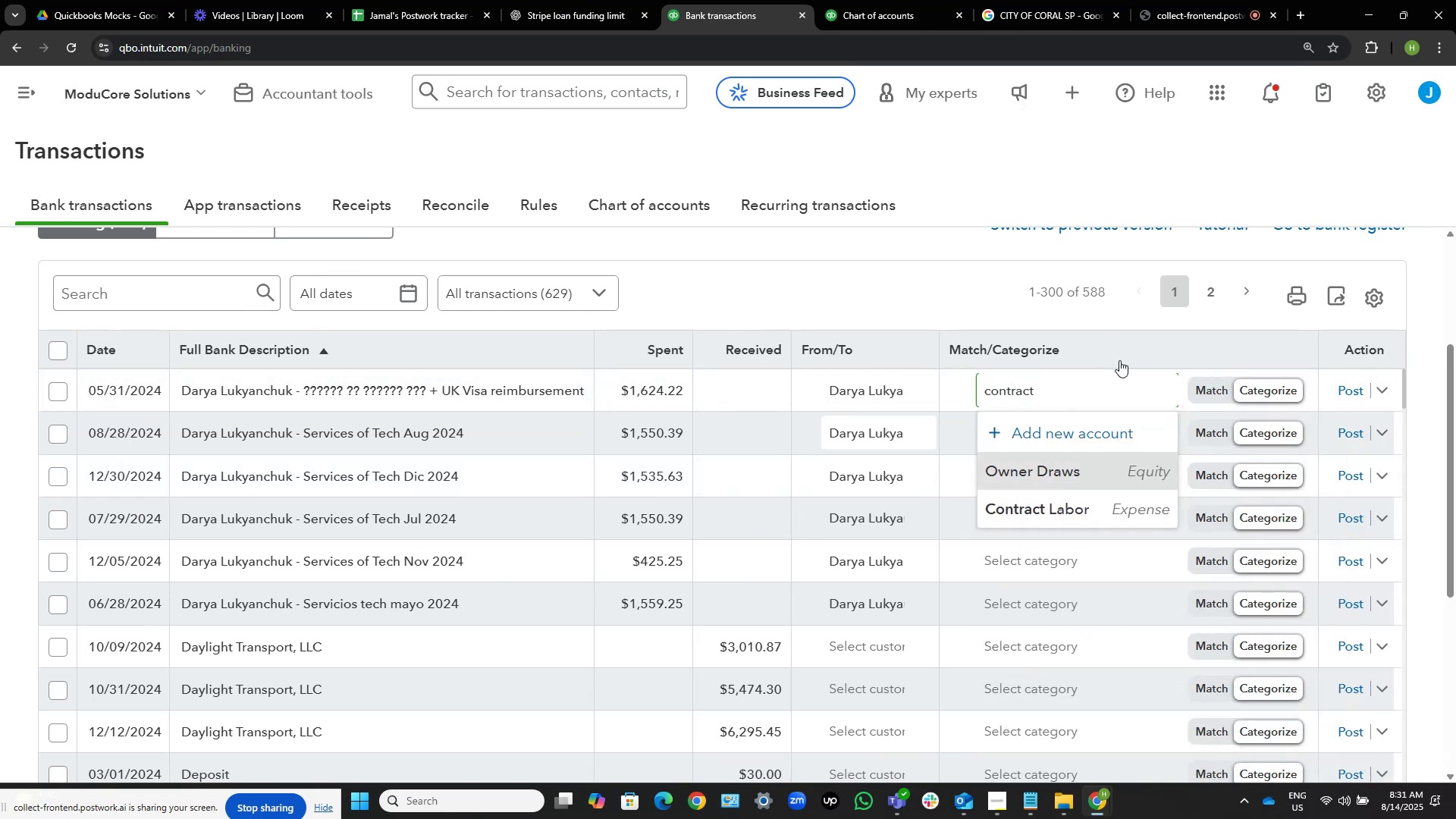 
key(Control+Shift+ArrowLeft)
 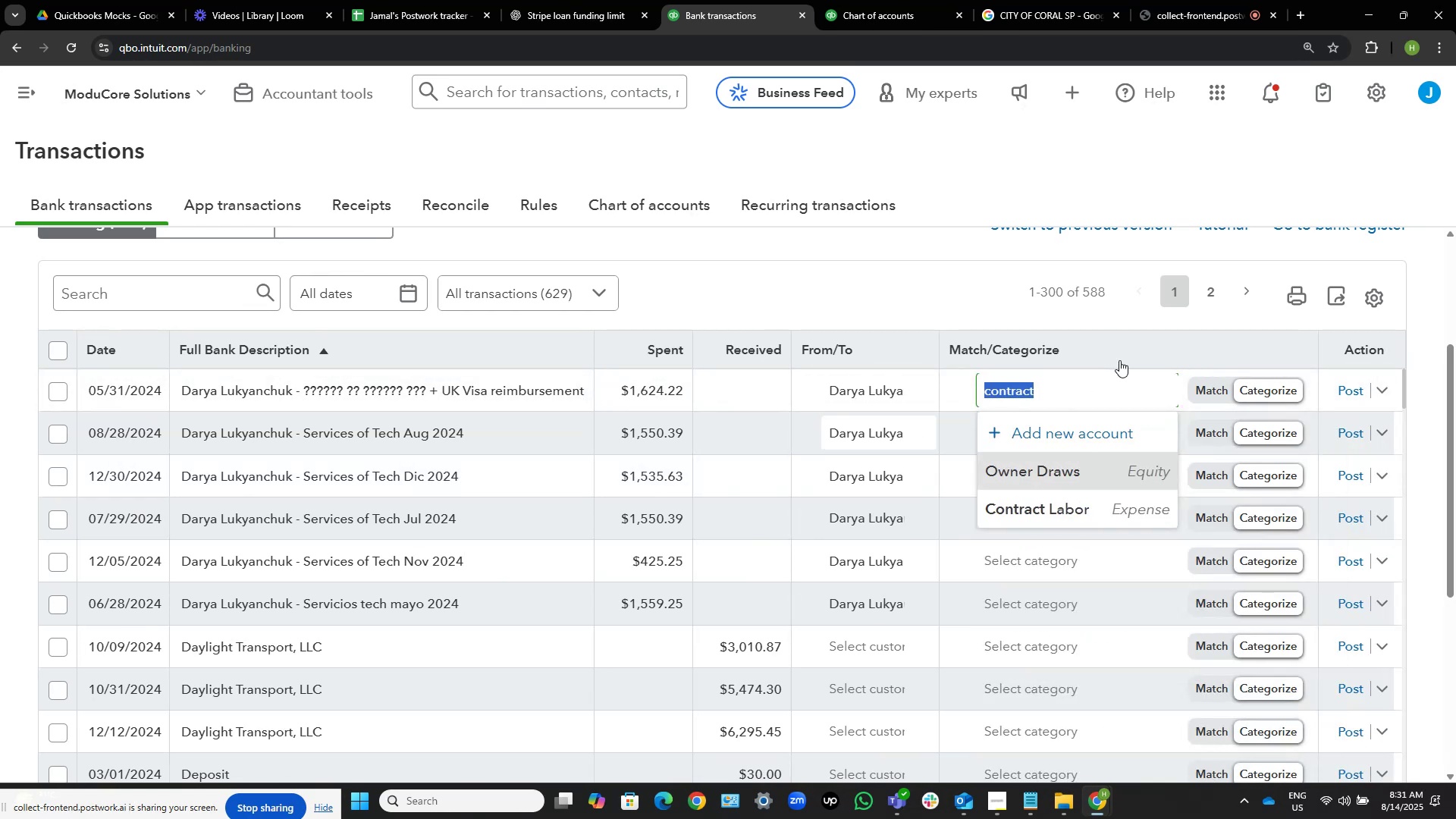 
key(Control+C)
 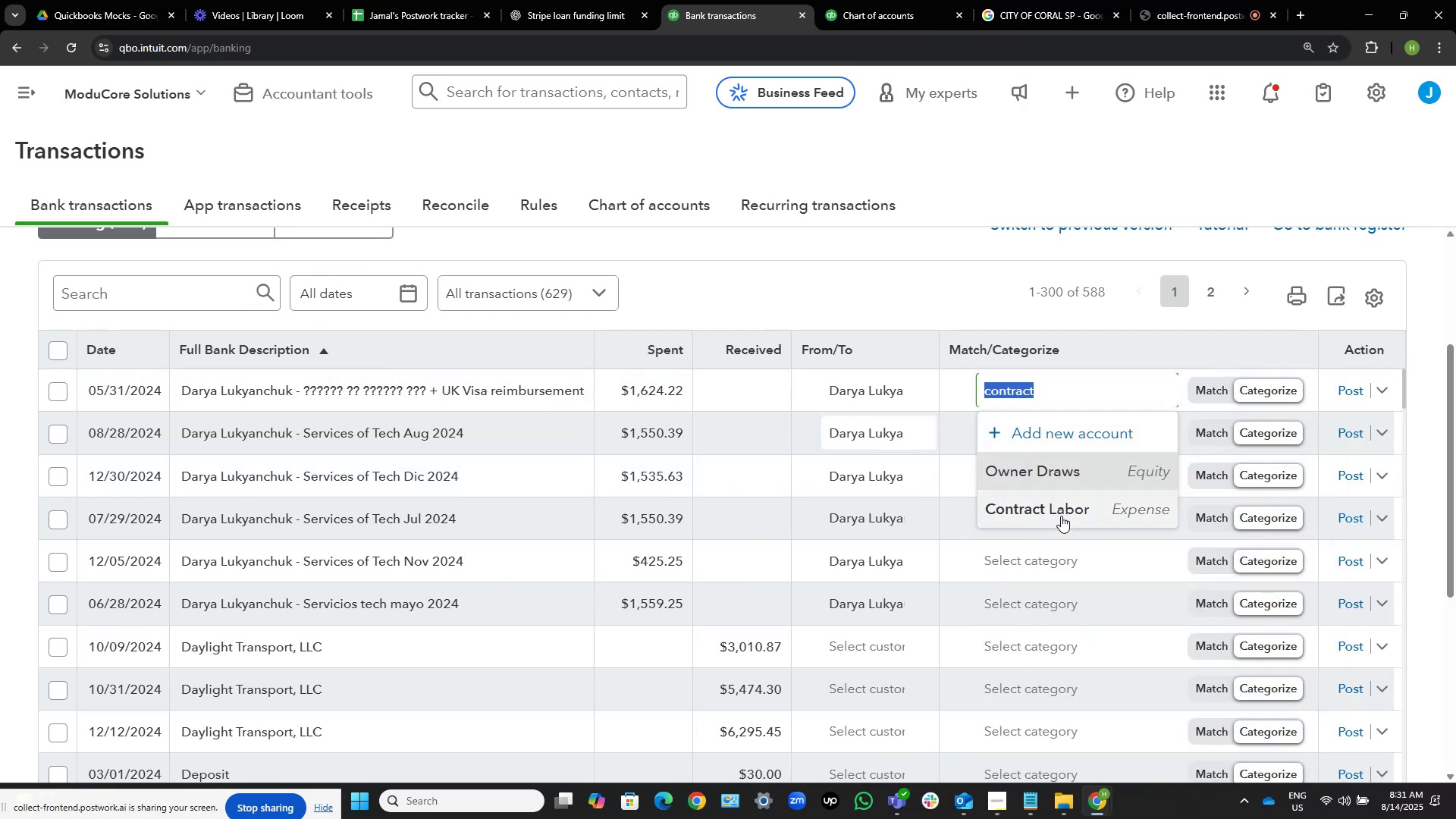 
left_click([1061, 516])
 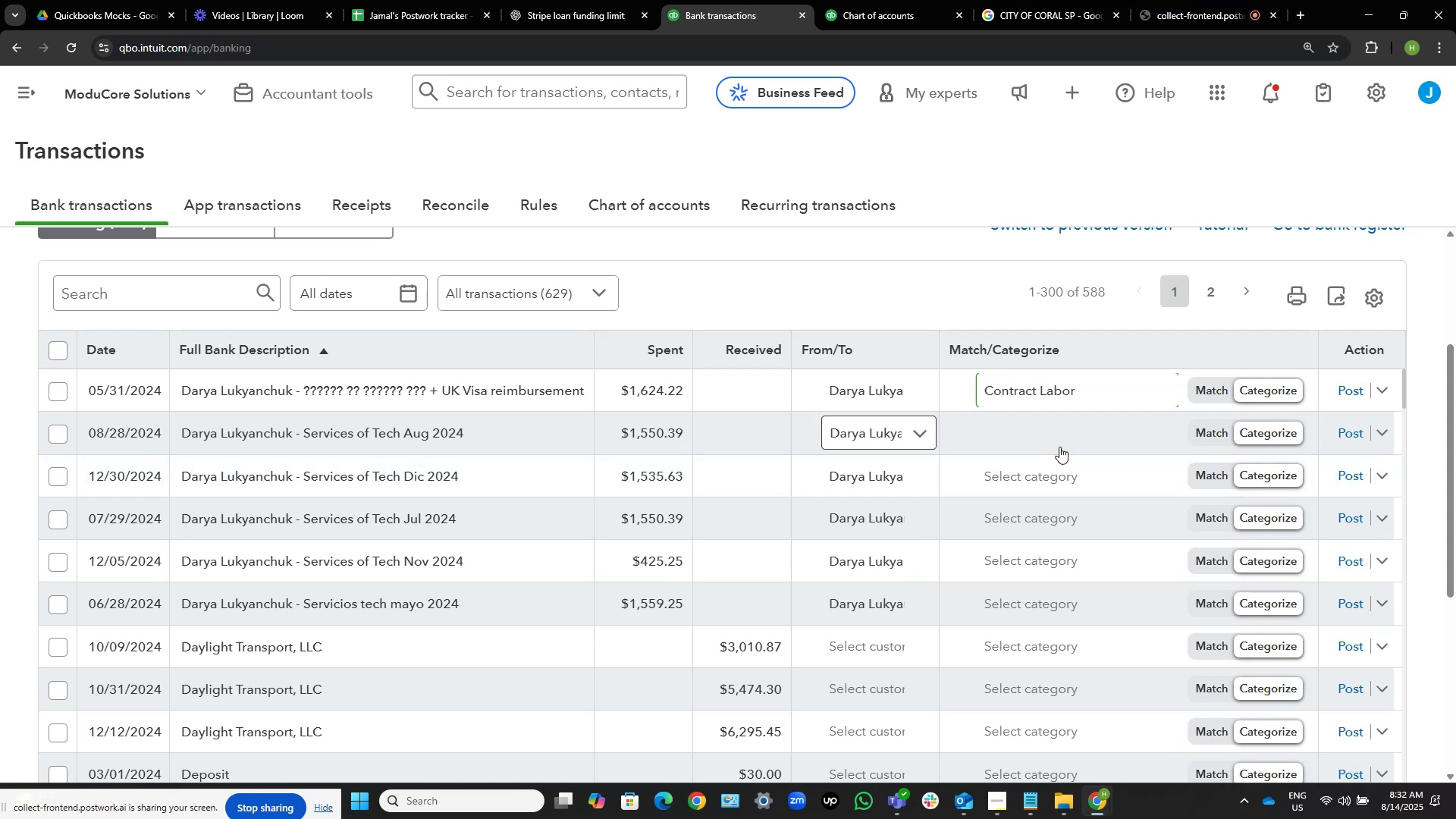 
key(Control+ControlLeft)
 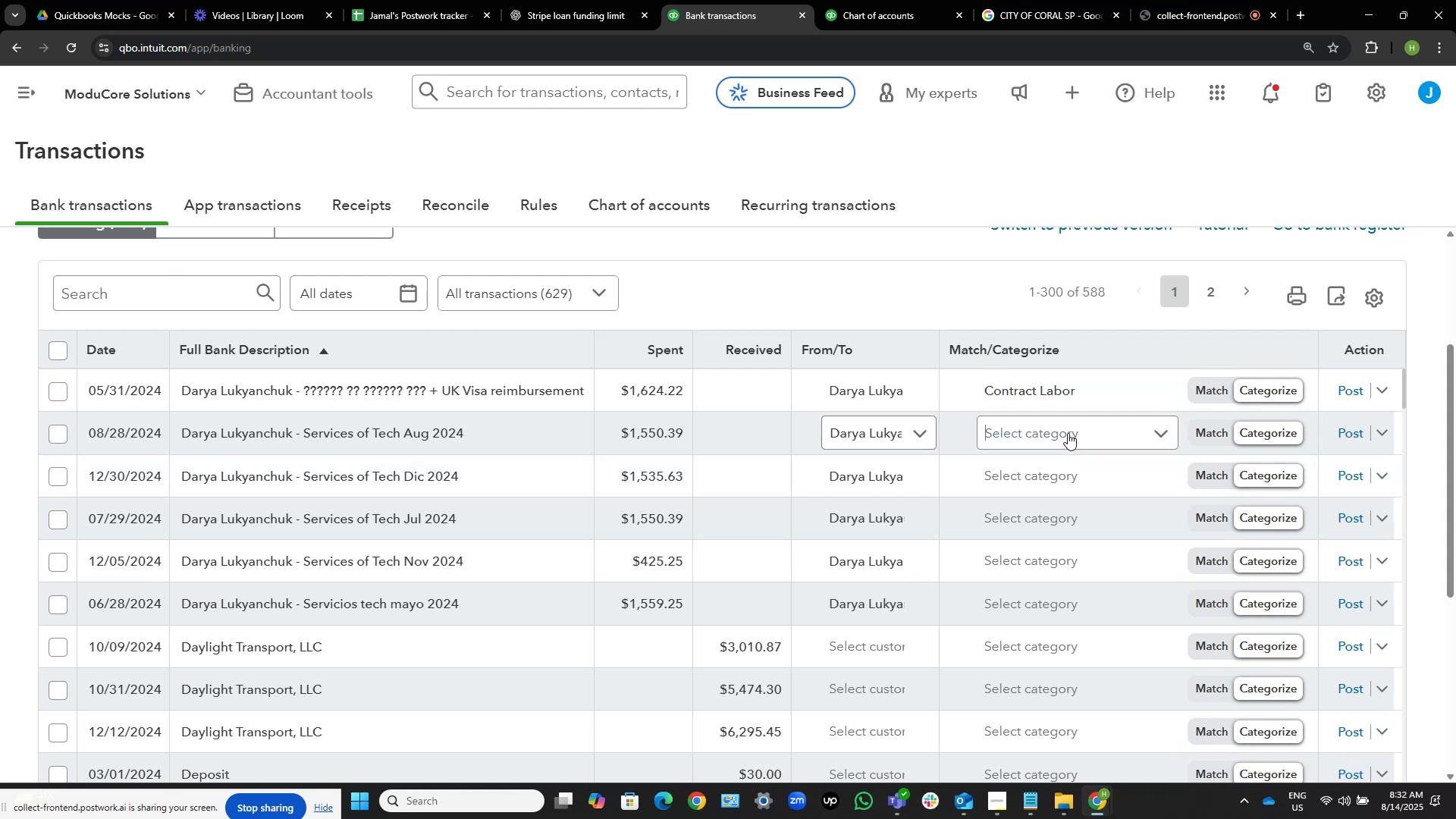 
left_click([1068, 433])
 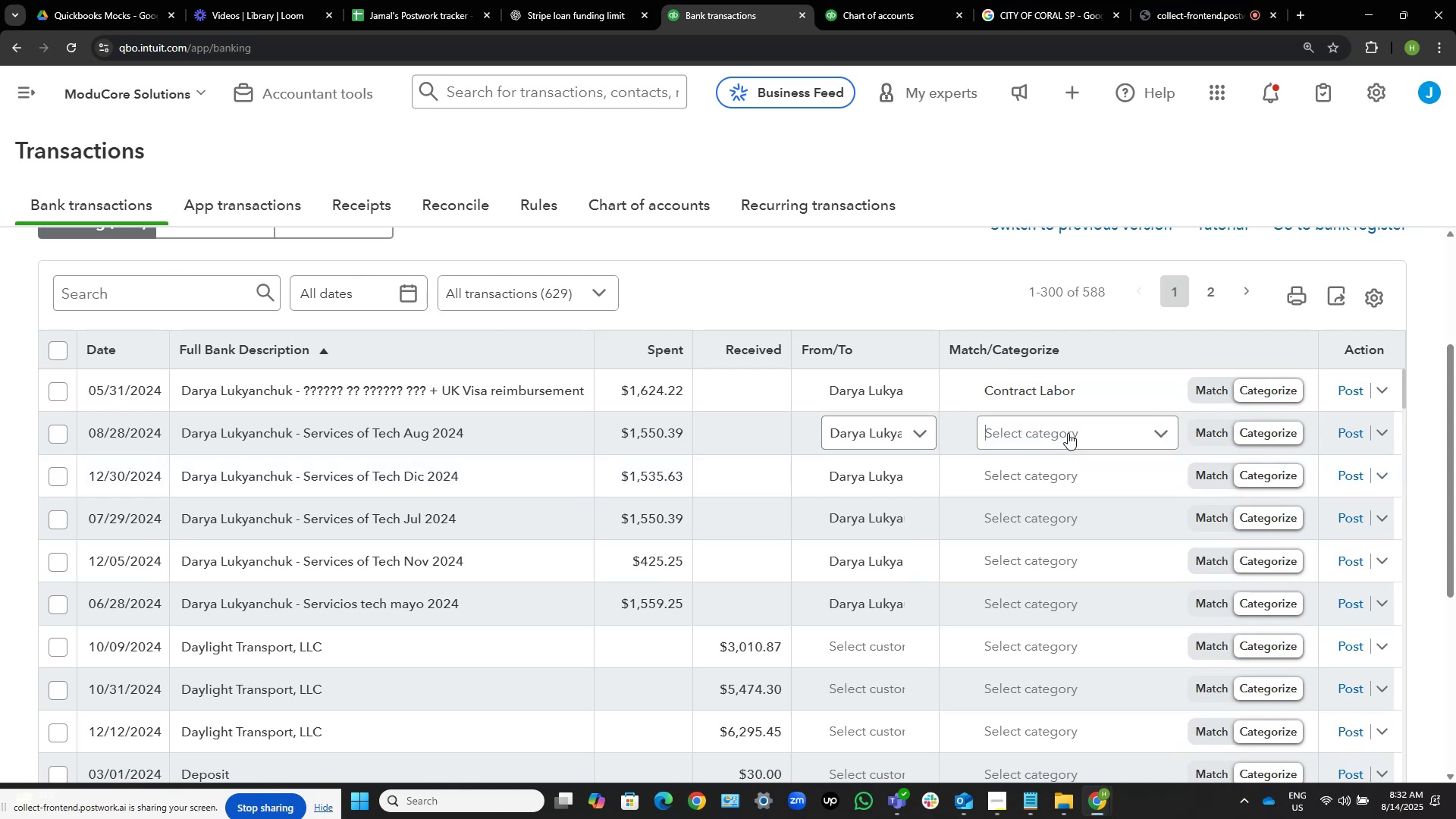 
key(Control+V)
 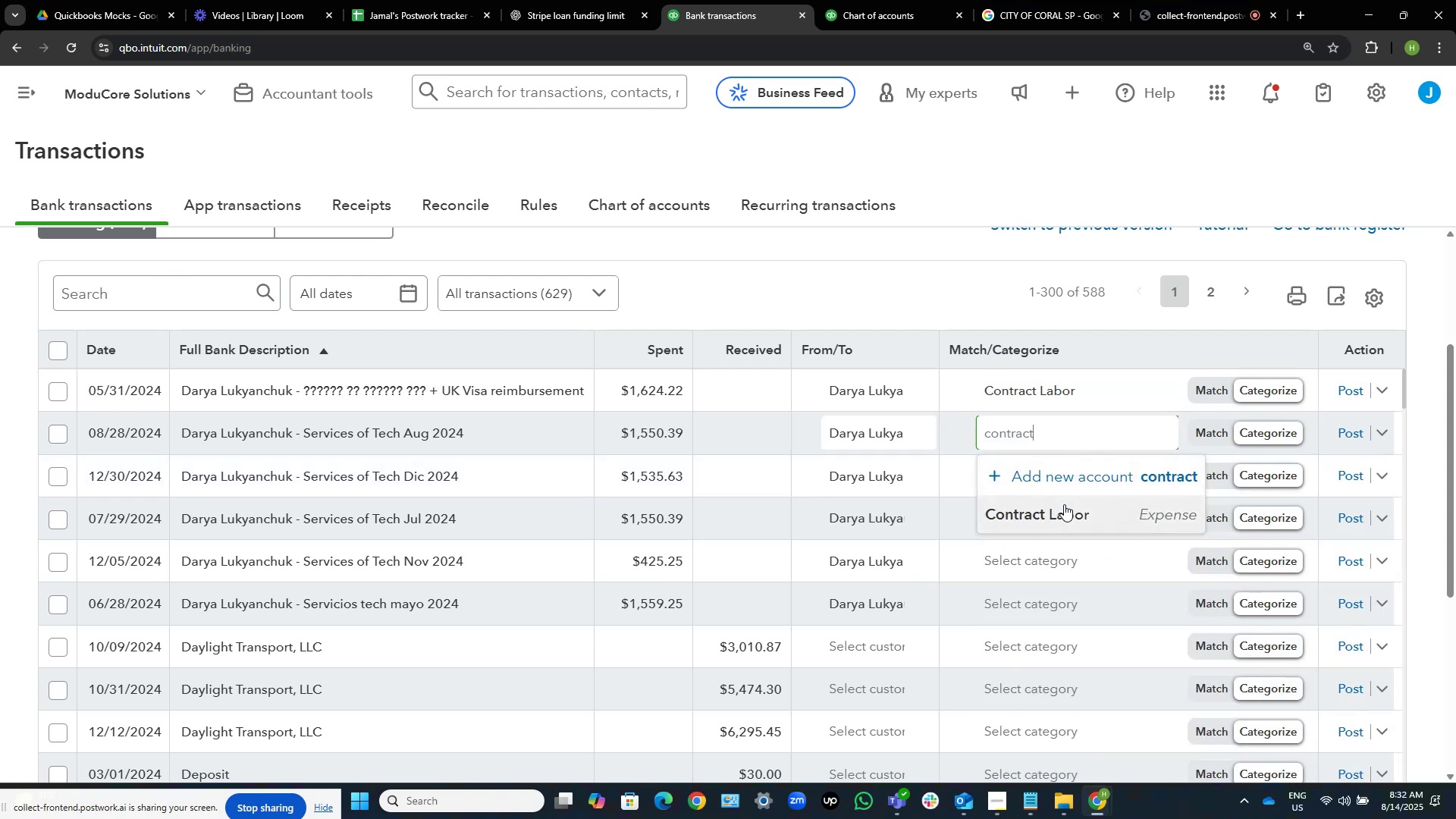 
left_click([1064, 504])
 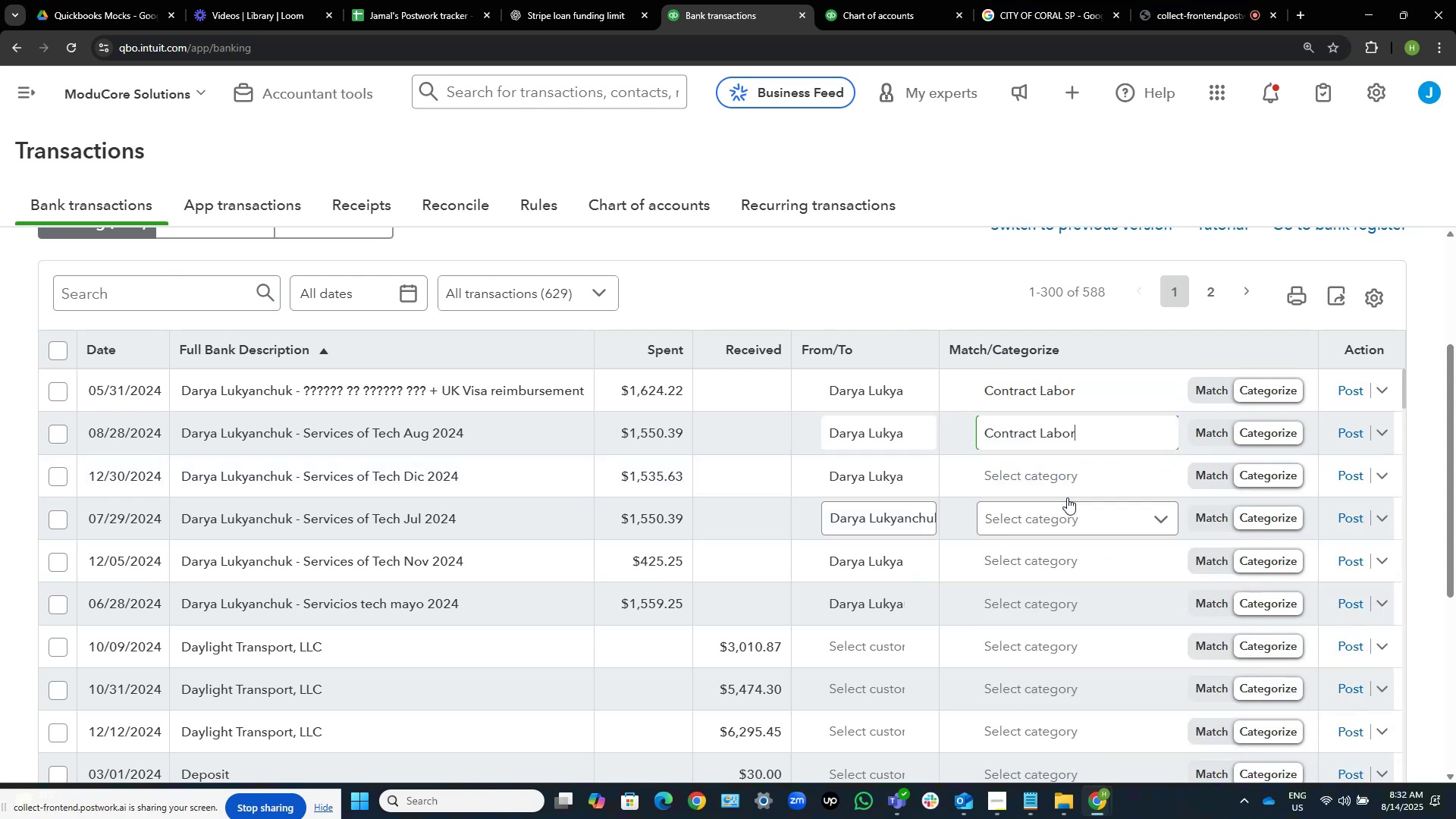 
mouse_move([1076, 502])
 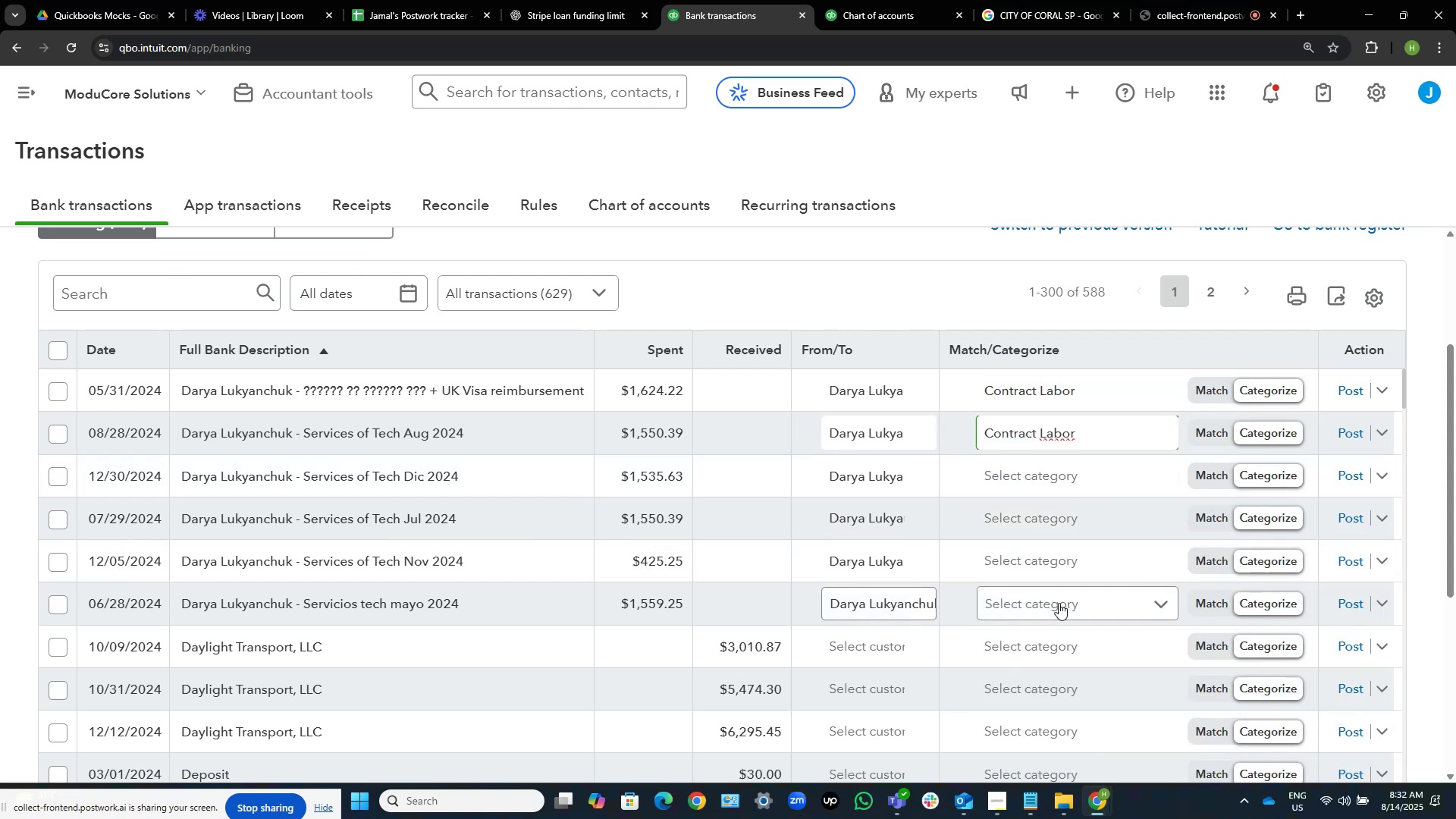 
key(Control+V)
 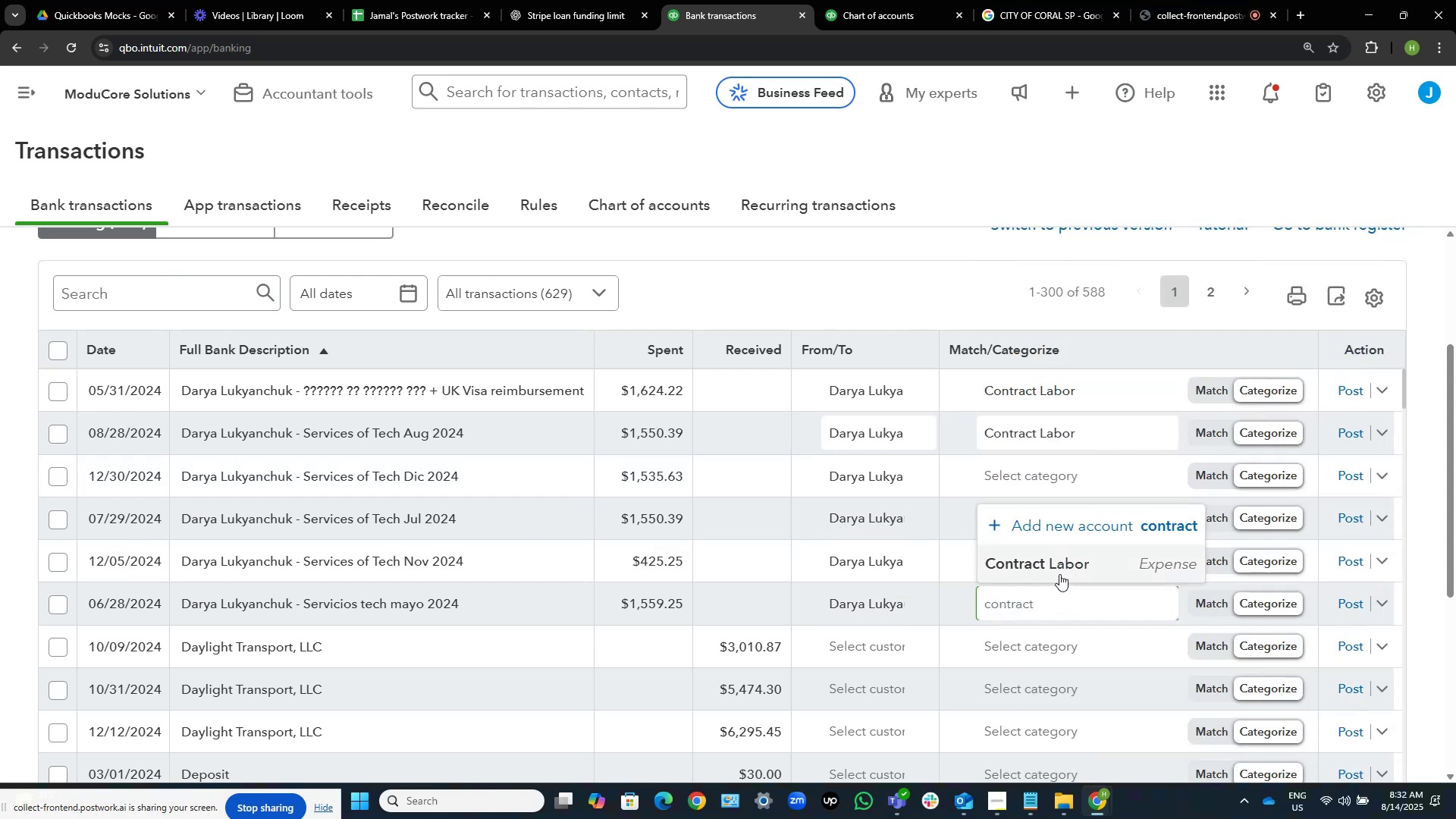 
left_click([1059, 573])
 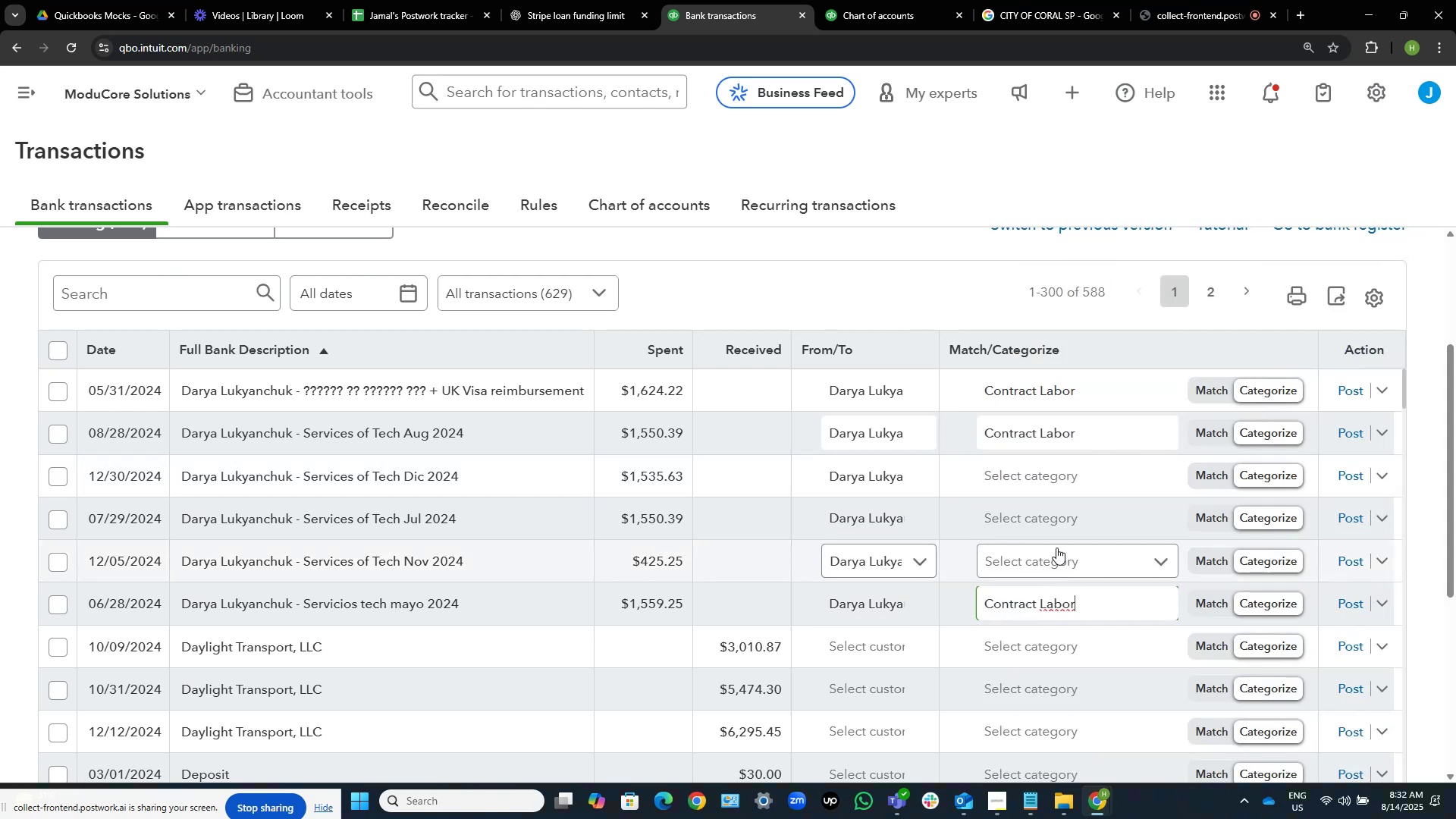 
left_click([1057, 548])
 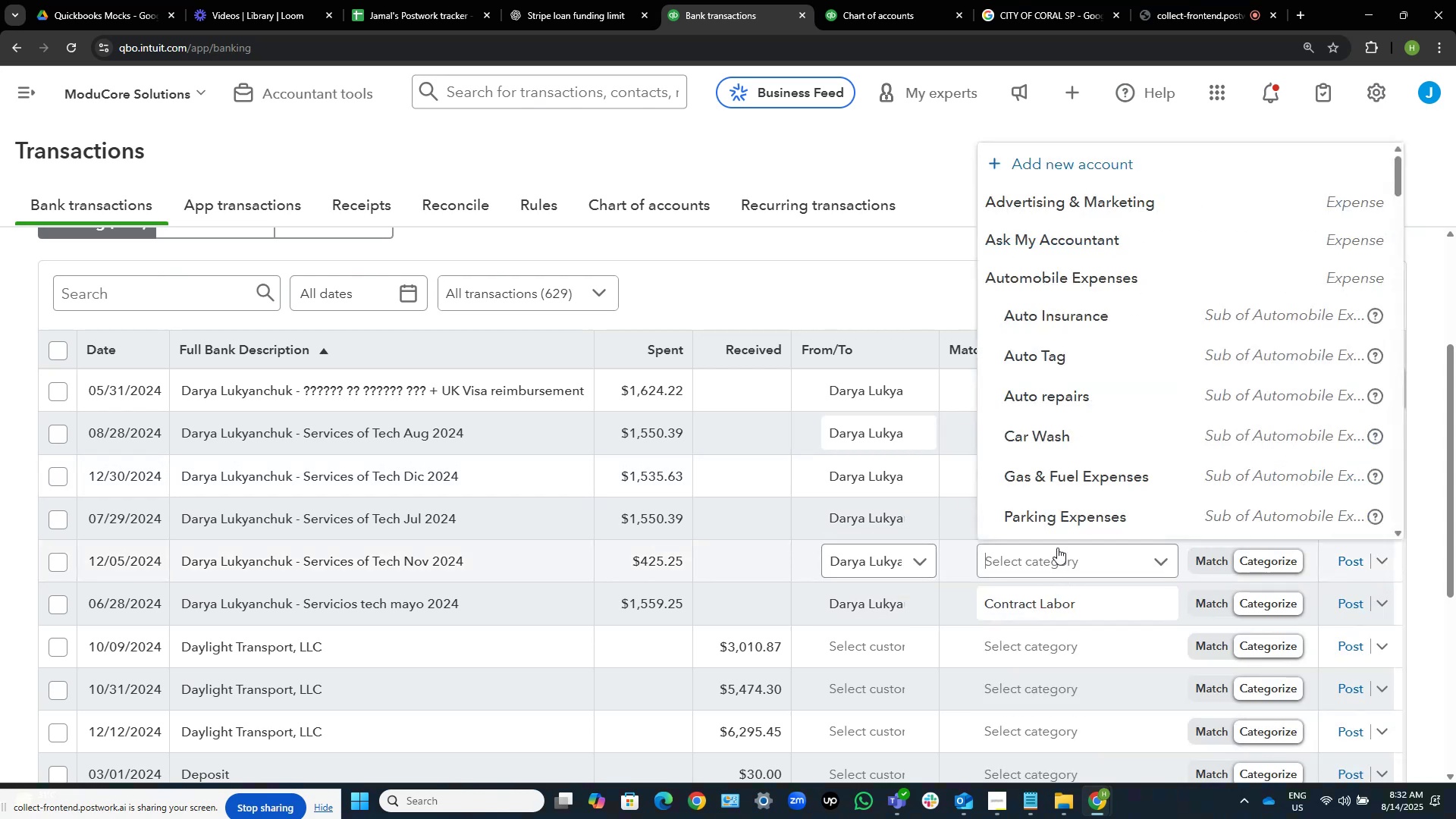 
key(Control+ControlLeft)
 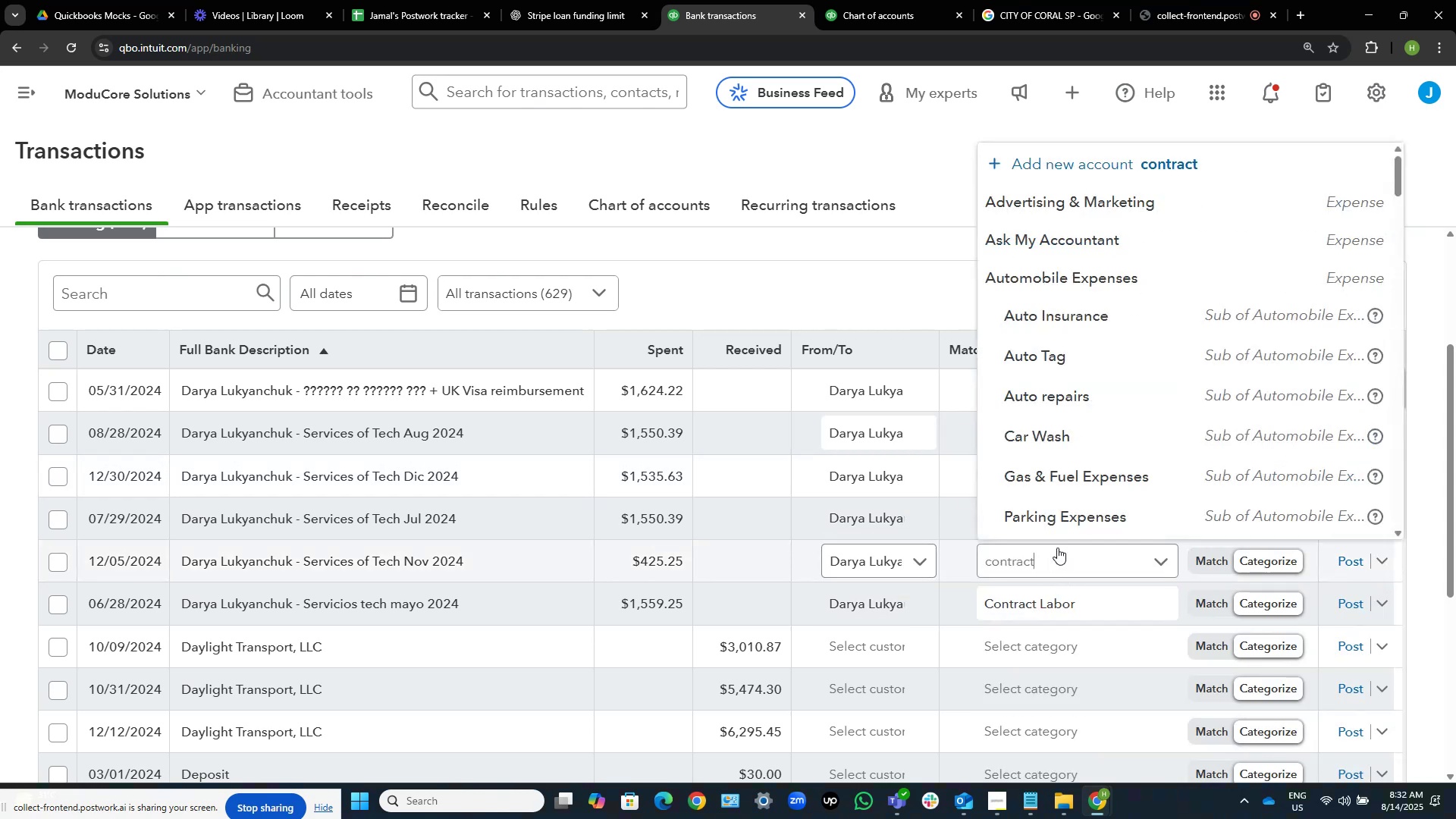 
key(Control+V)
 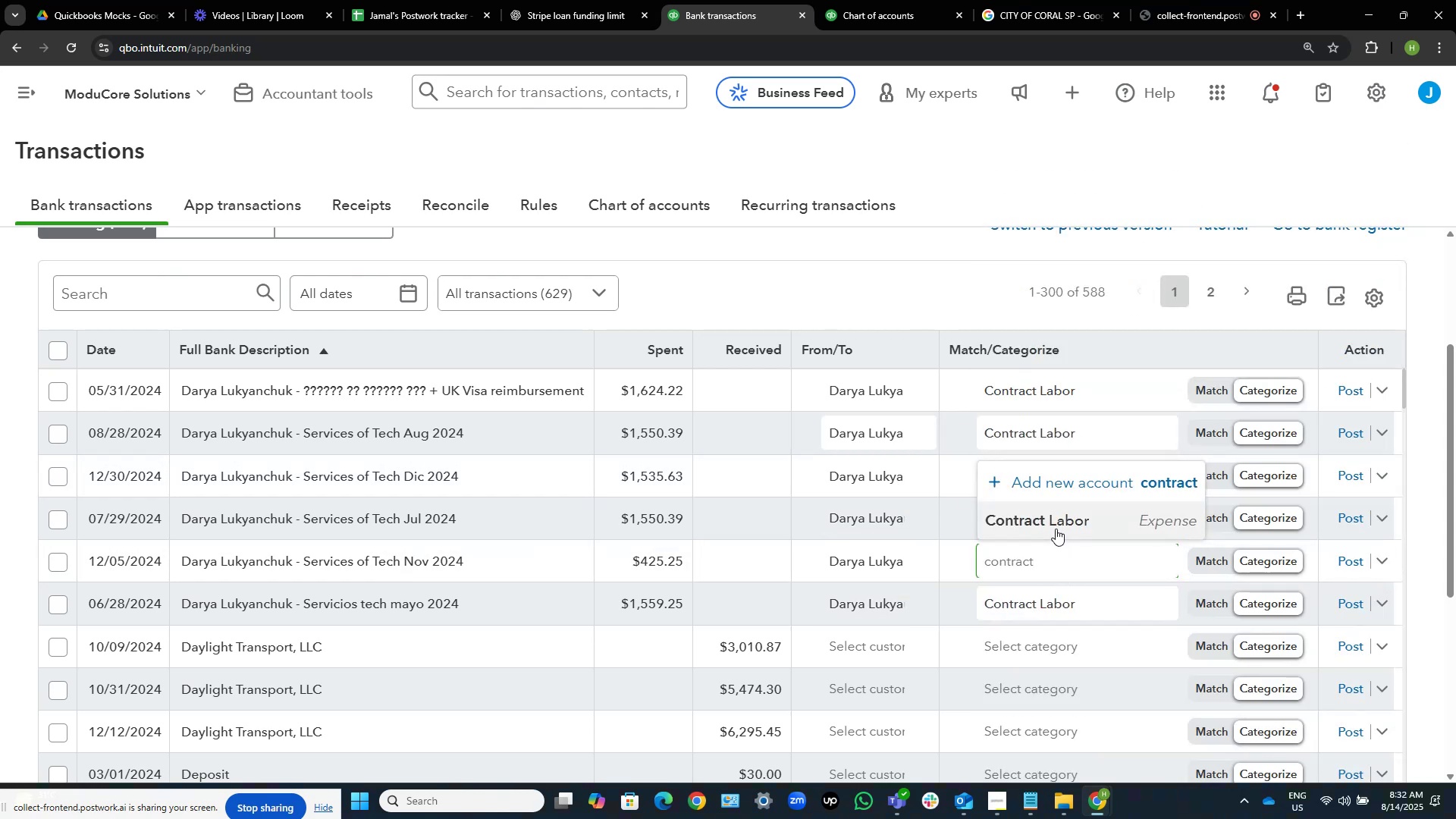 
left_click([1056, 527])
 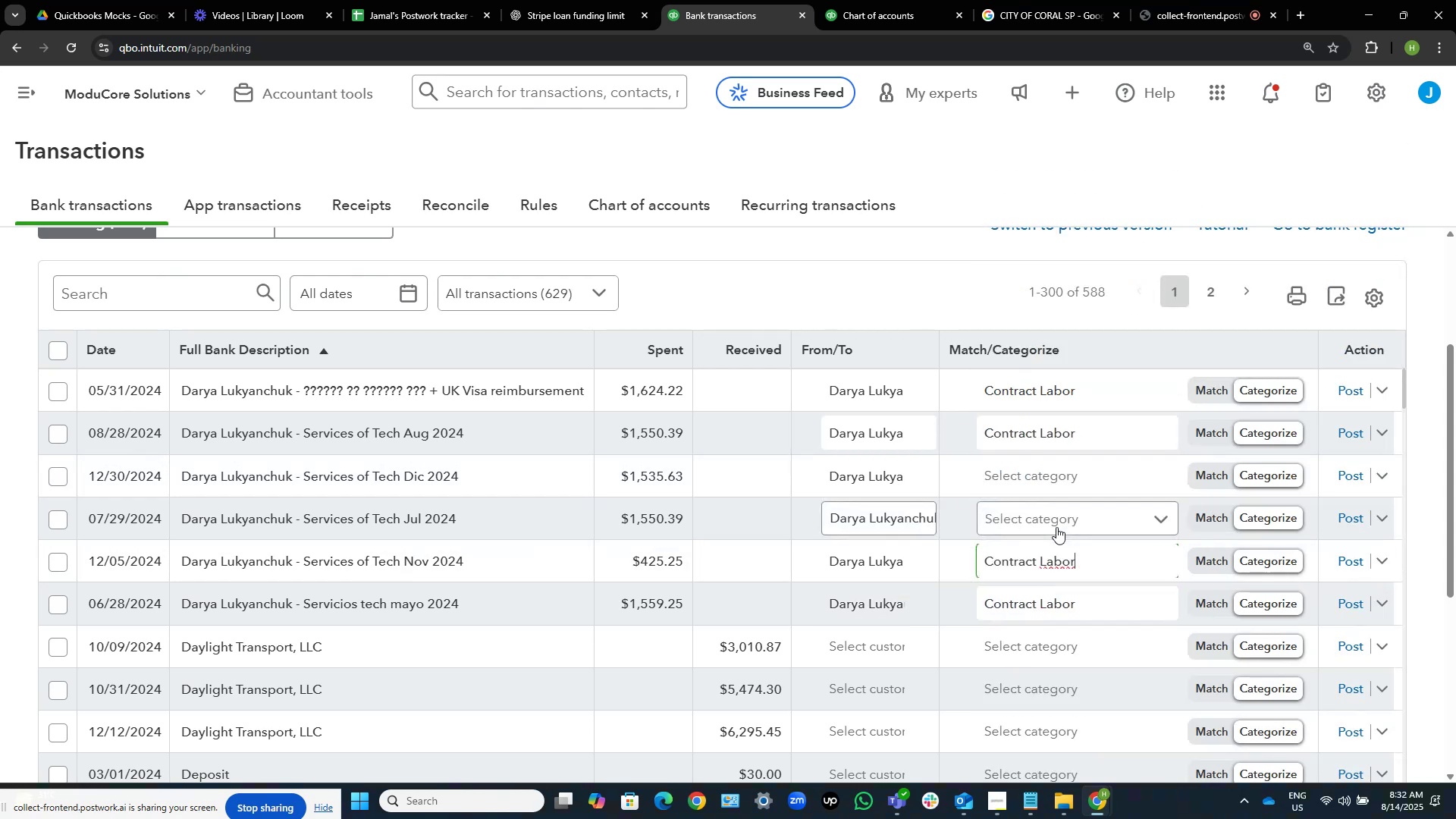 
left_click([1056, 527])
 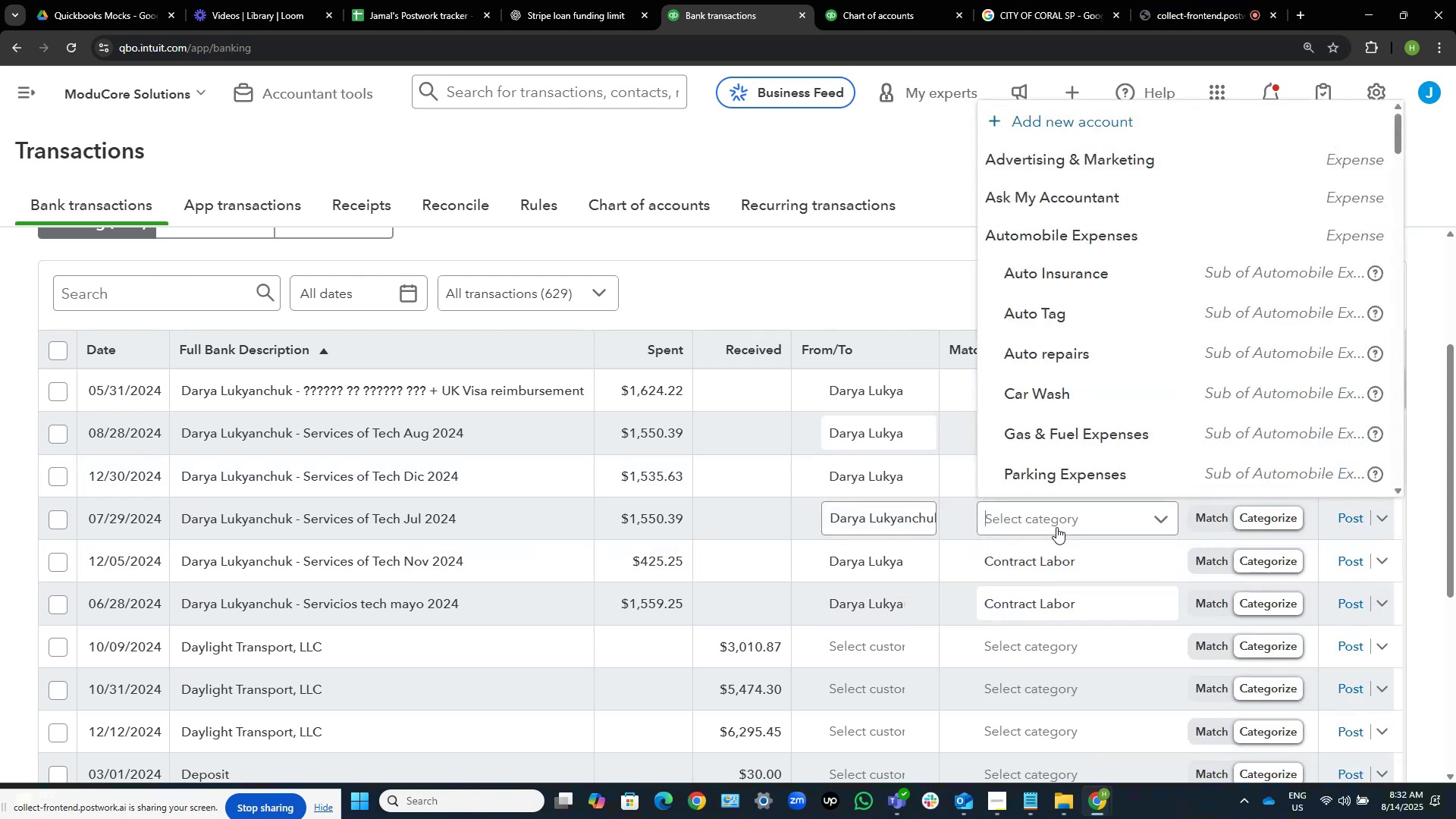 
key(Control+V)
 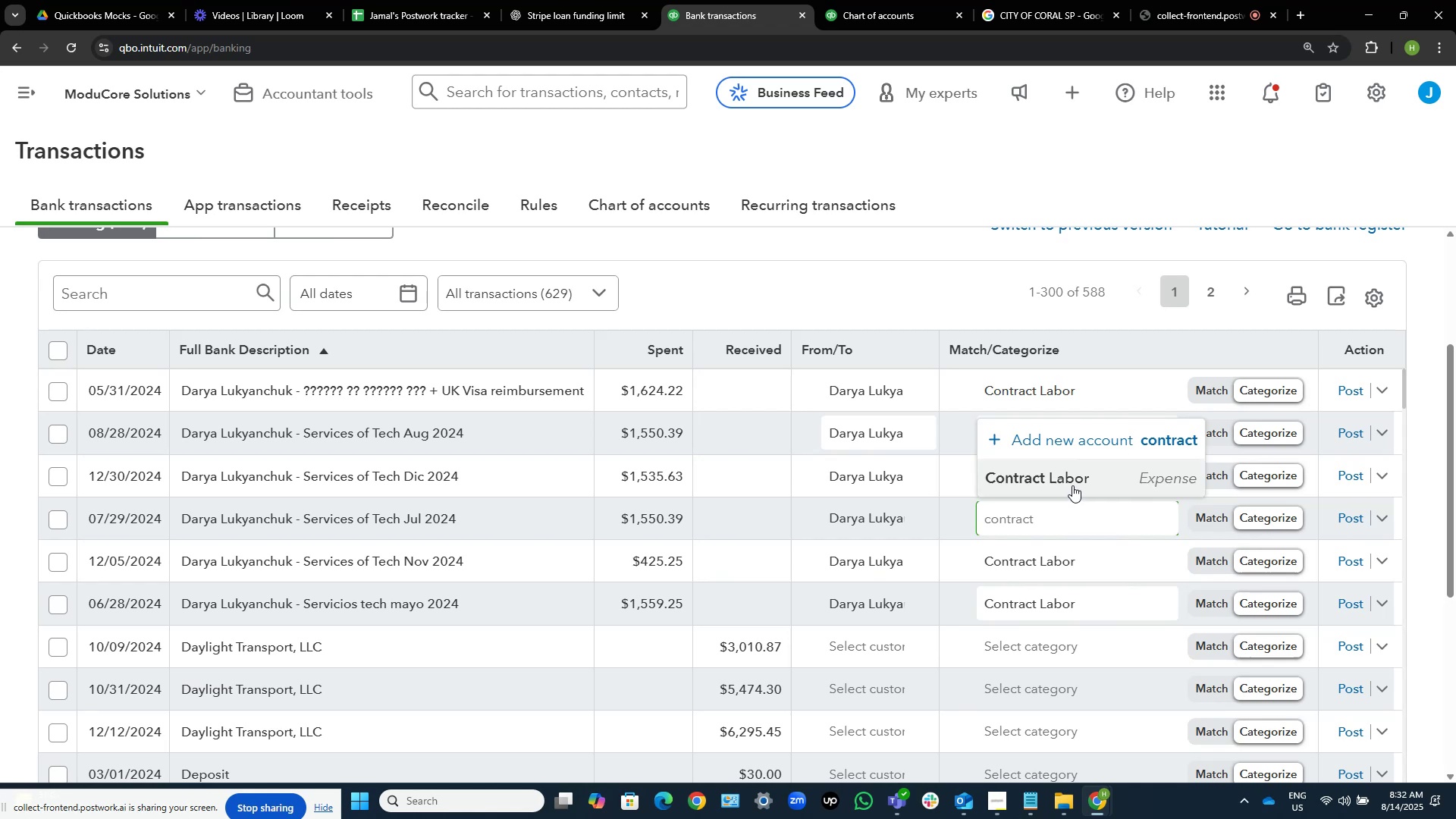 
left_click([1073, 482])
 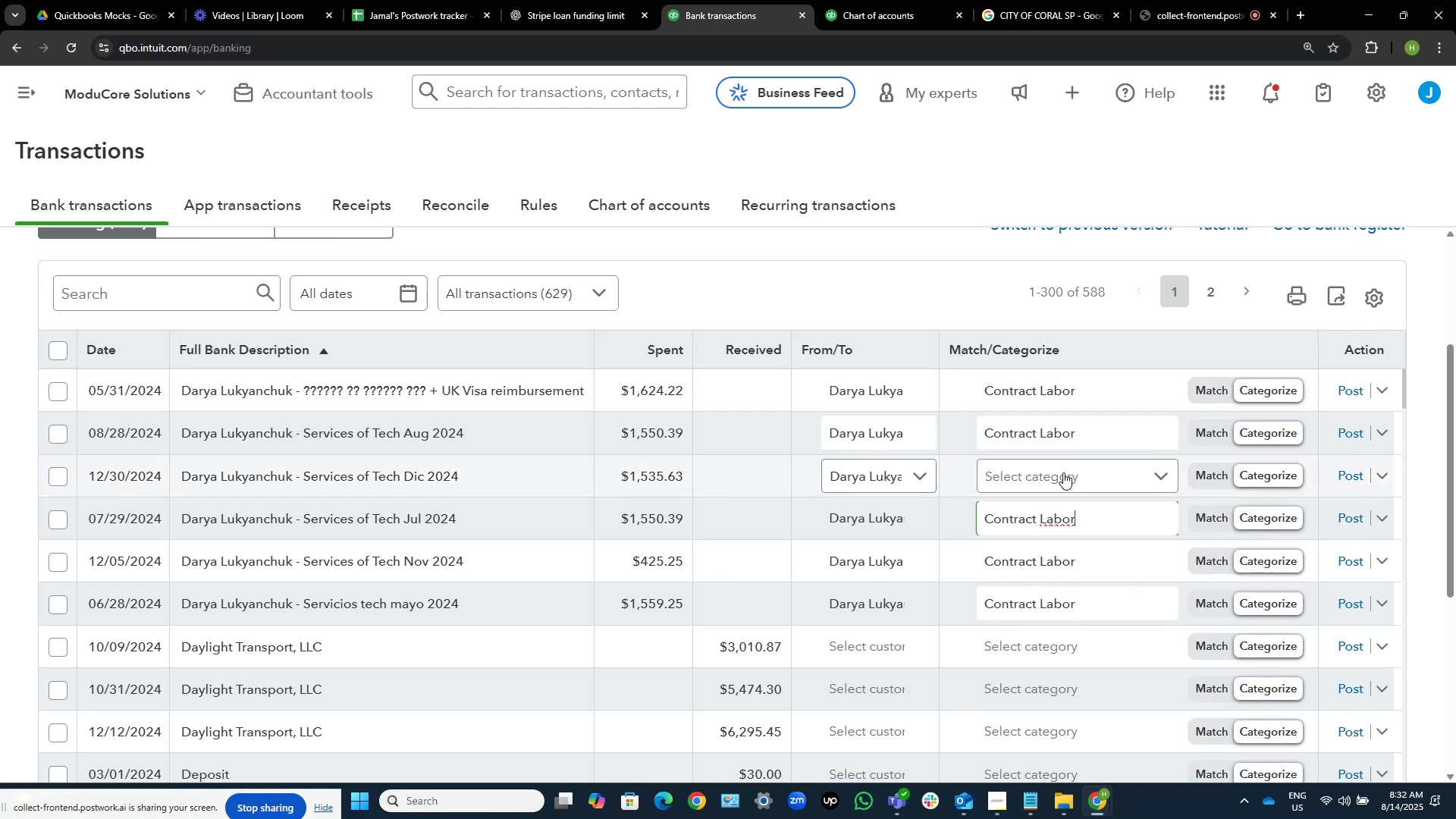 
left_click([1063, 472])
 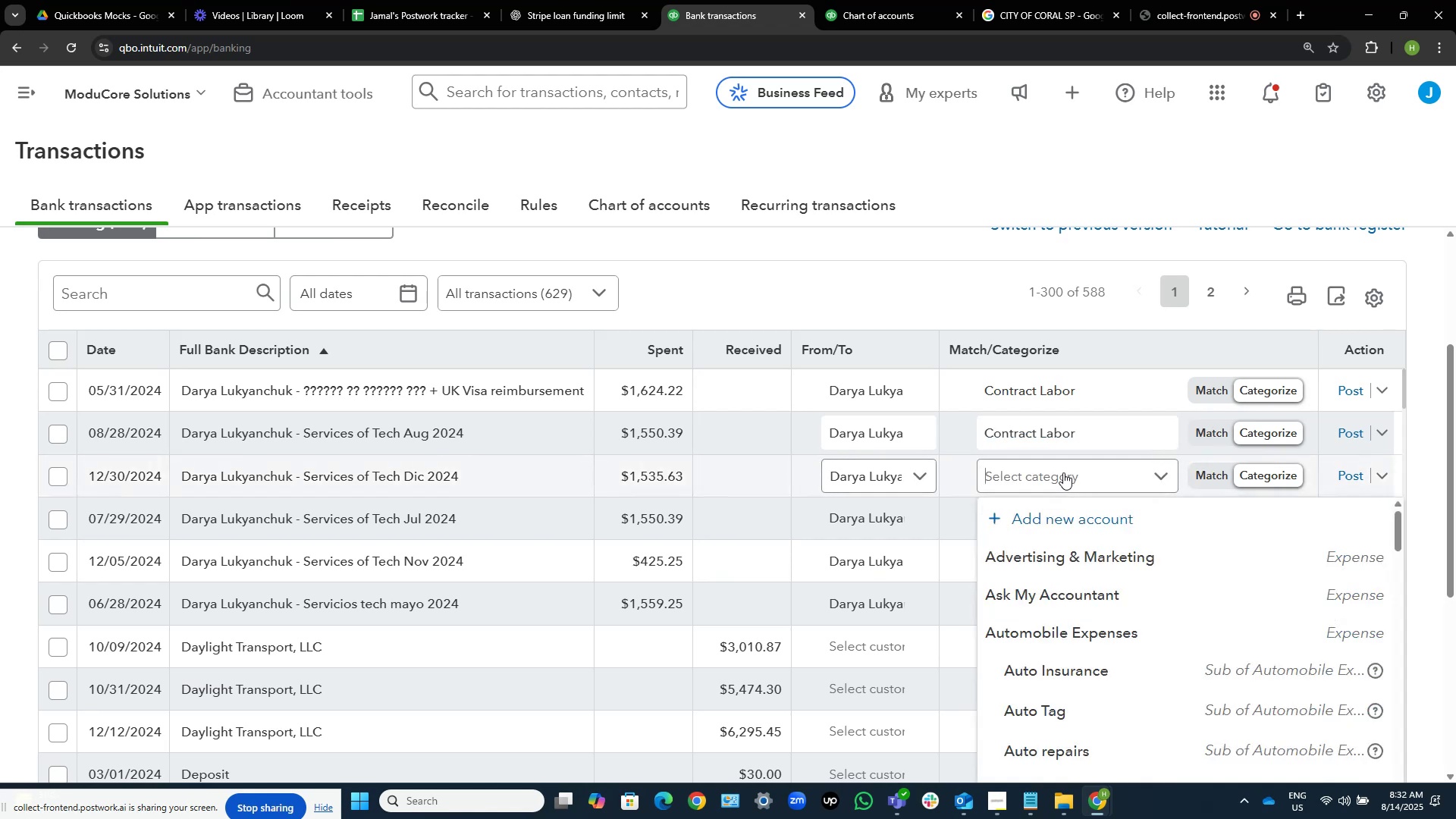 
key(Control+V)
 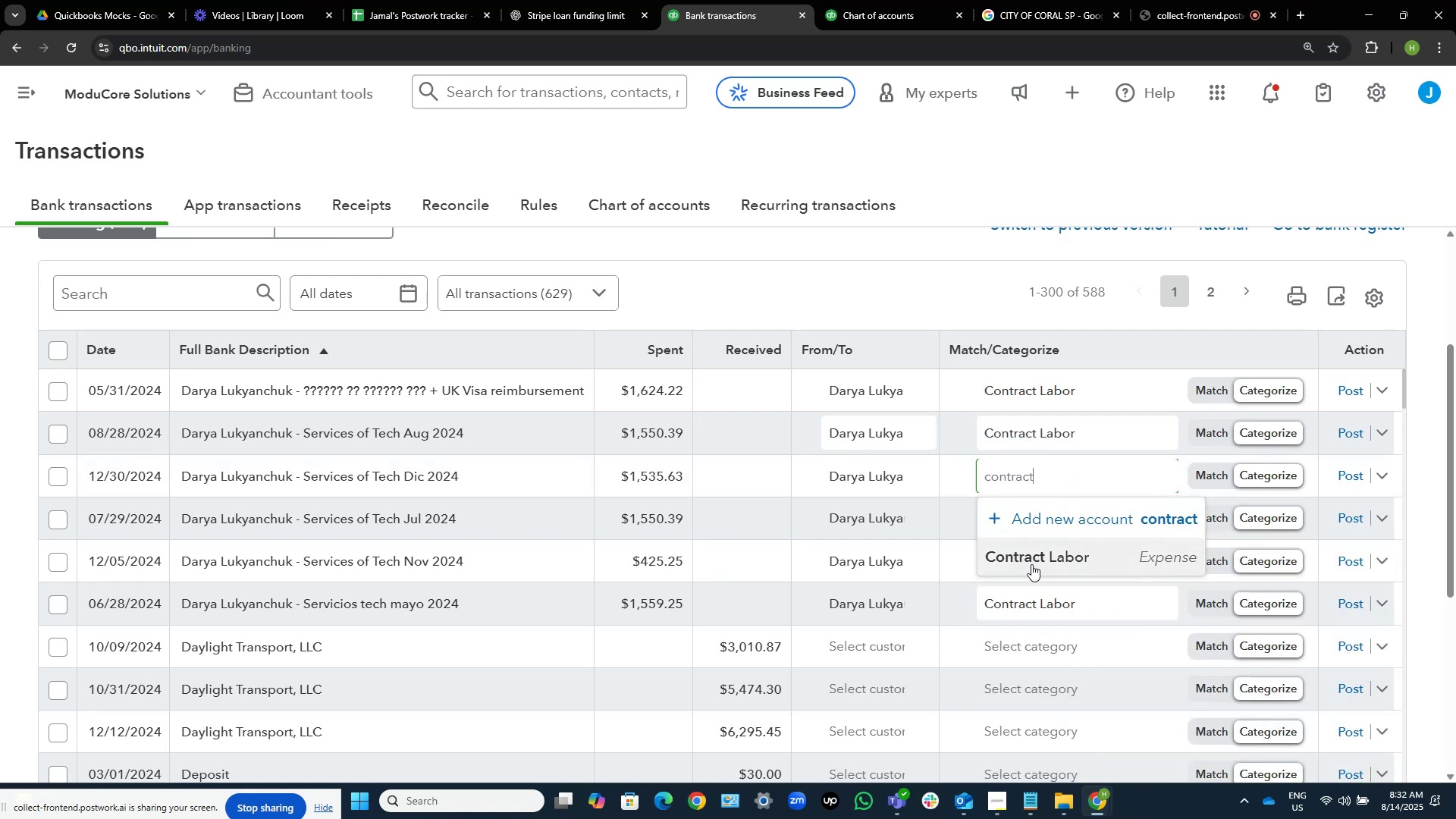 
left_click([1035, 557])
 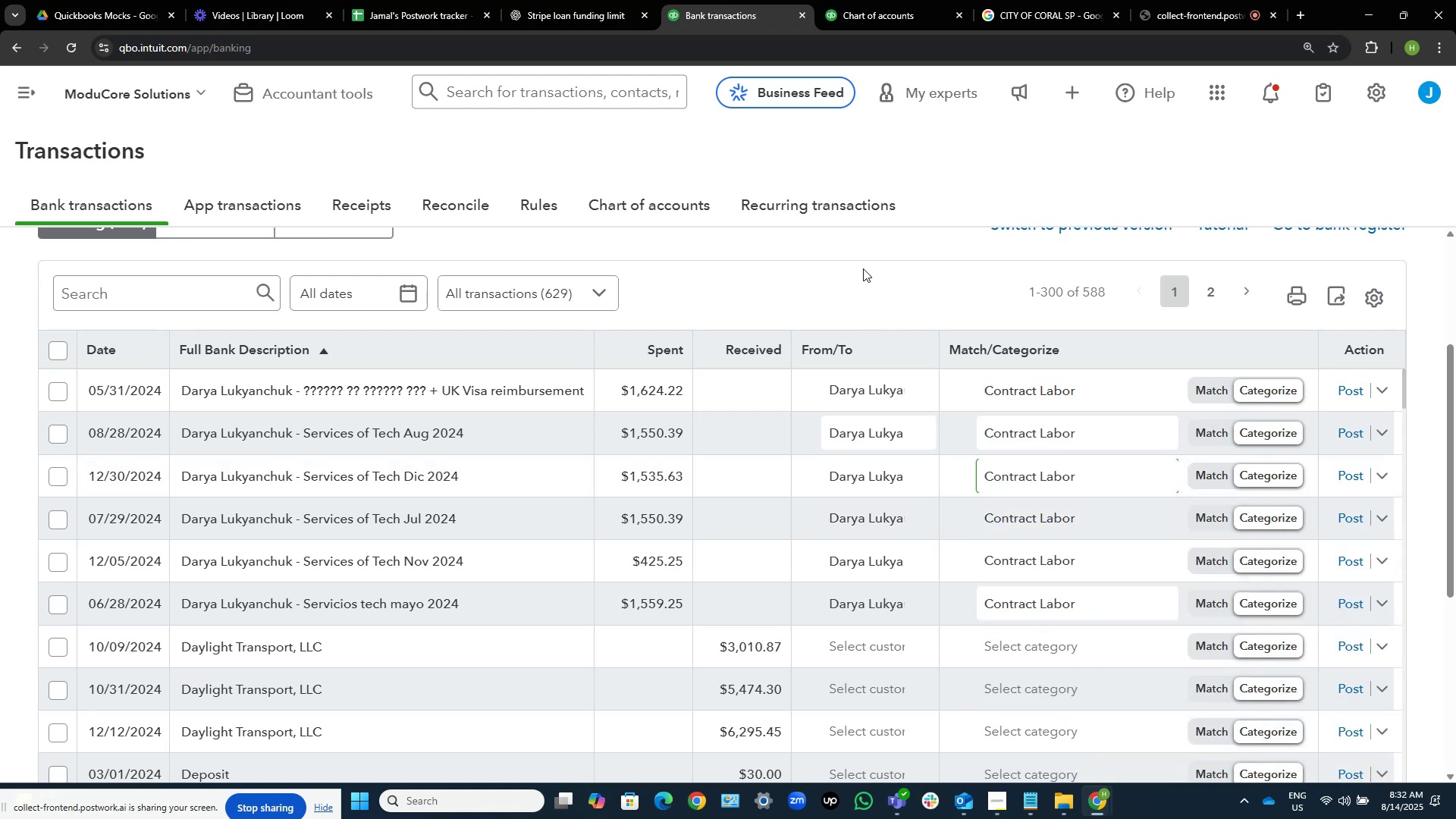 
left_click([869, 273])
 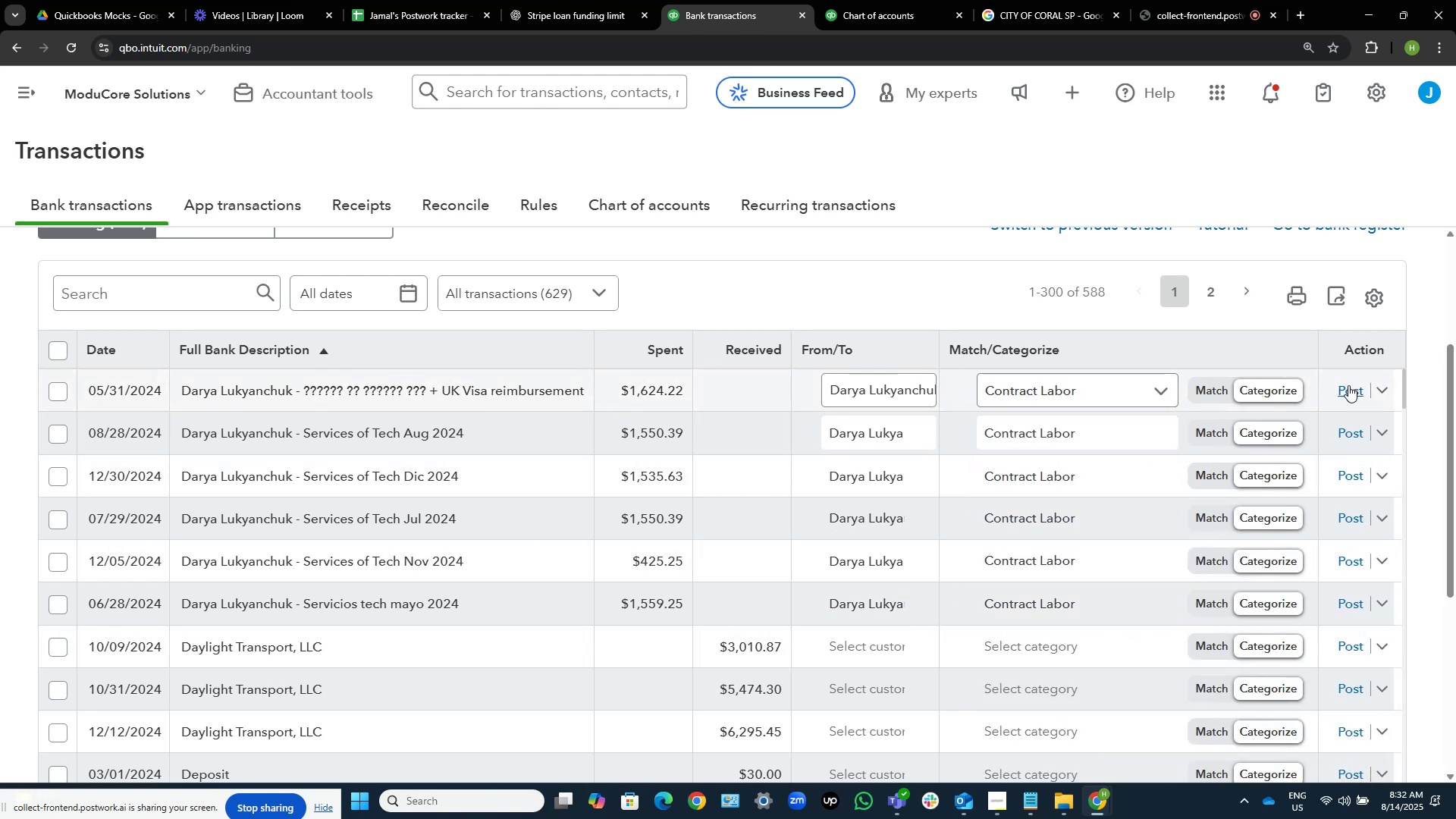 
wait(7.61)
 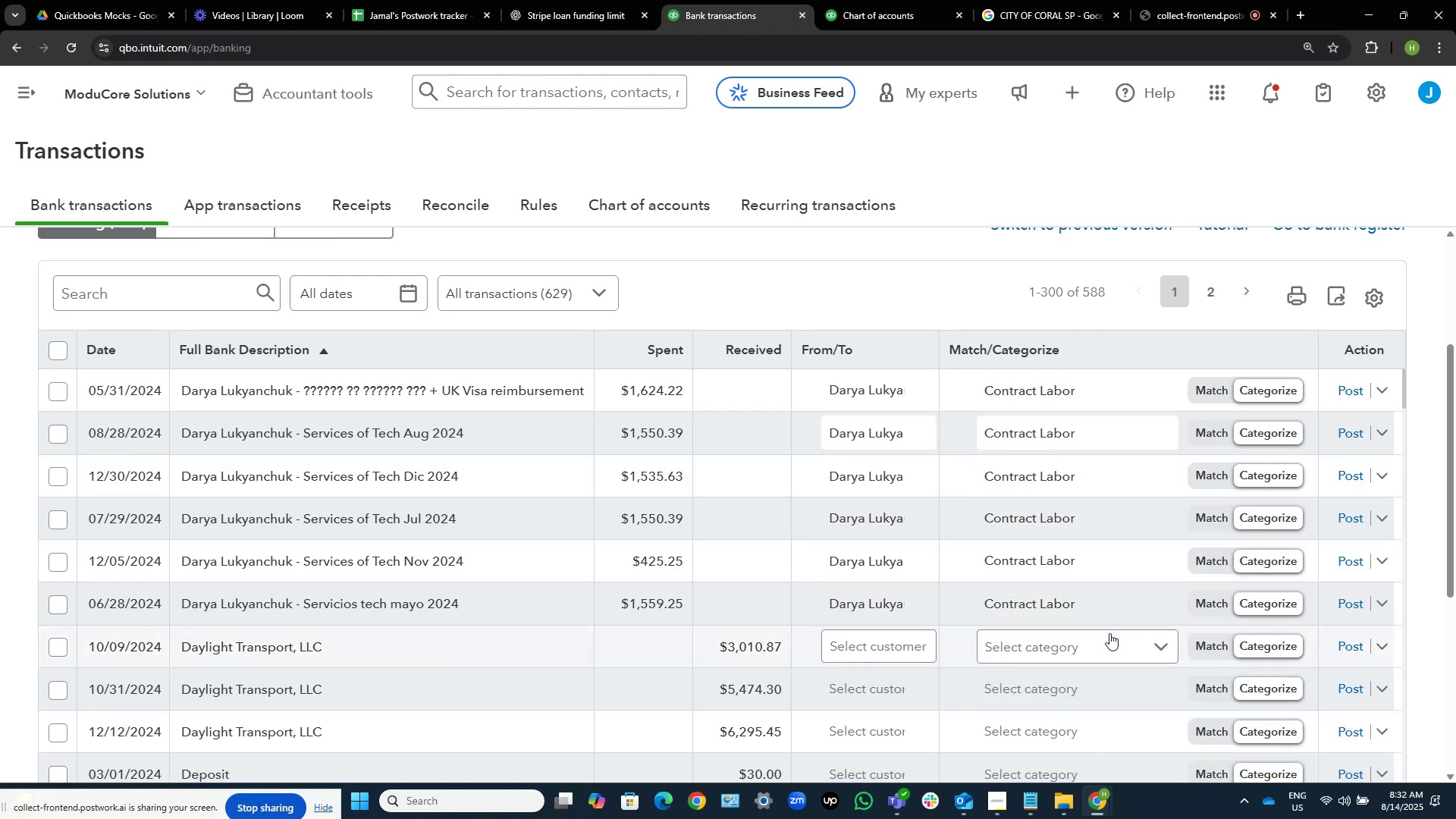 
left_click([1348, 391])
 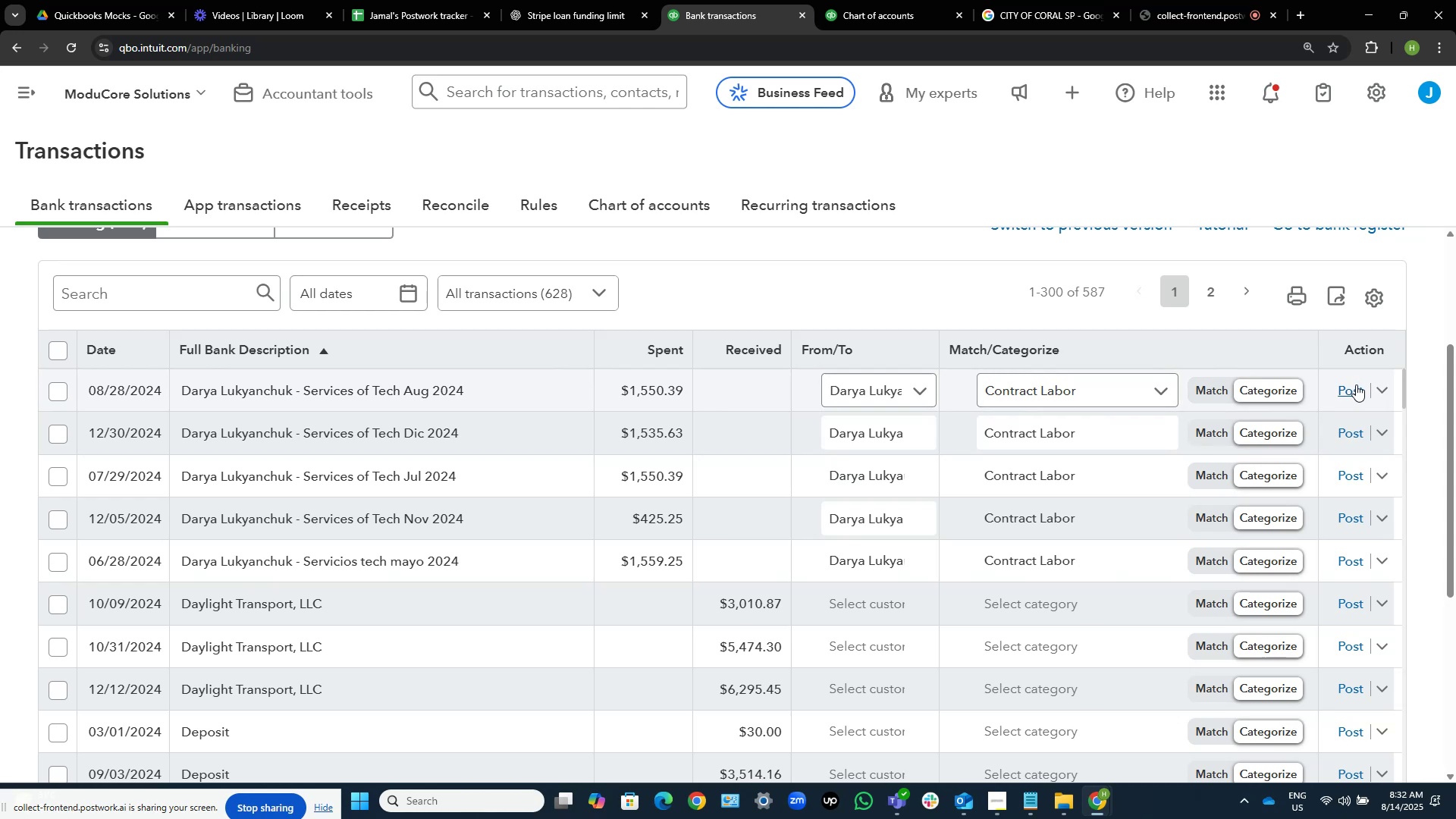 
wait(17.09)
 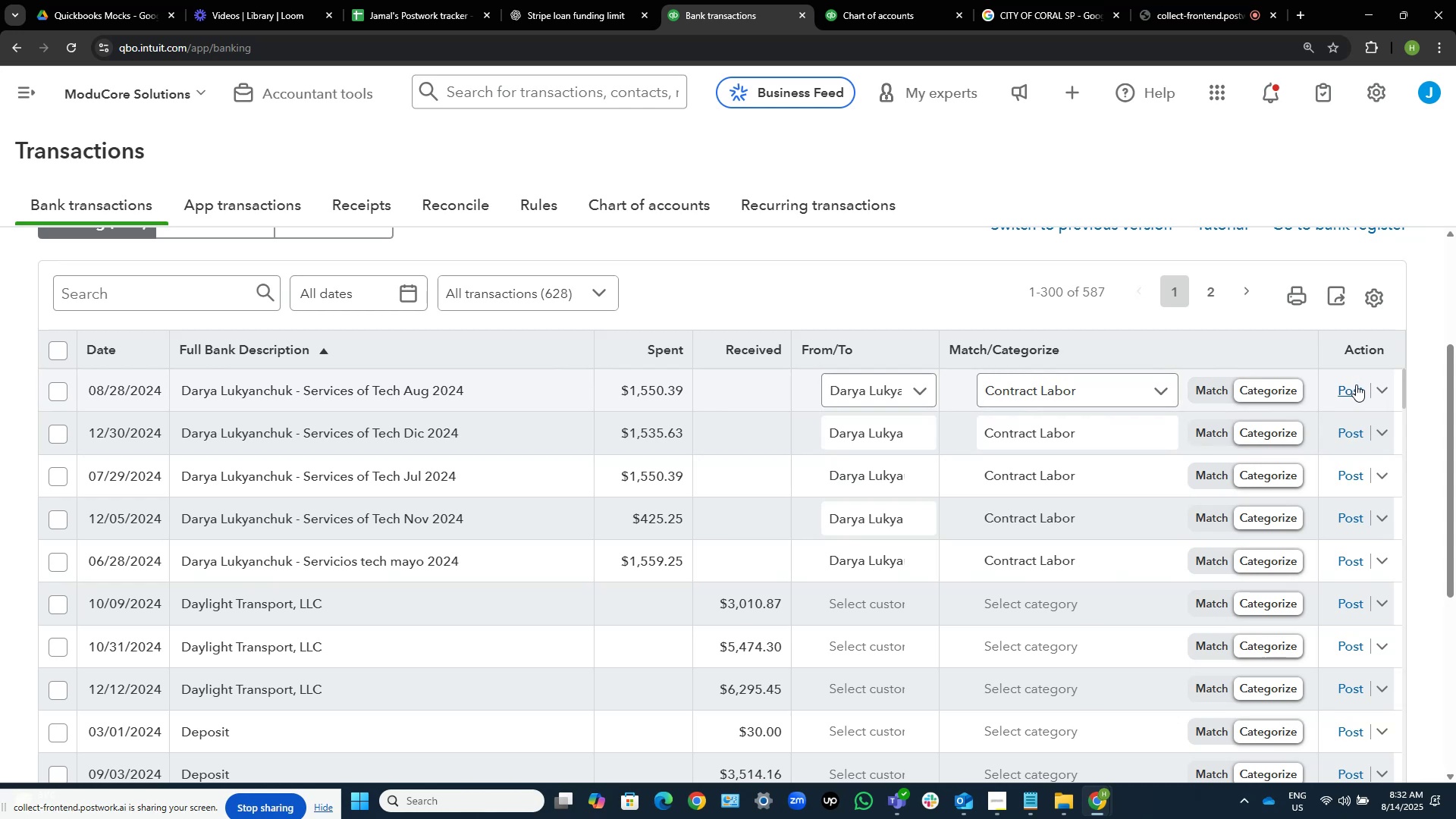 
left_click([1356, 384])
 